 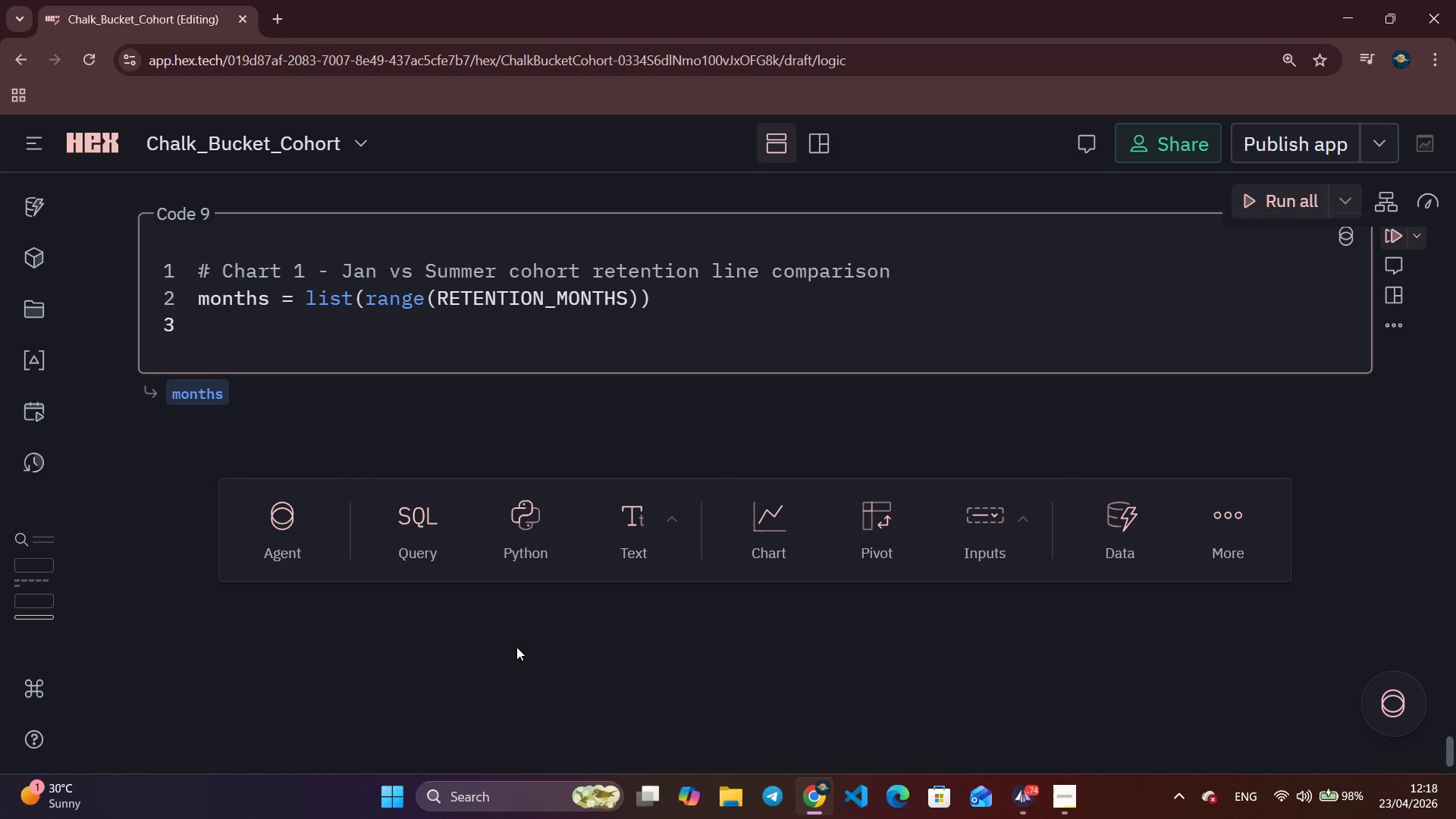 
key(ArrowUp)
 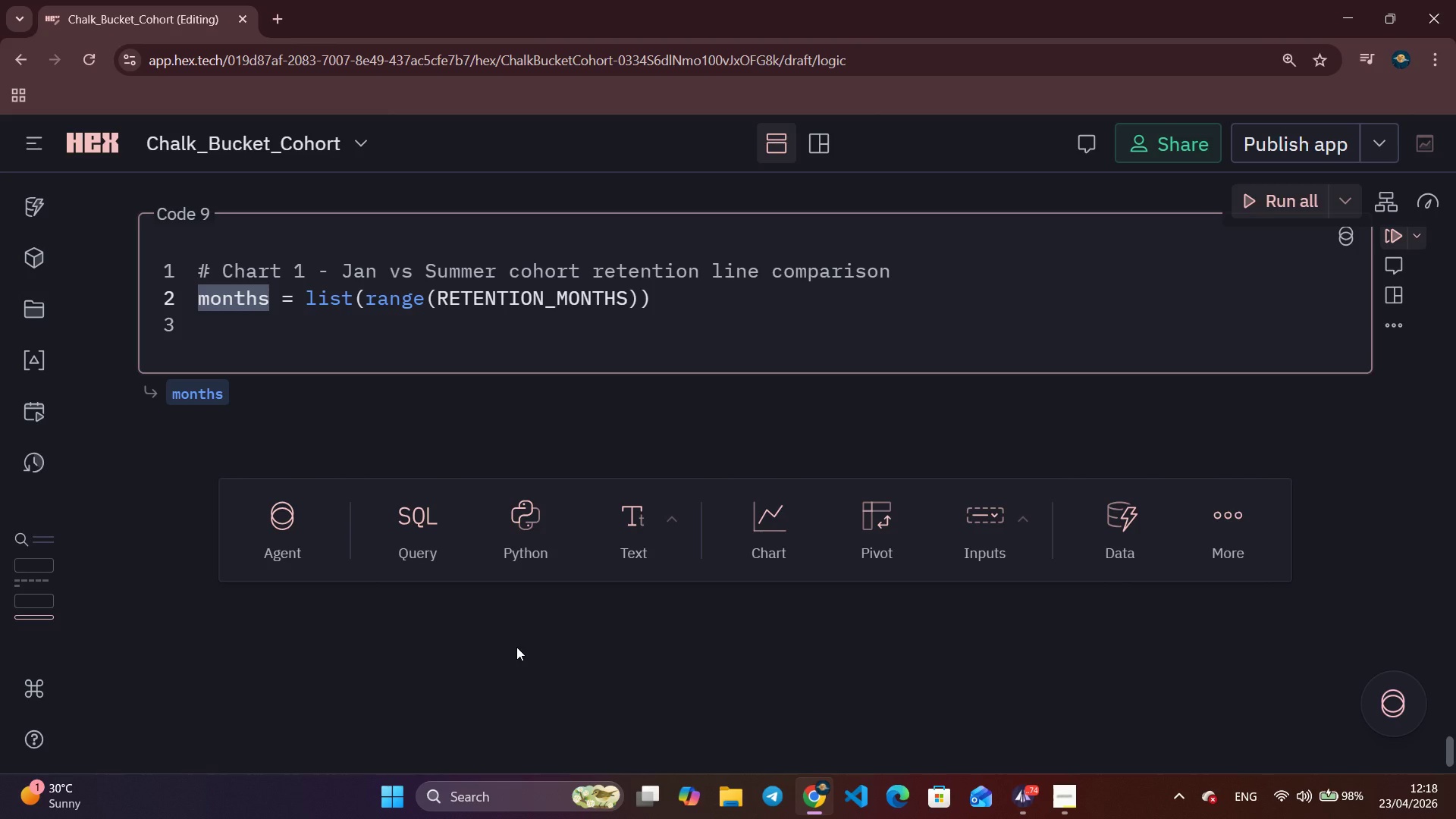 
hold_key(key=ArrowRight, duration=1.5)
 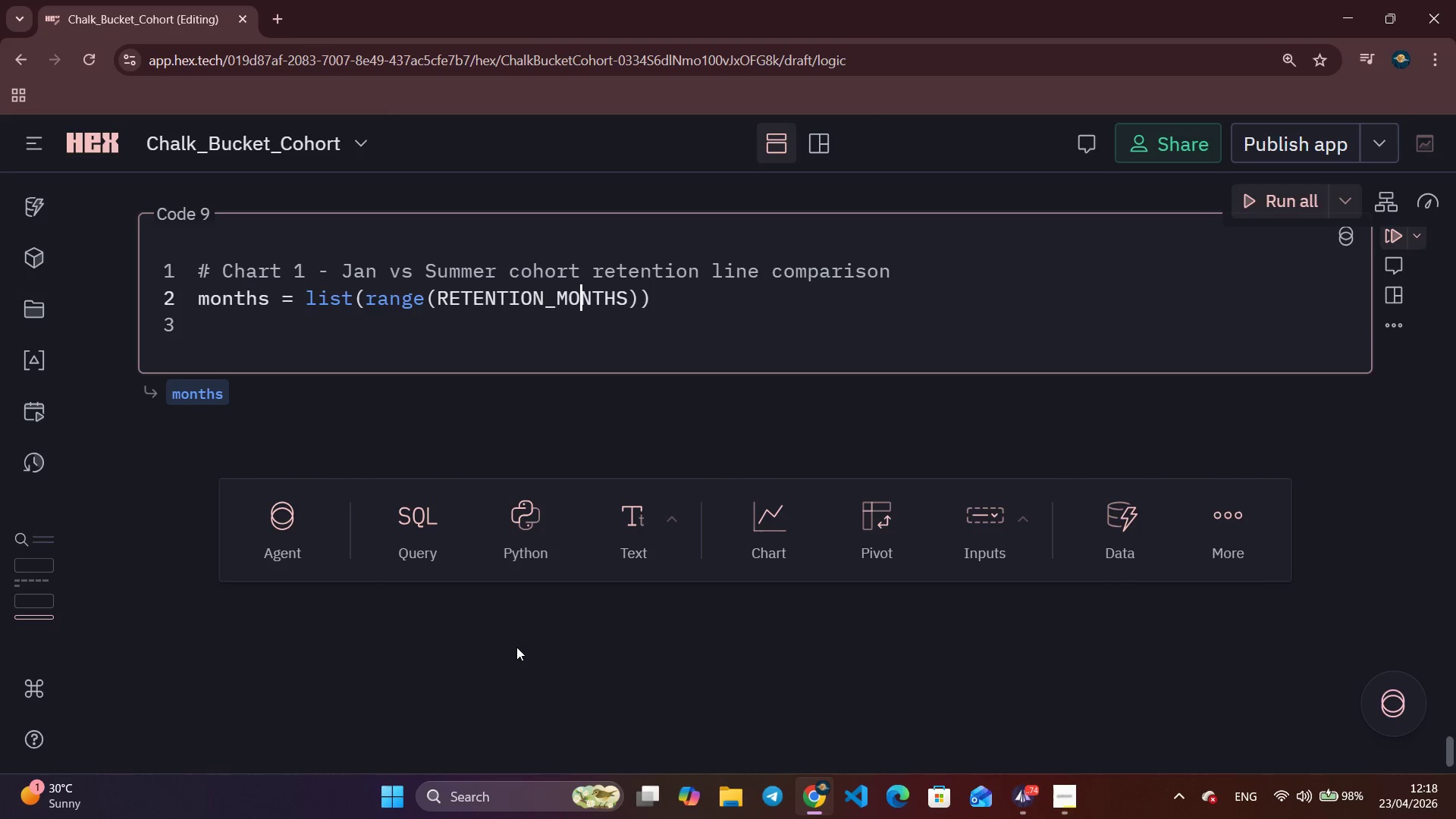 
key(ArrowRight)
 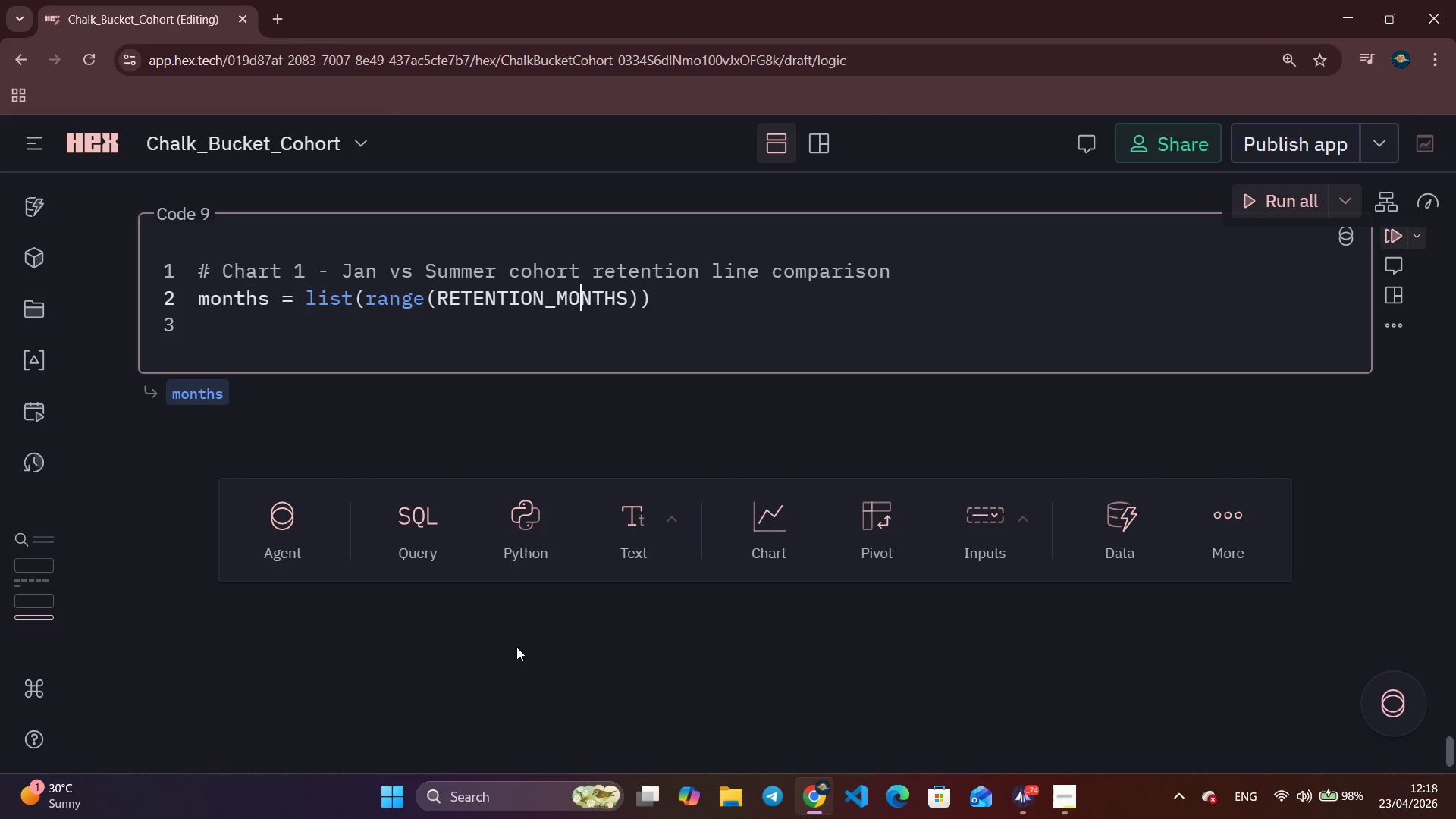 
key(ArrowRight)
 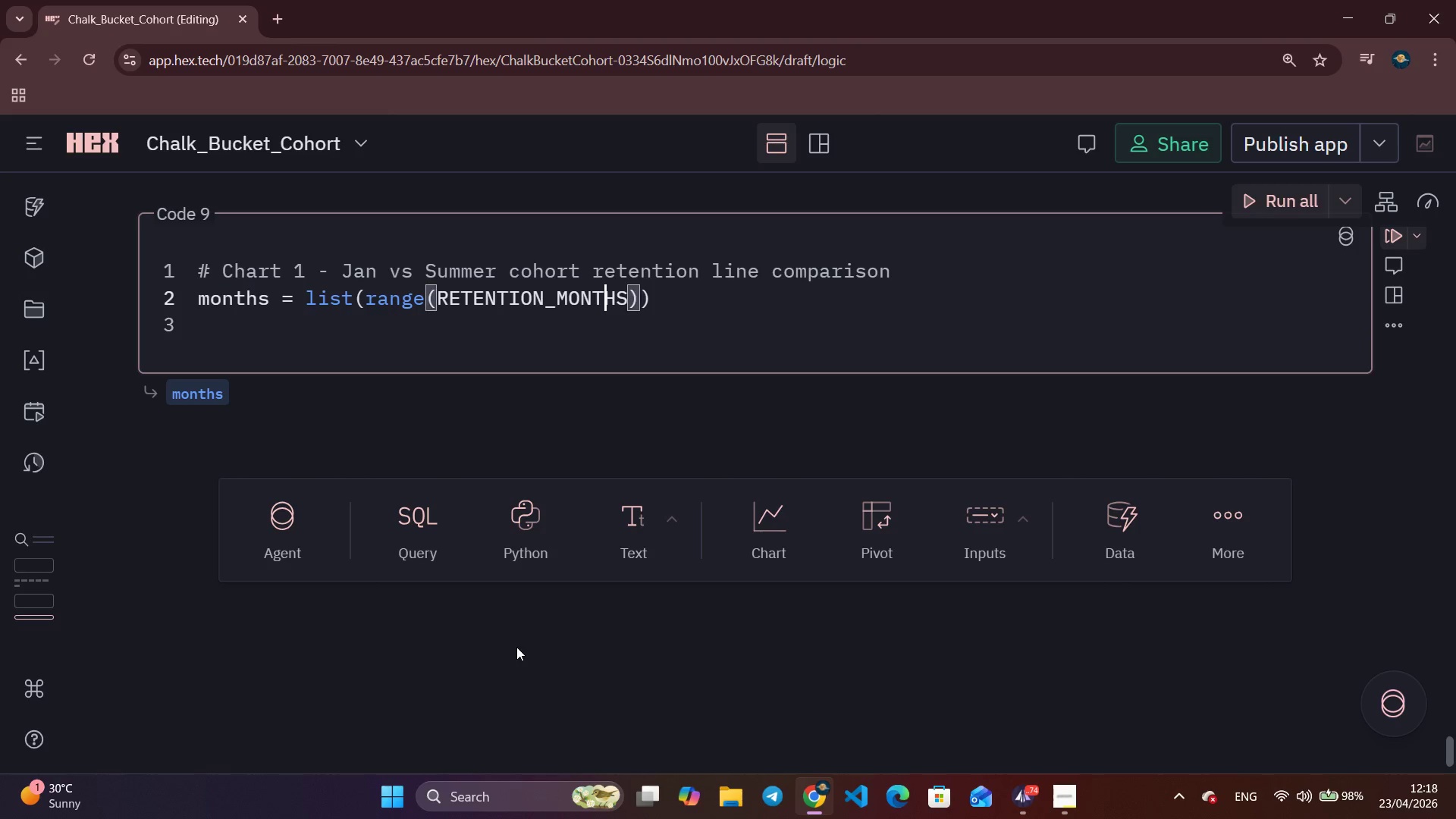 
key(ArrowRight)
 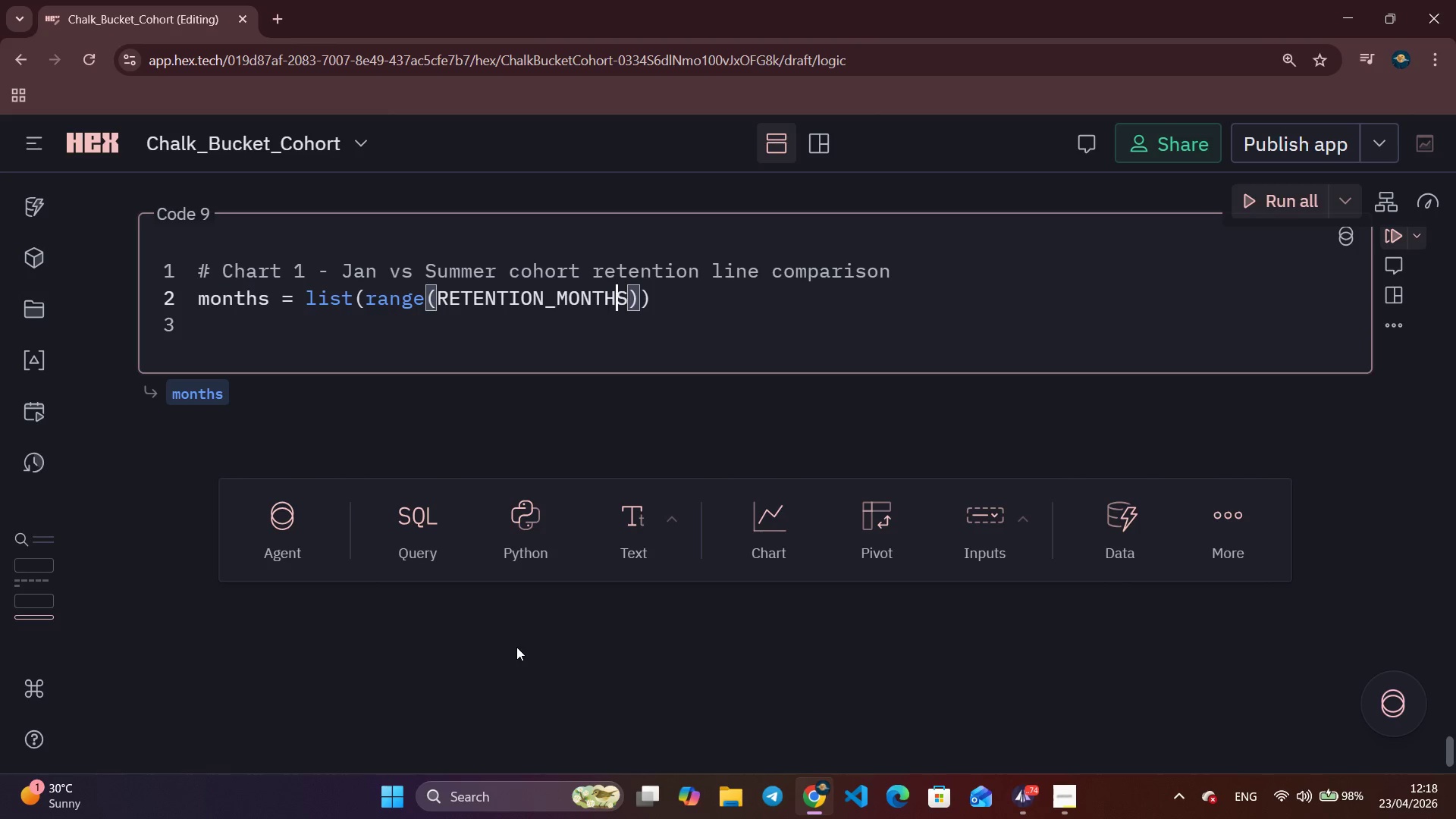 
key(ArrowRight)
 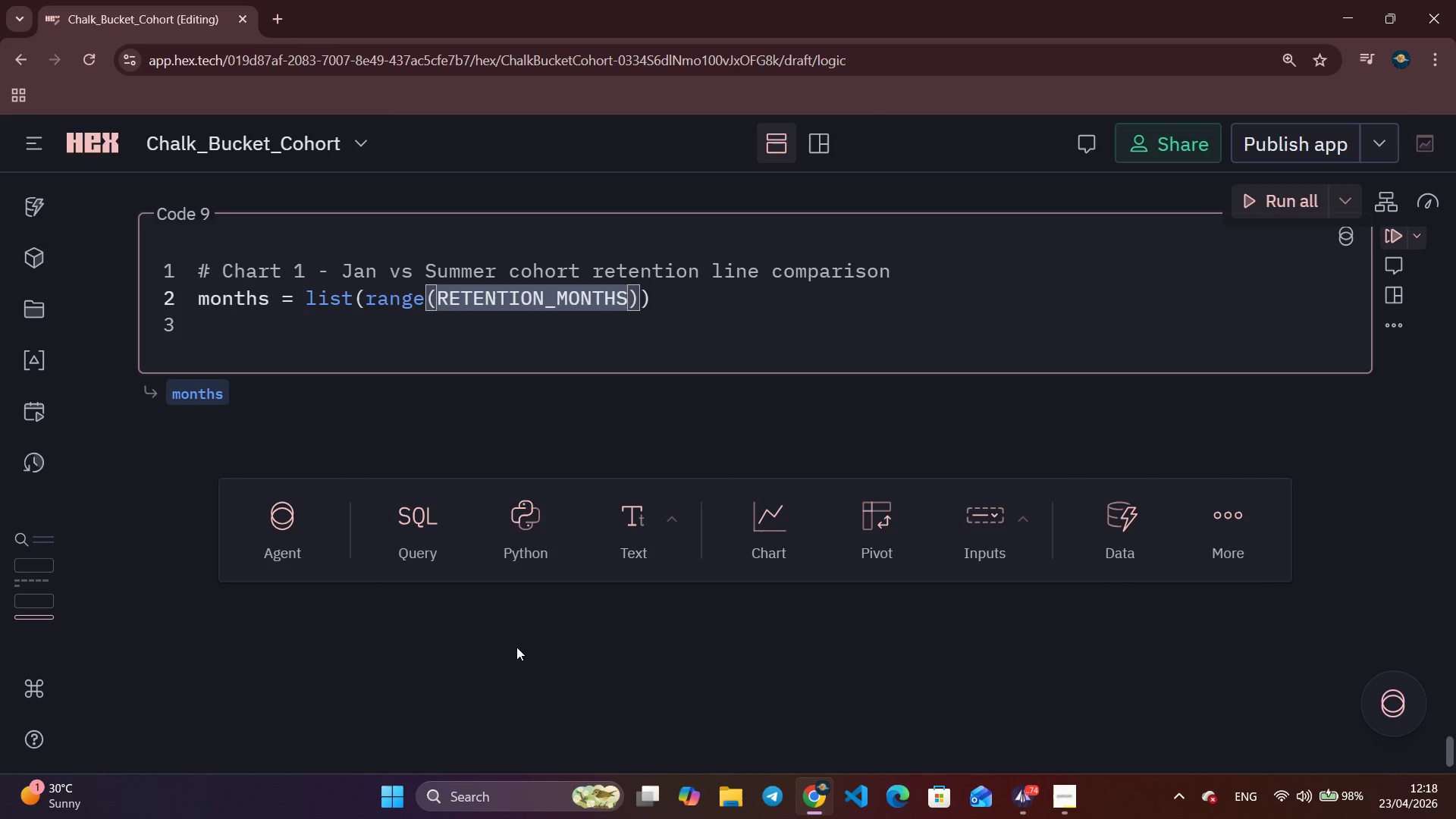 
key(Space)
 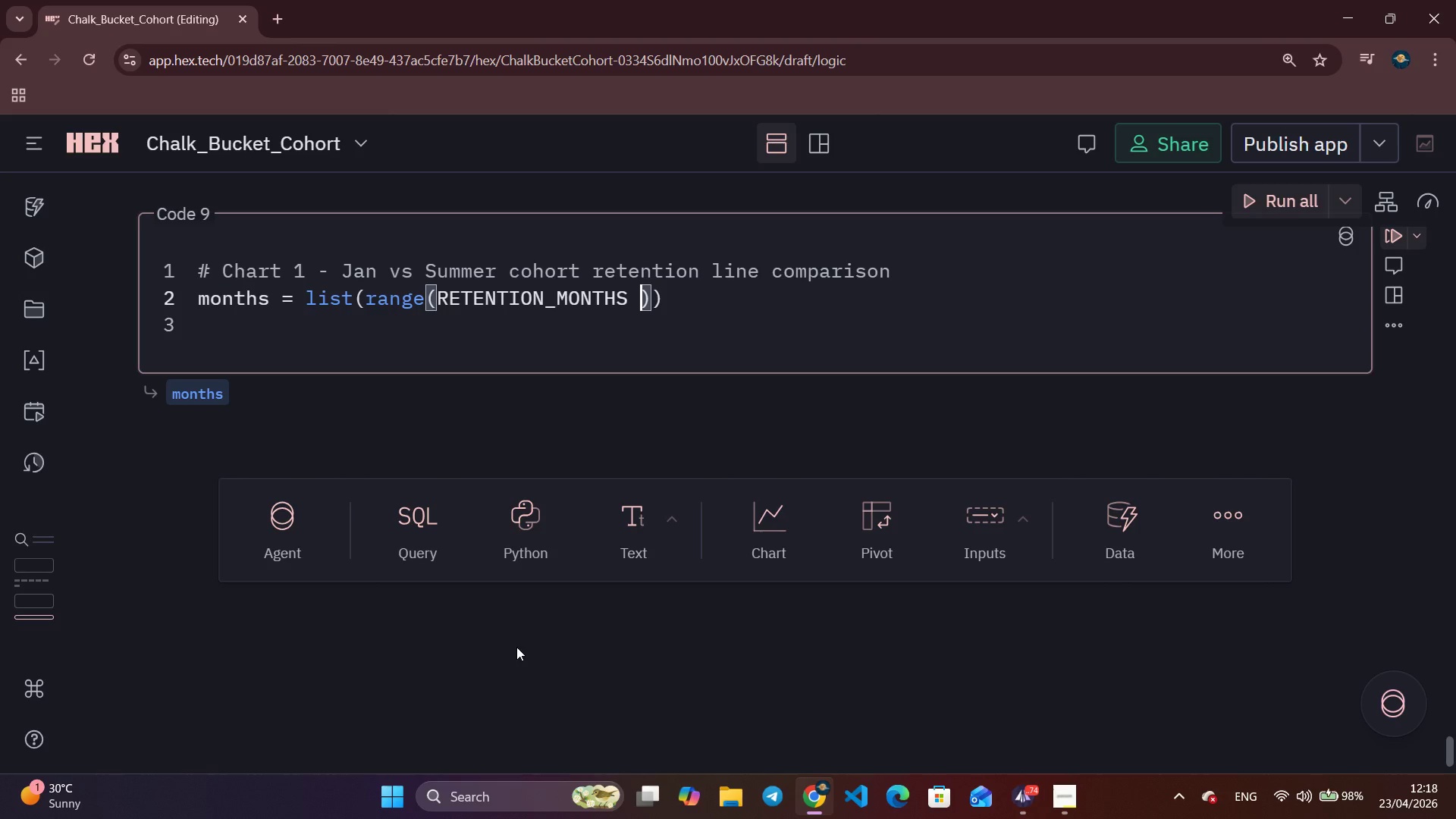 
key(Shift+Equal)
 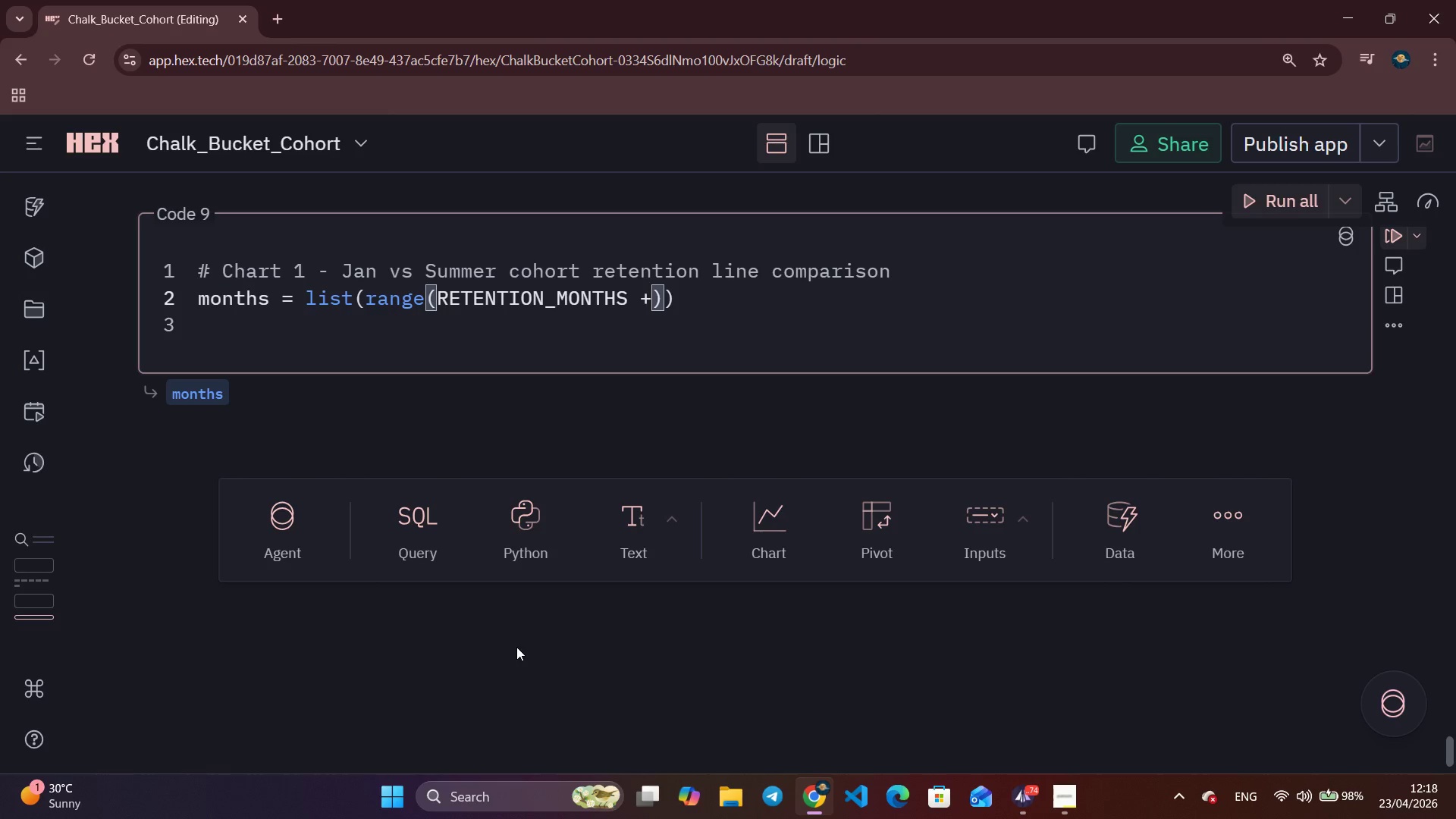 
key(Space)
 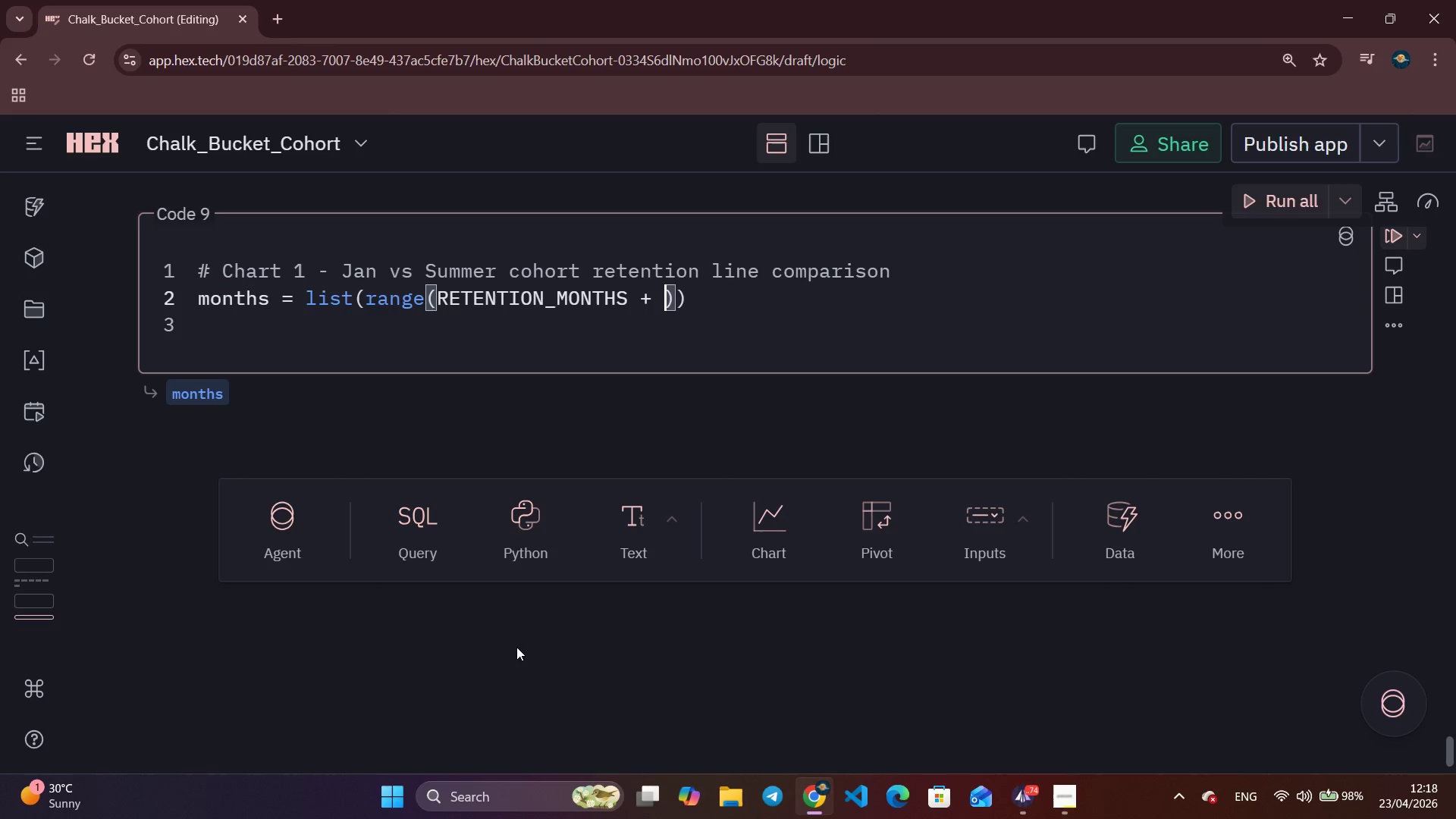 
key(1)
 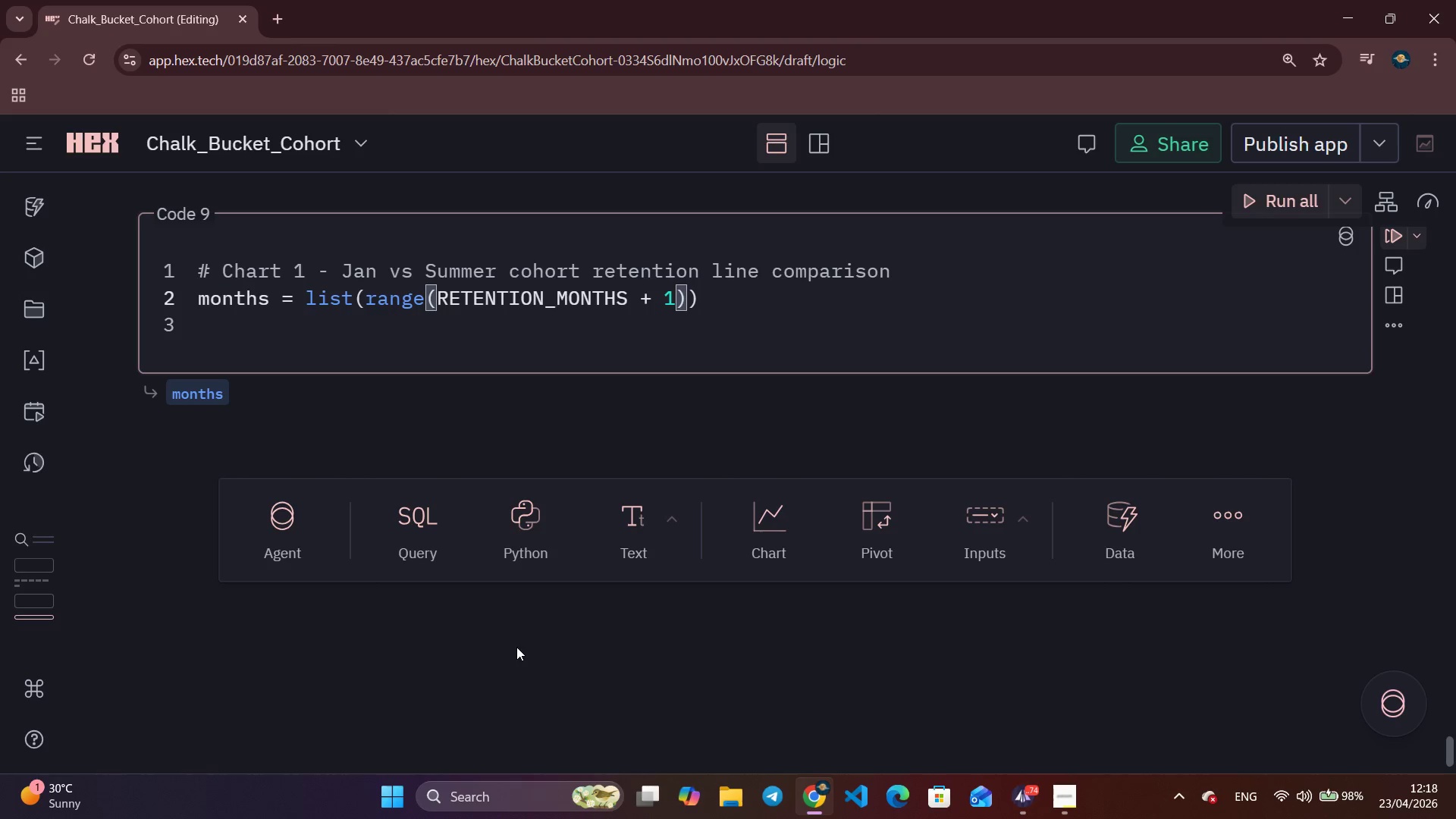 
key(ArrowRight)
 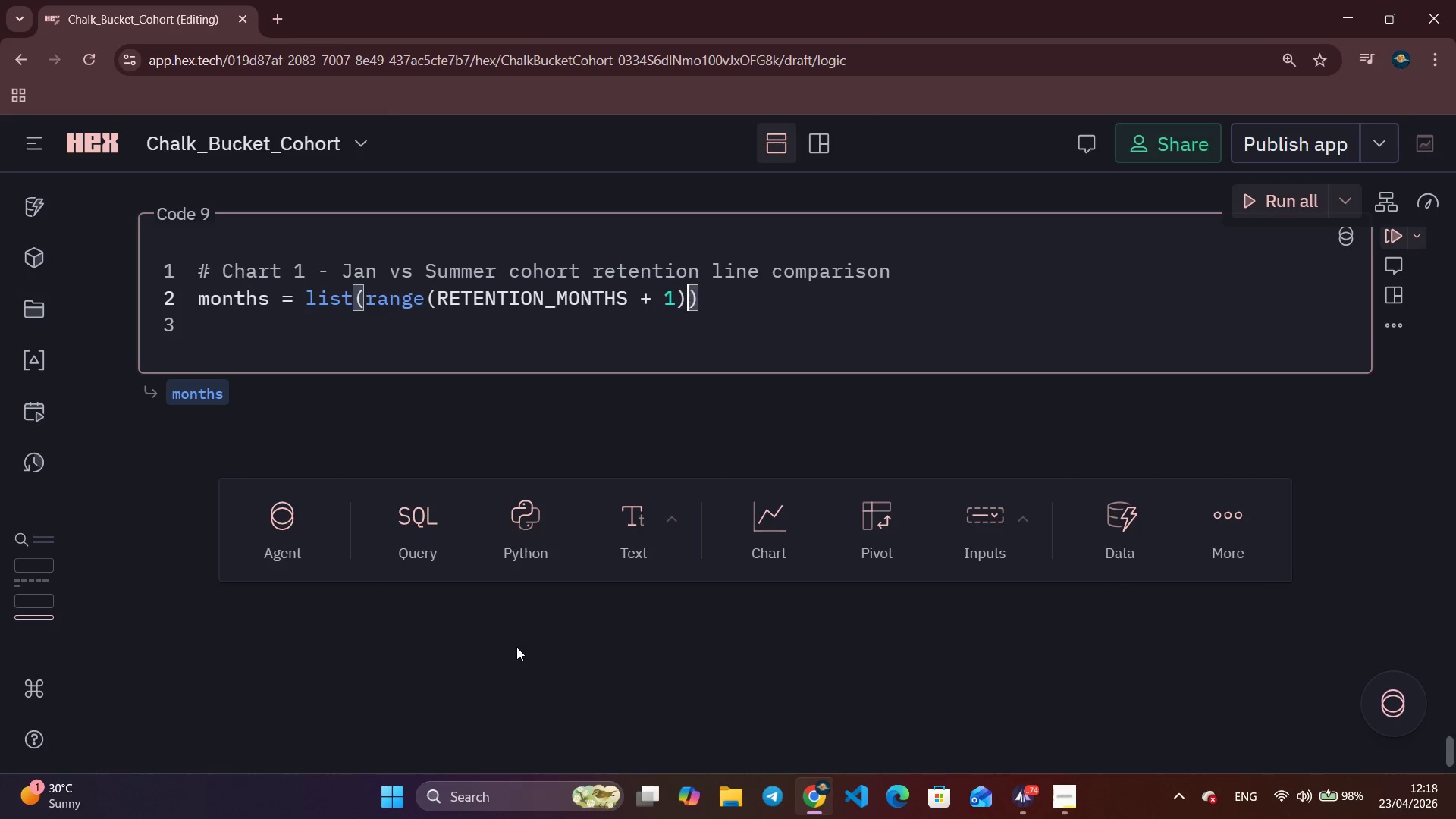 
key(ArrowRight)
 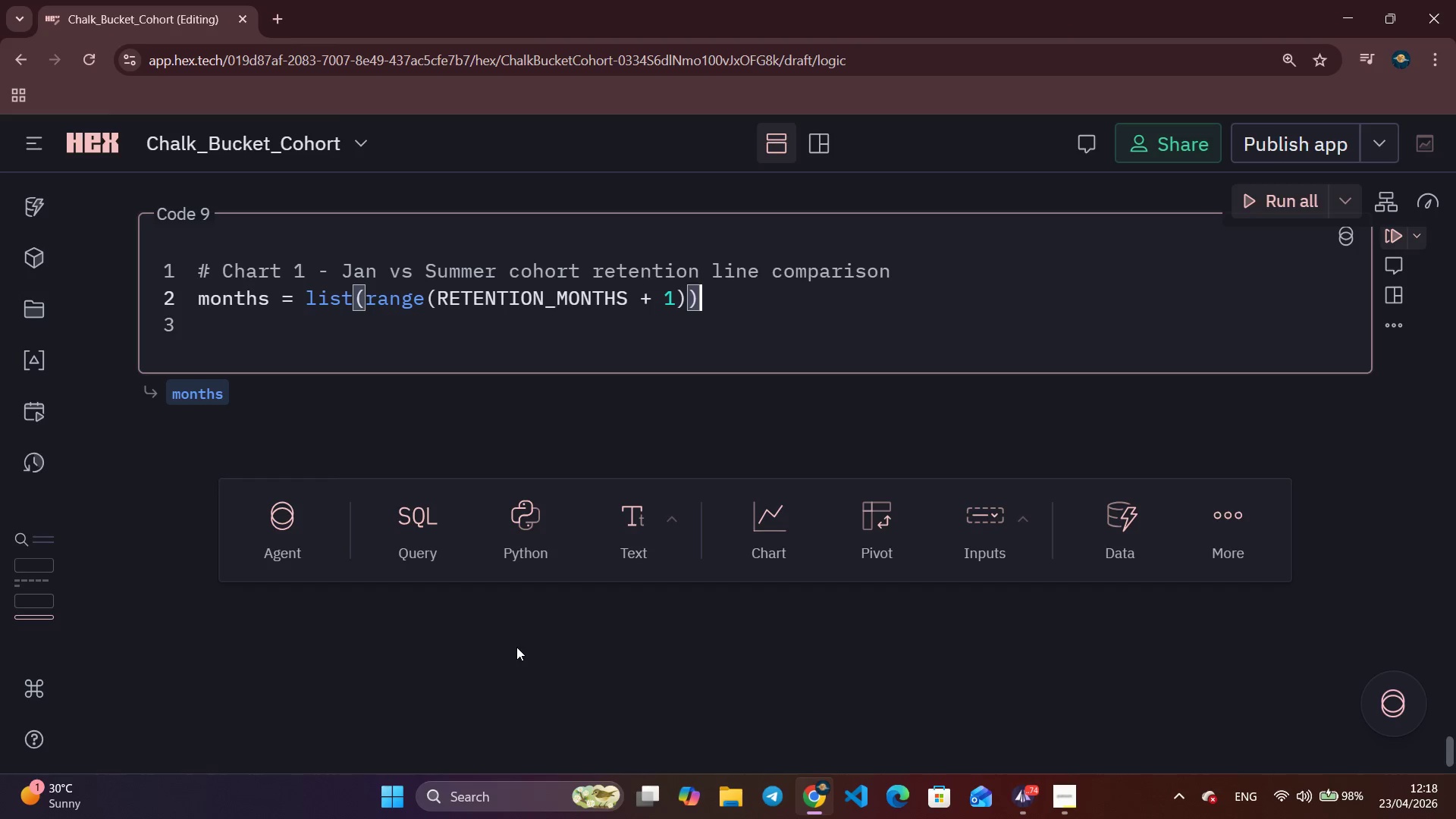 
key(Enter)
 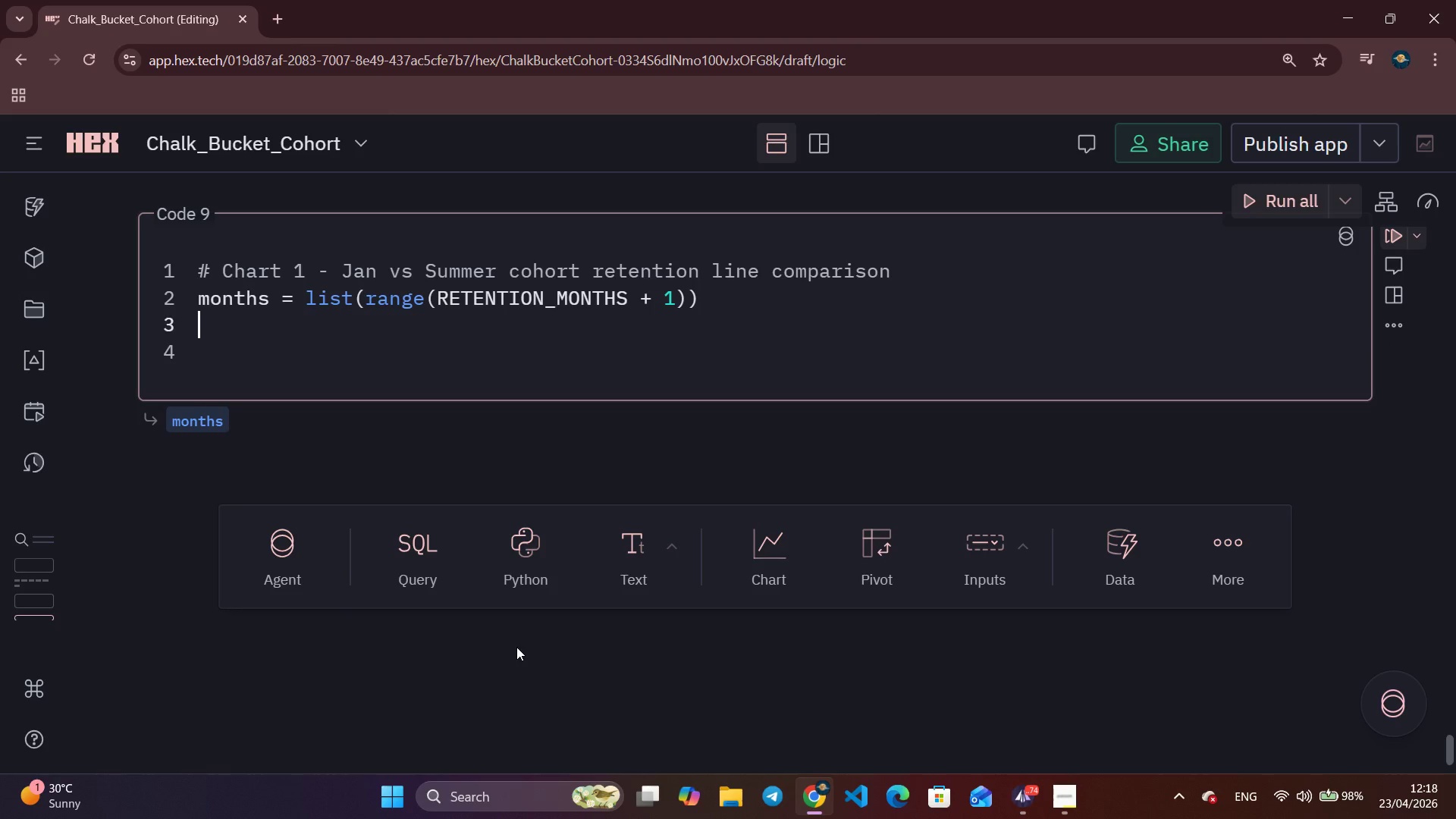 
key(Enter)
 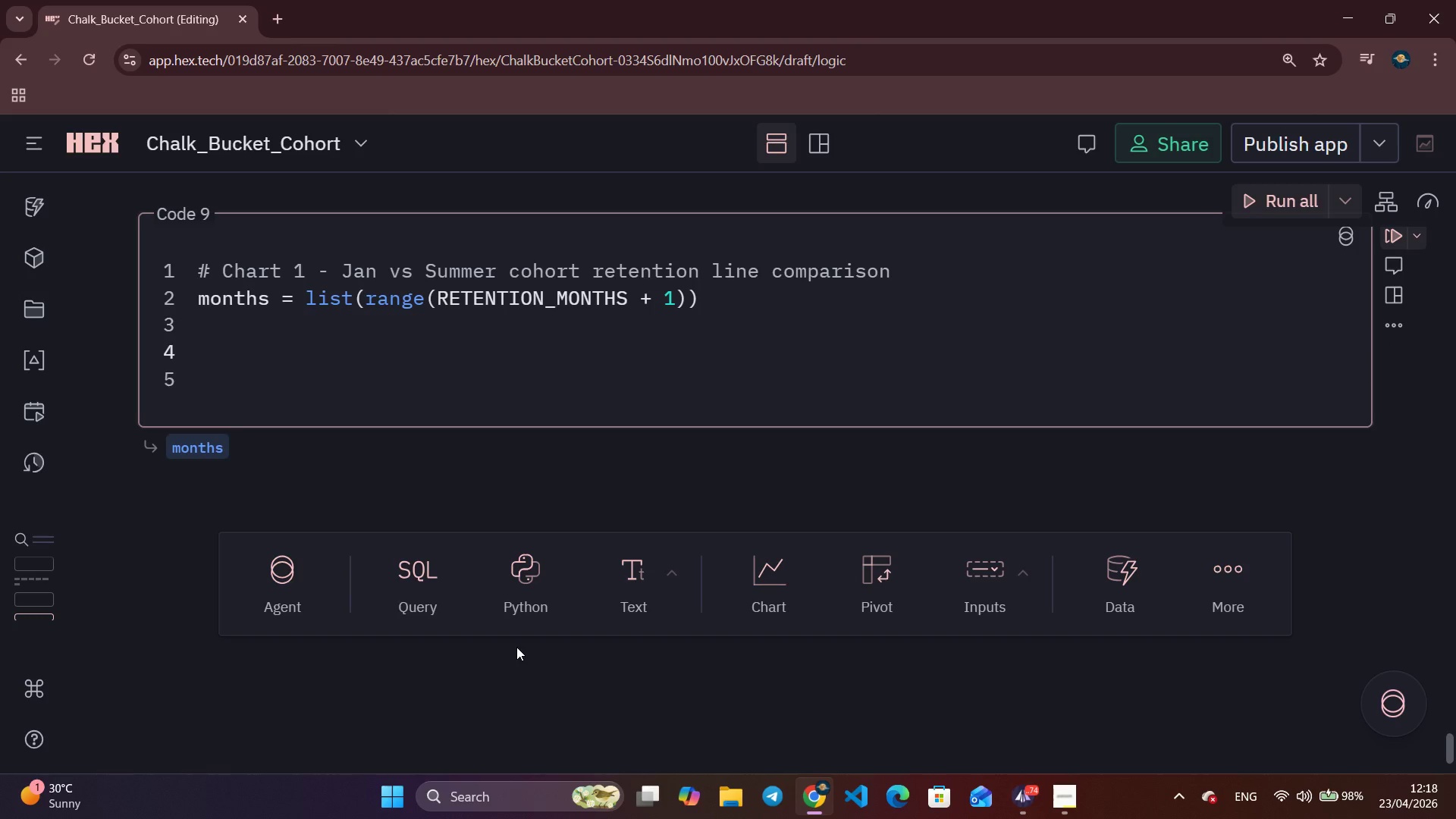 
type(FIG)
key(Backspace)
key(Backspace)
key(Backspace)
type(fig, ax = plt.subl)
 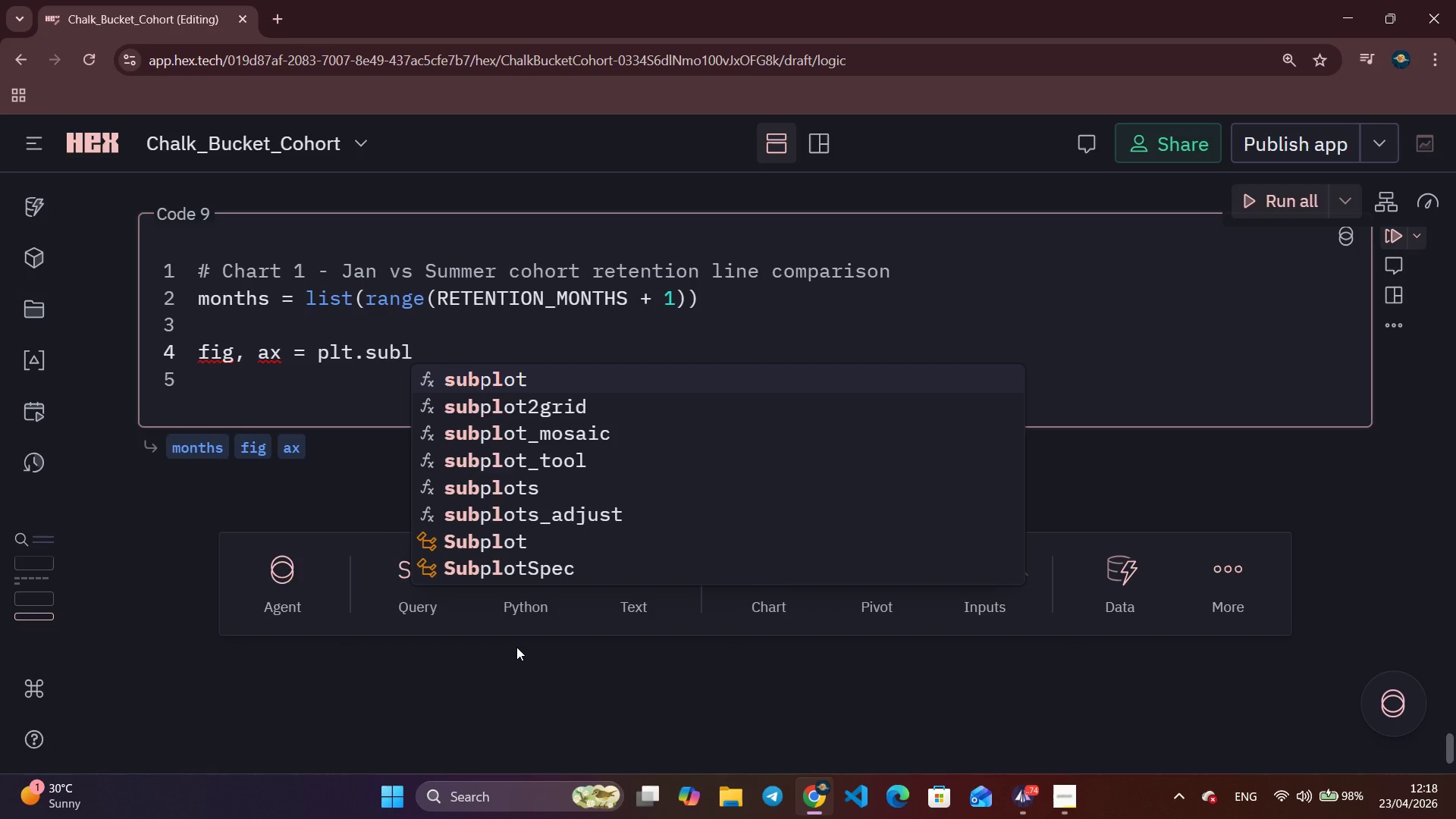 
key(Enter)
 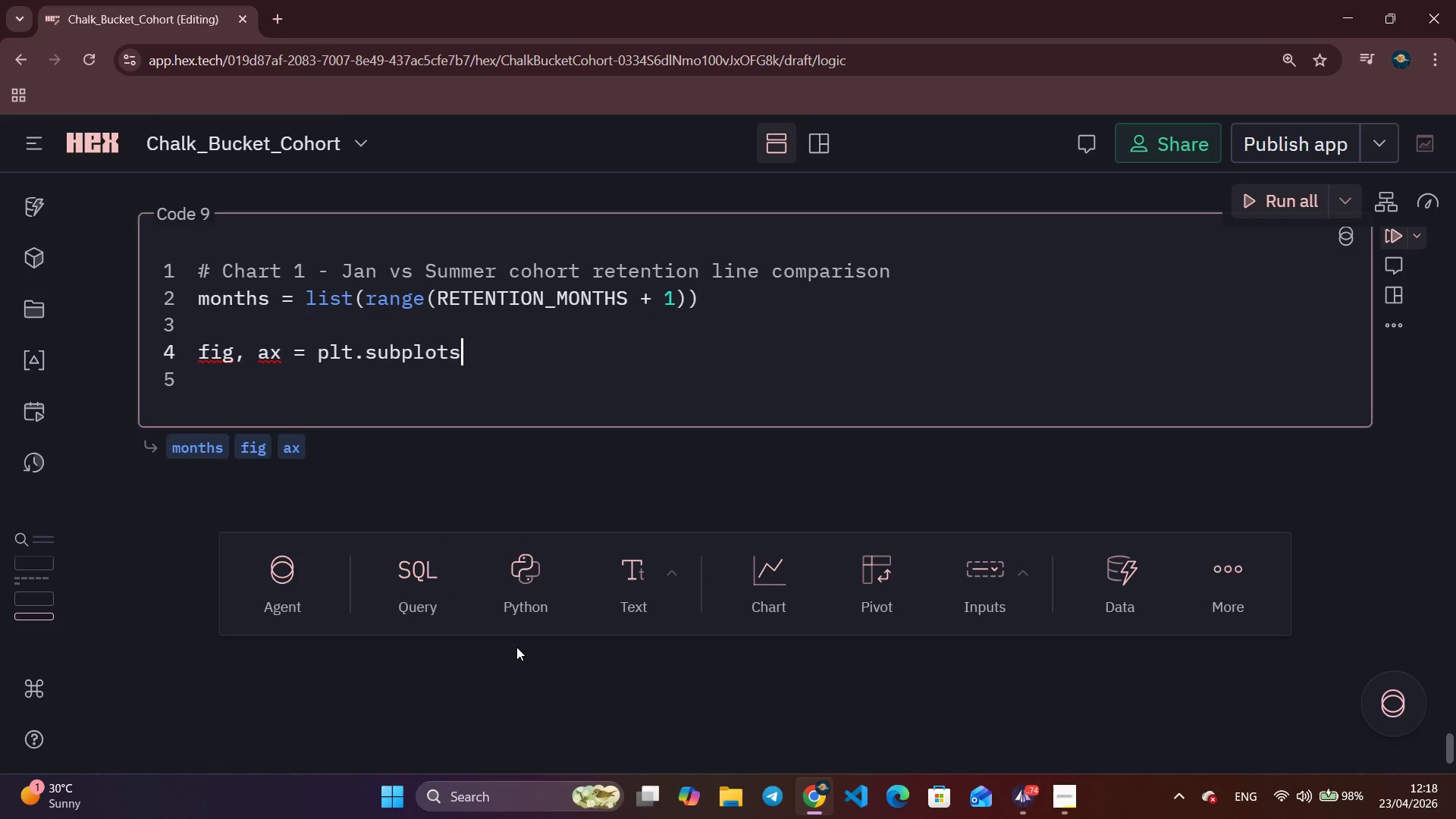 
type(s(figsize=(12, 5)
 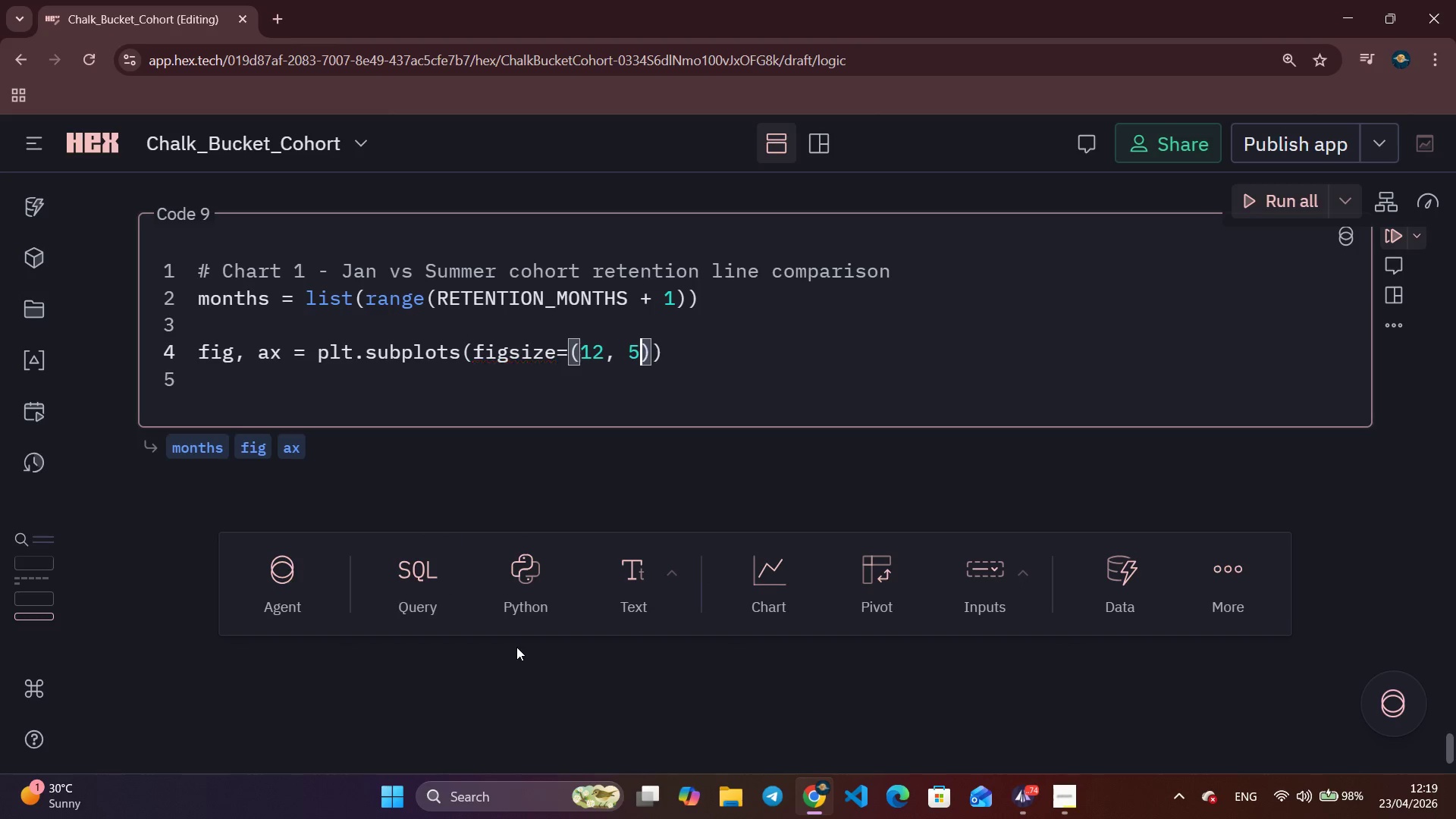 
key(ArrowRight)
 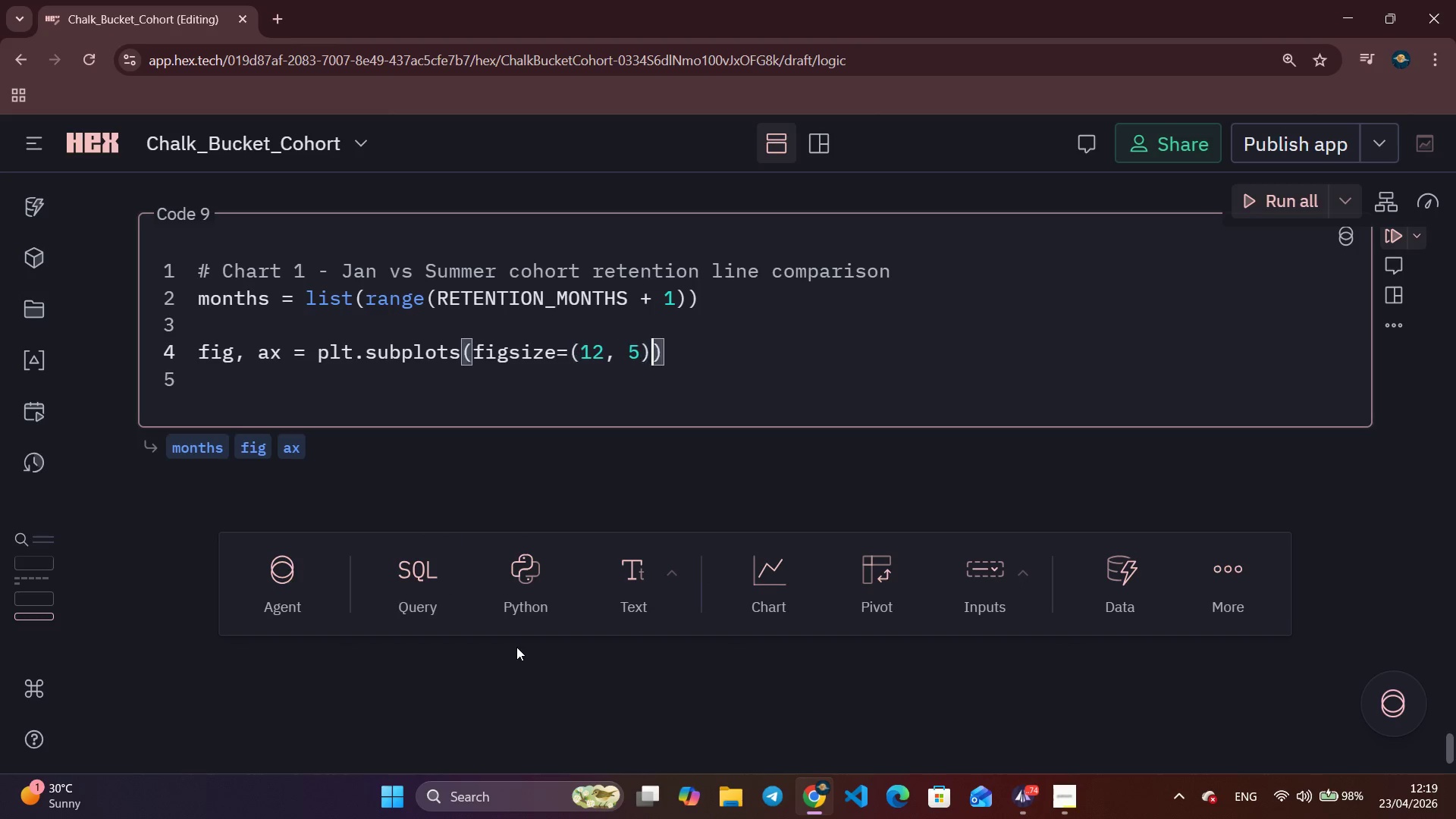 
key(ArrowRight)
 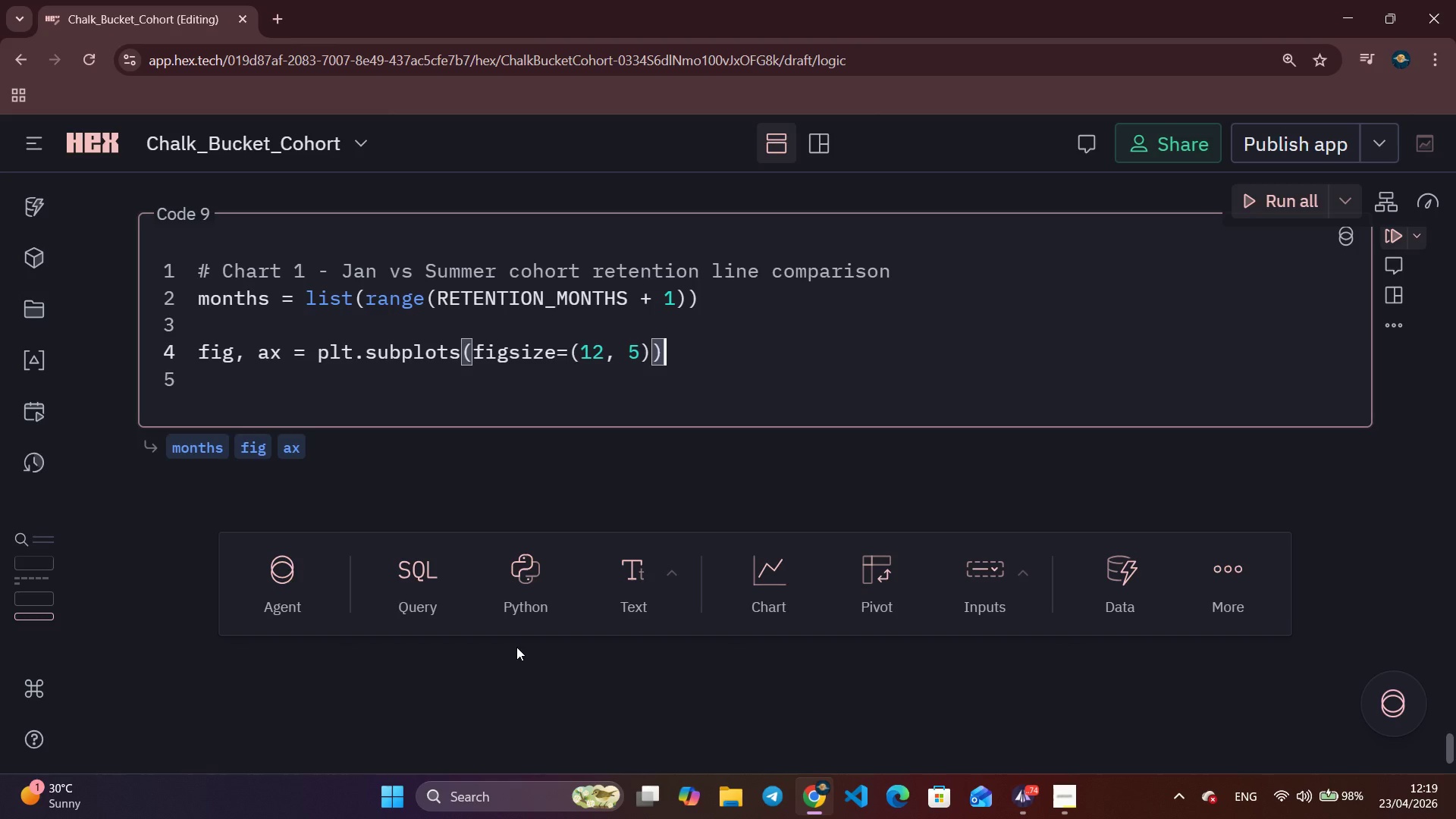 
wait(5.61)
 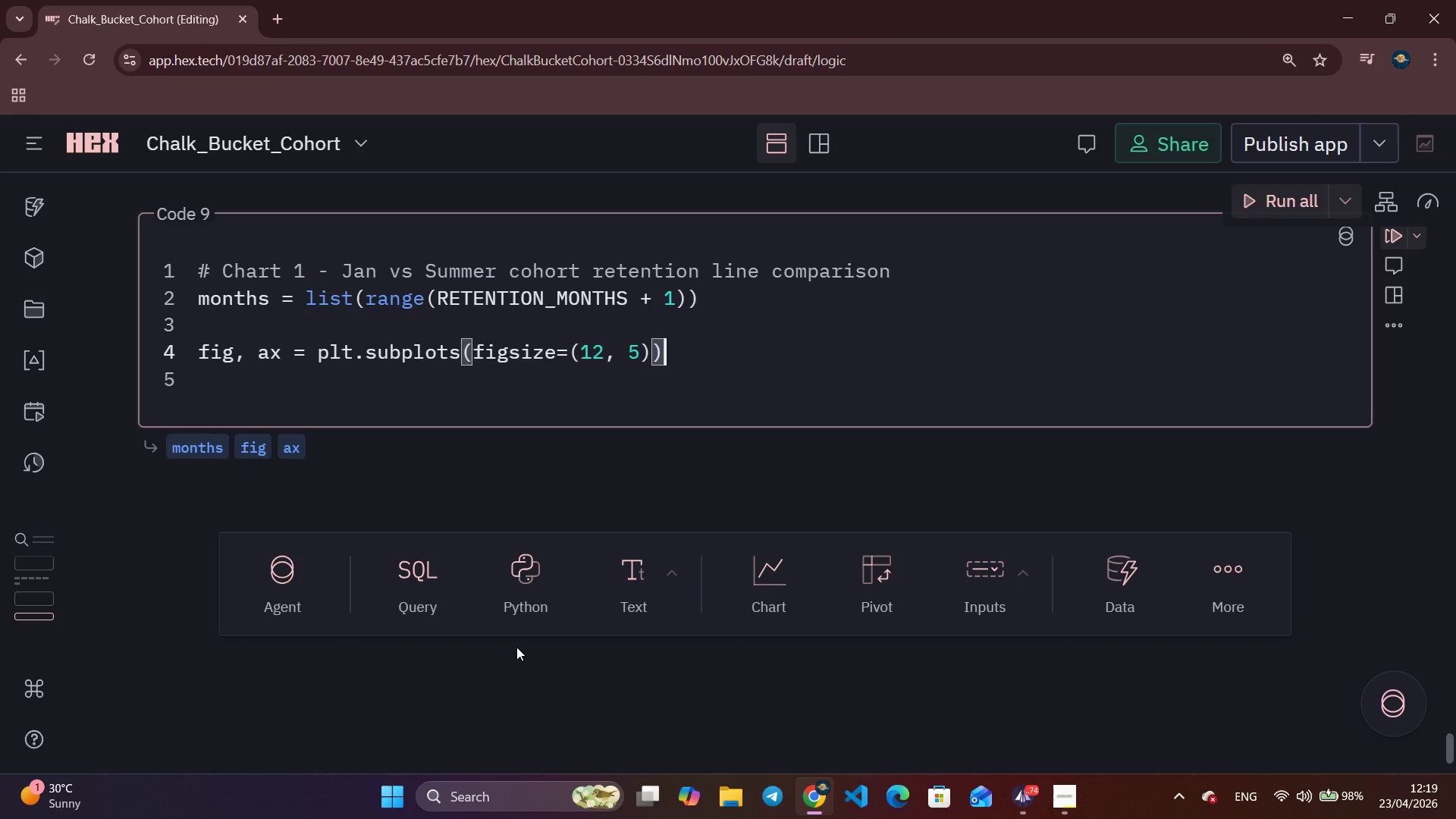 
key(Delete)
 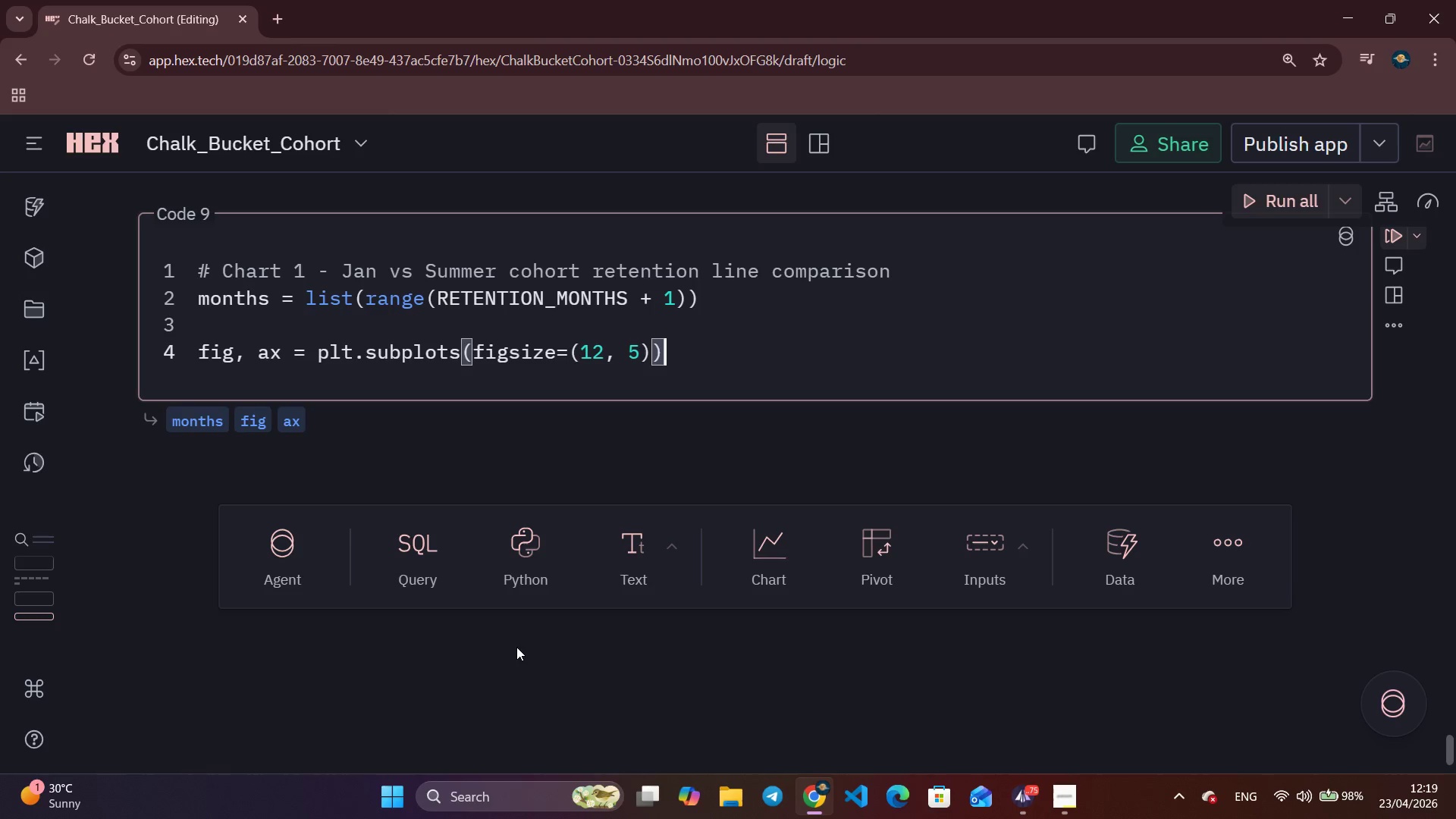 
key(Delete)
 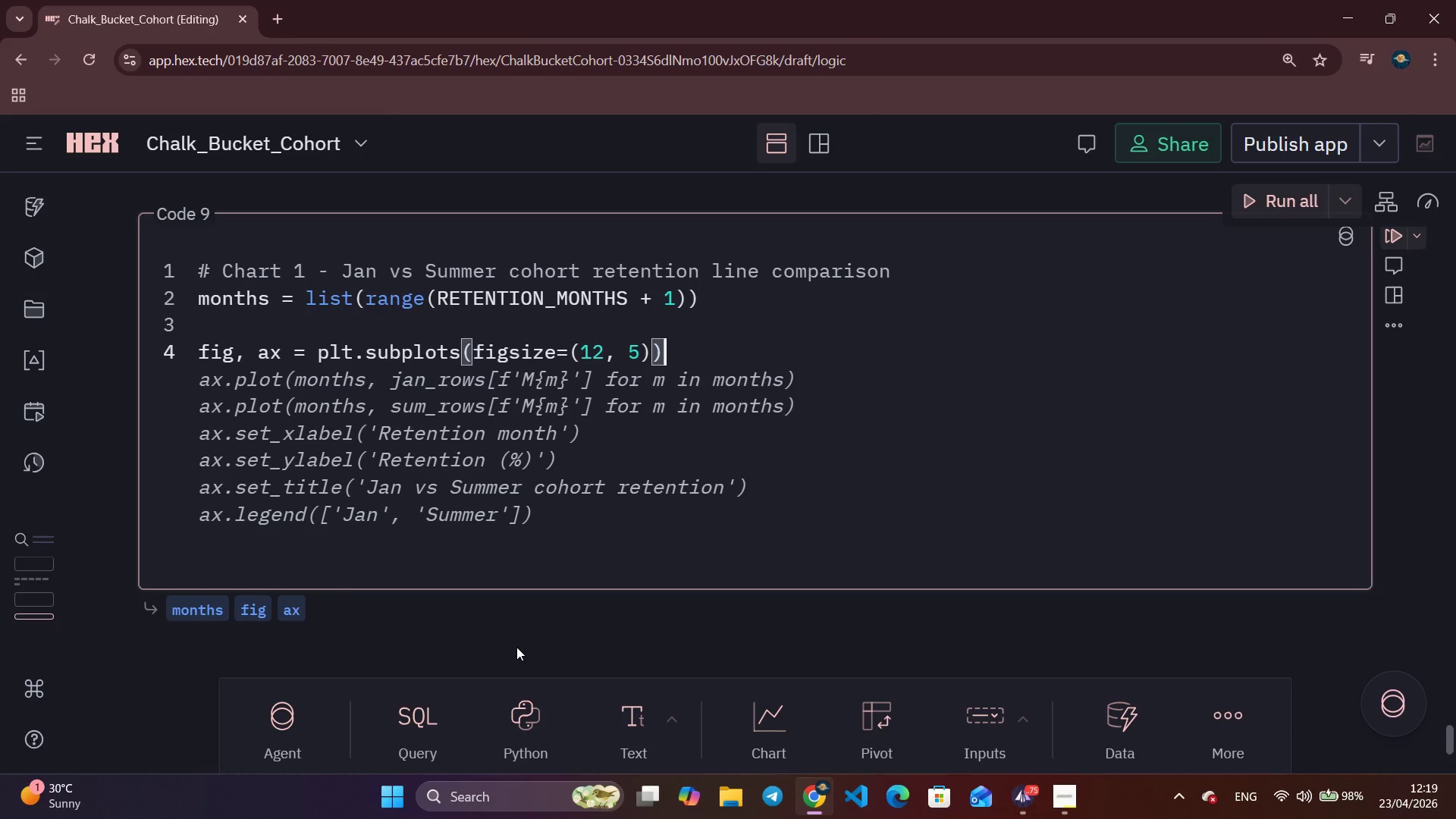 
key(Enter)
 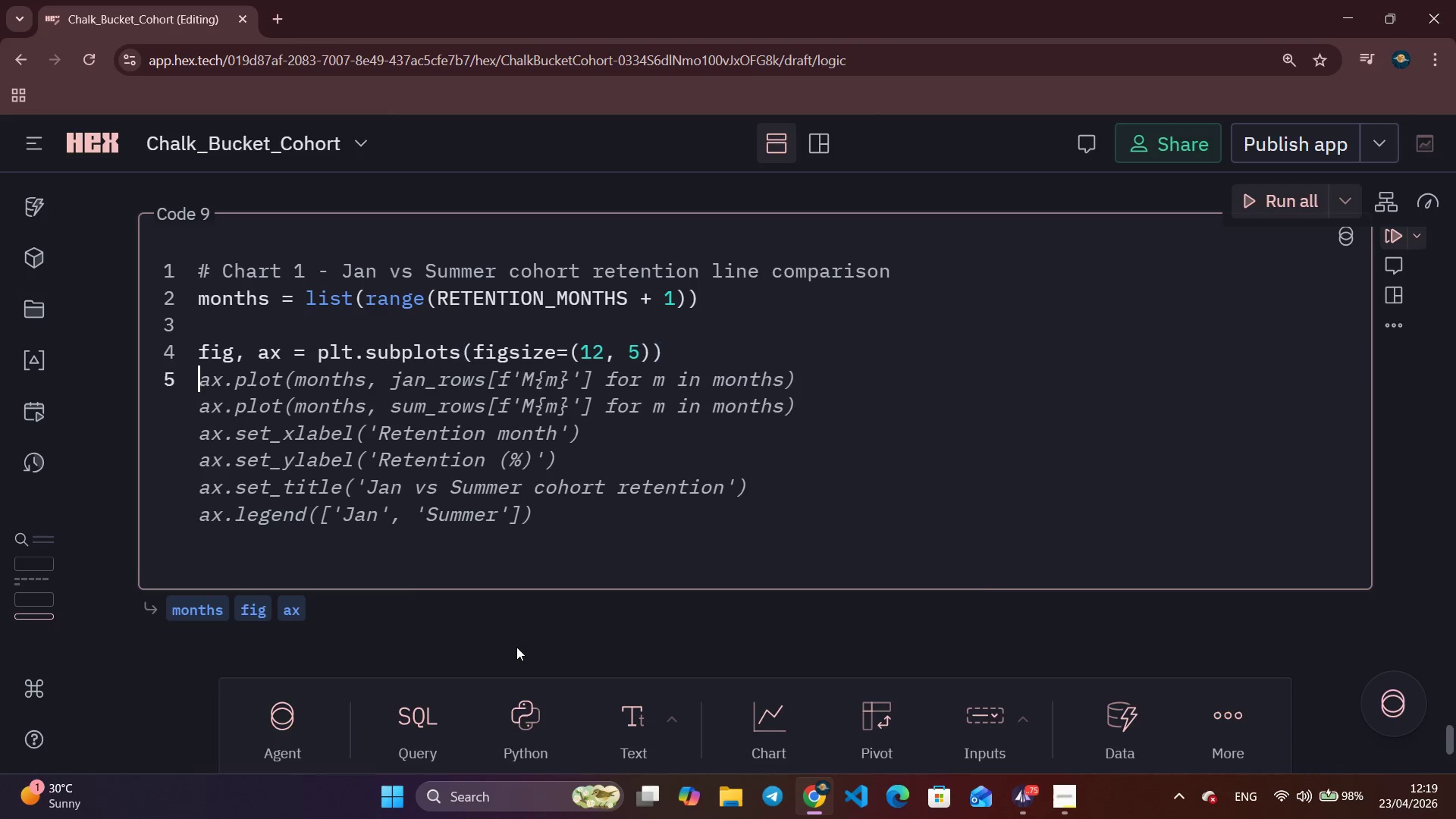 
key(Enter)
 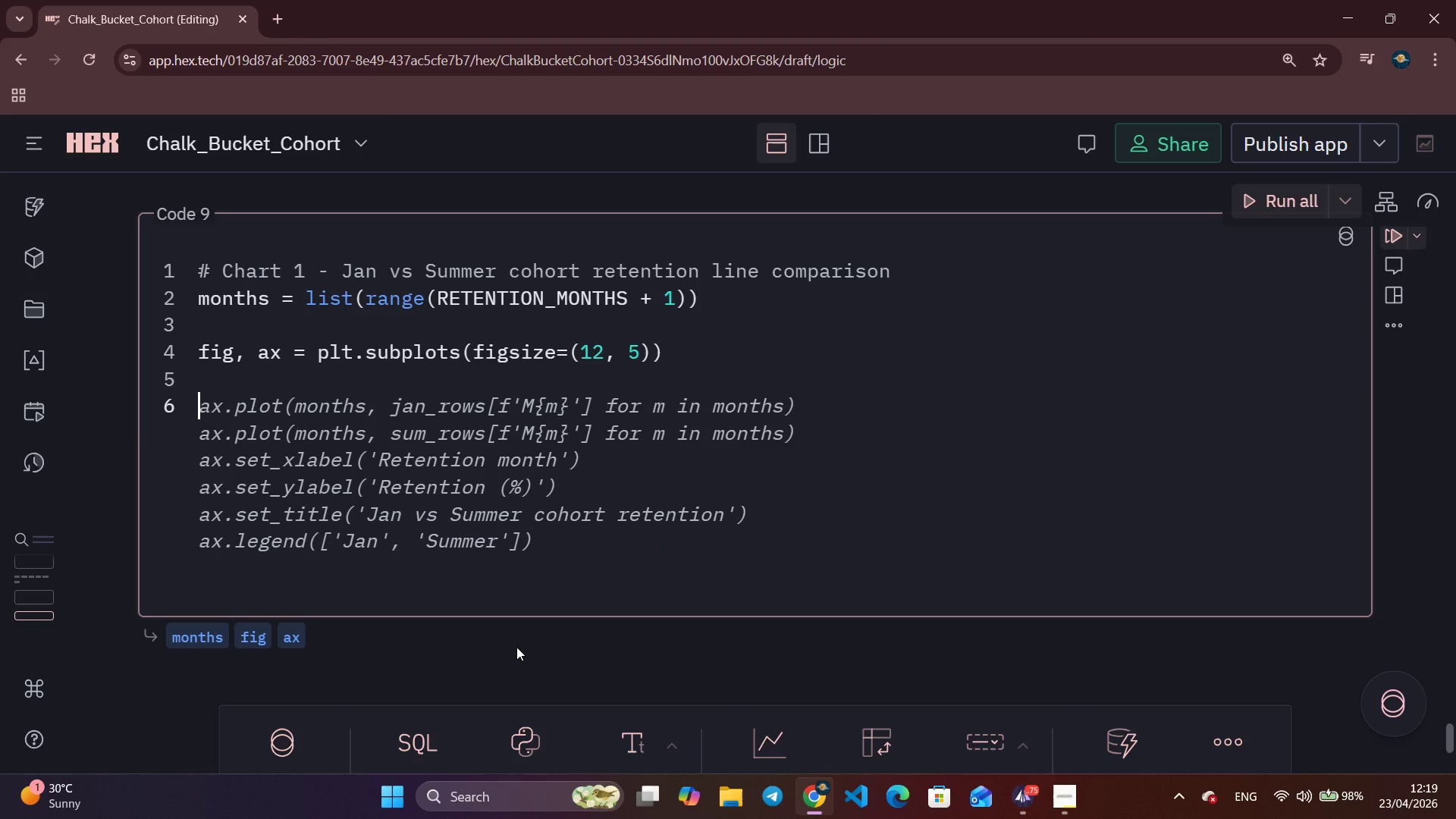 
hold_key(key=ShiftLeft, duration=0.39)
 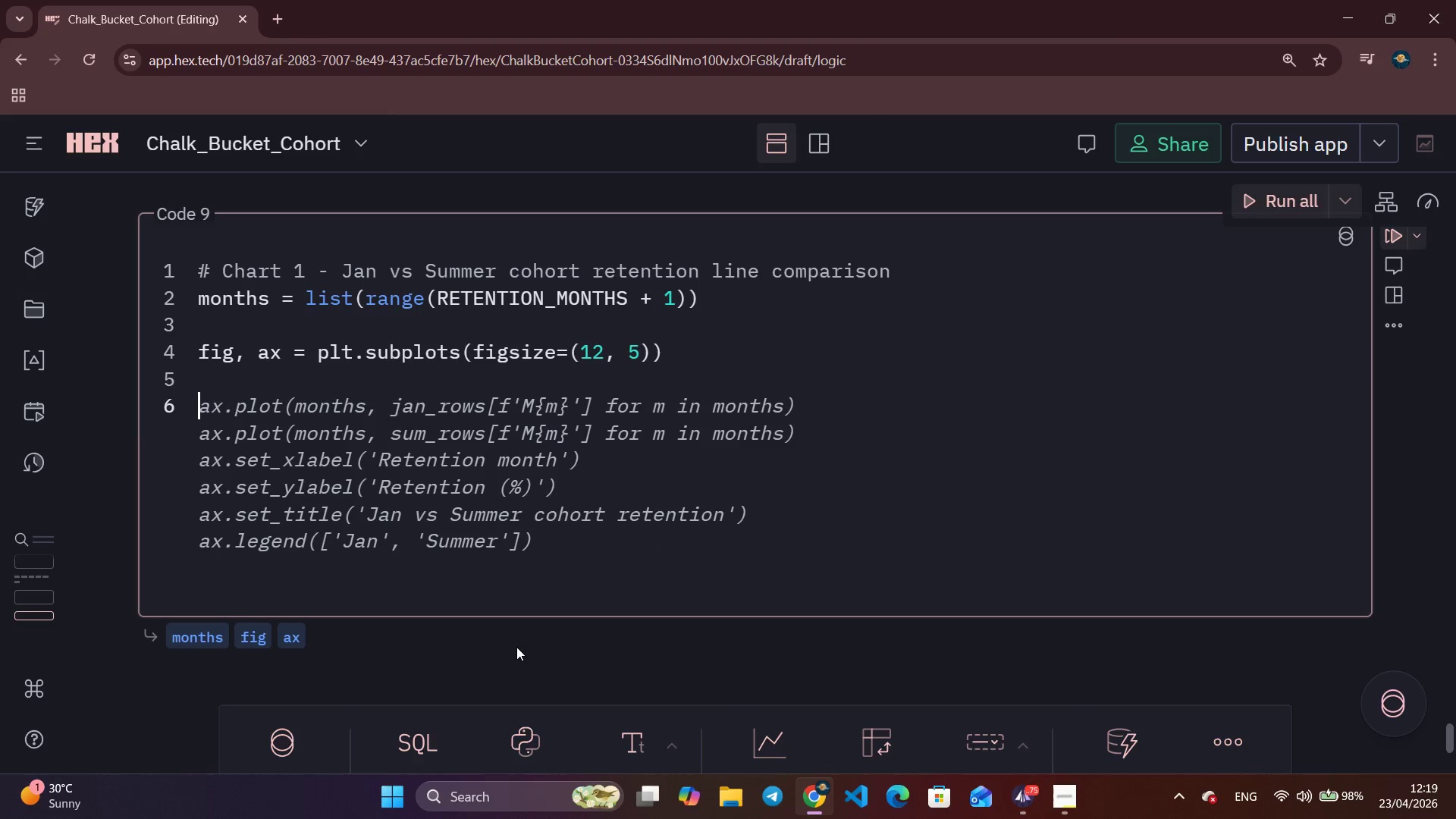 
type(# ind)
key(Backspace)
key(Backspace)
key(Backspace)
type(Individual H)
key(Backspace)
type(Jan cohort line )
key(Backspace)
type(s (light)
 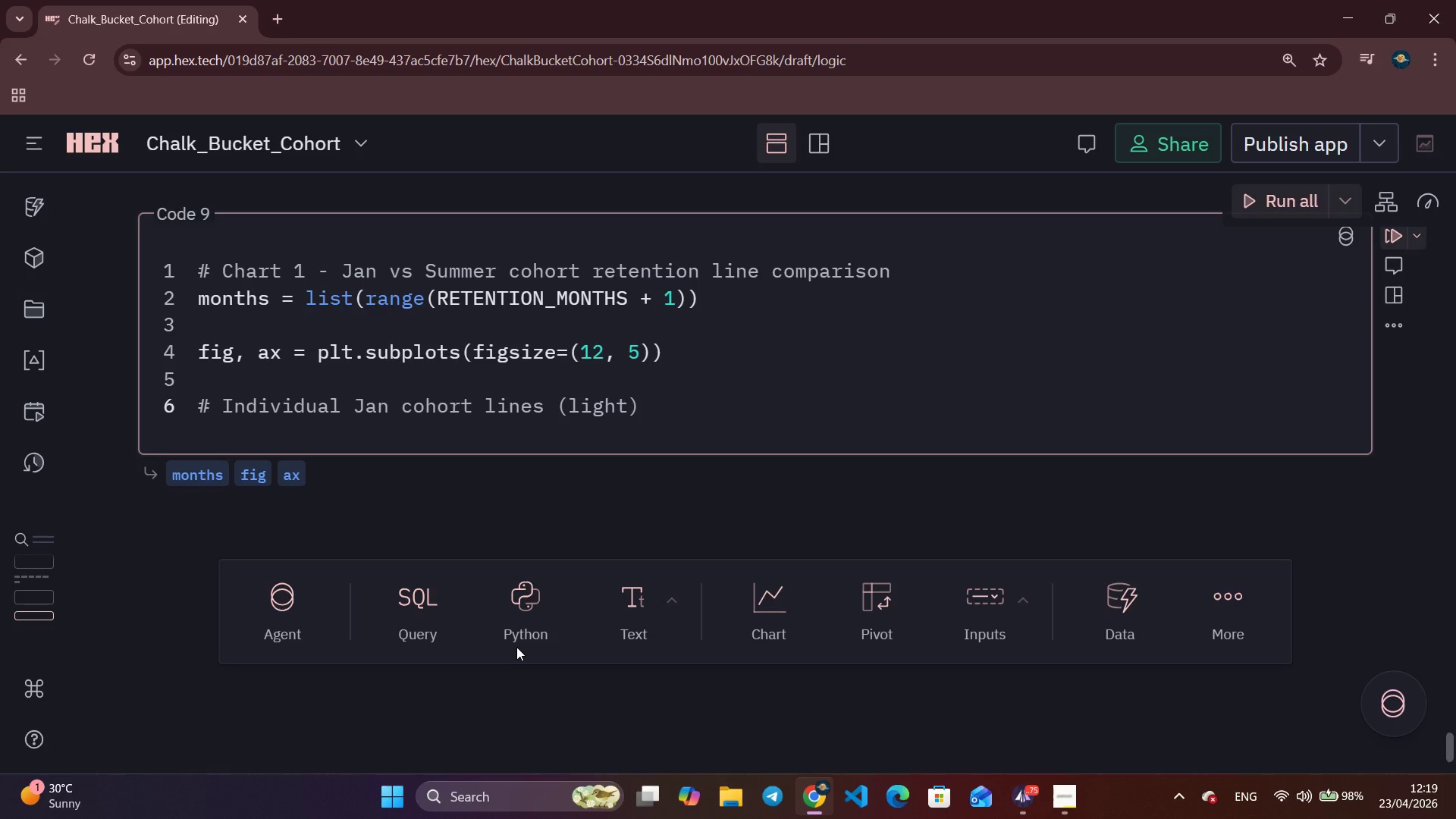 
key(ArrowRight)
 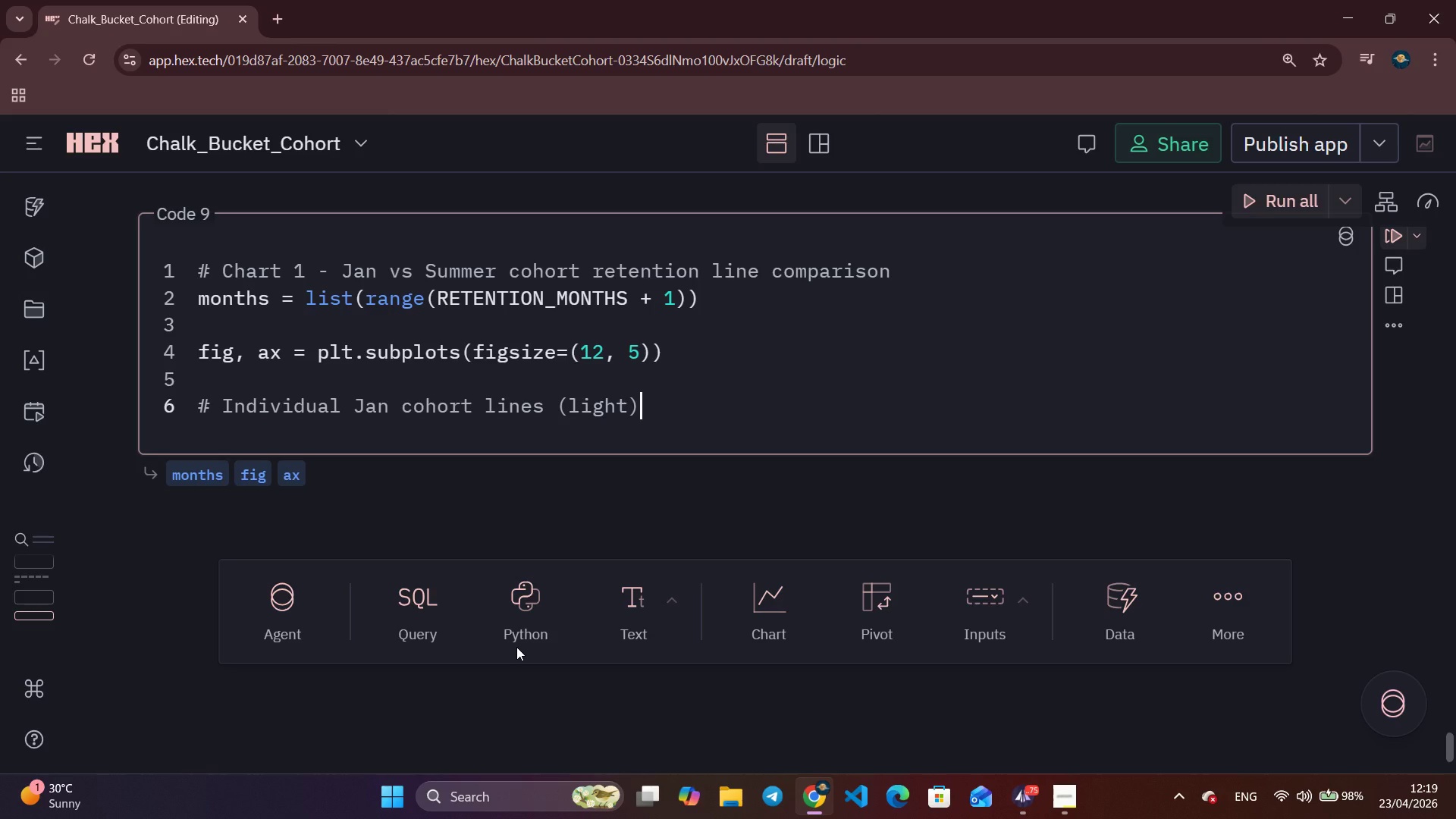 
key(Enter)
 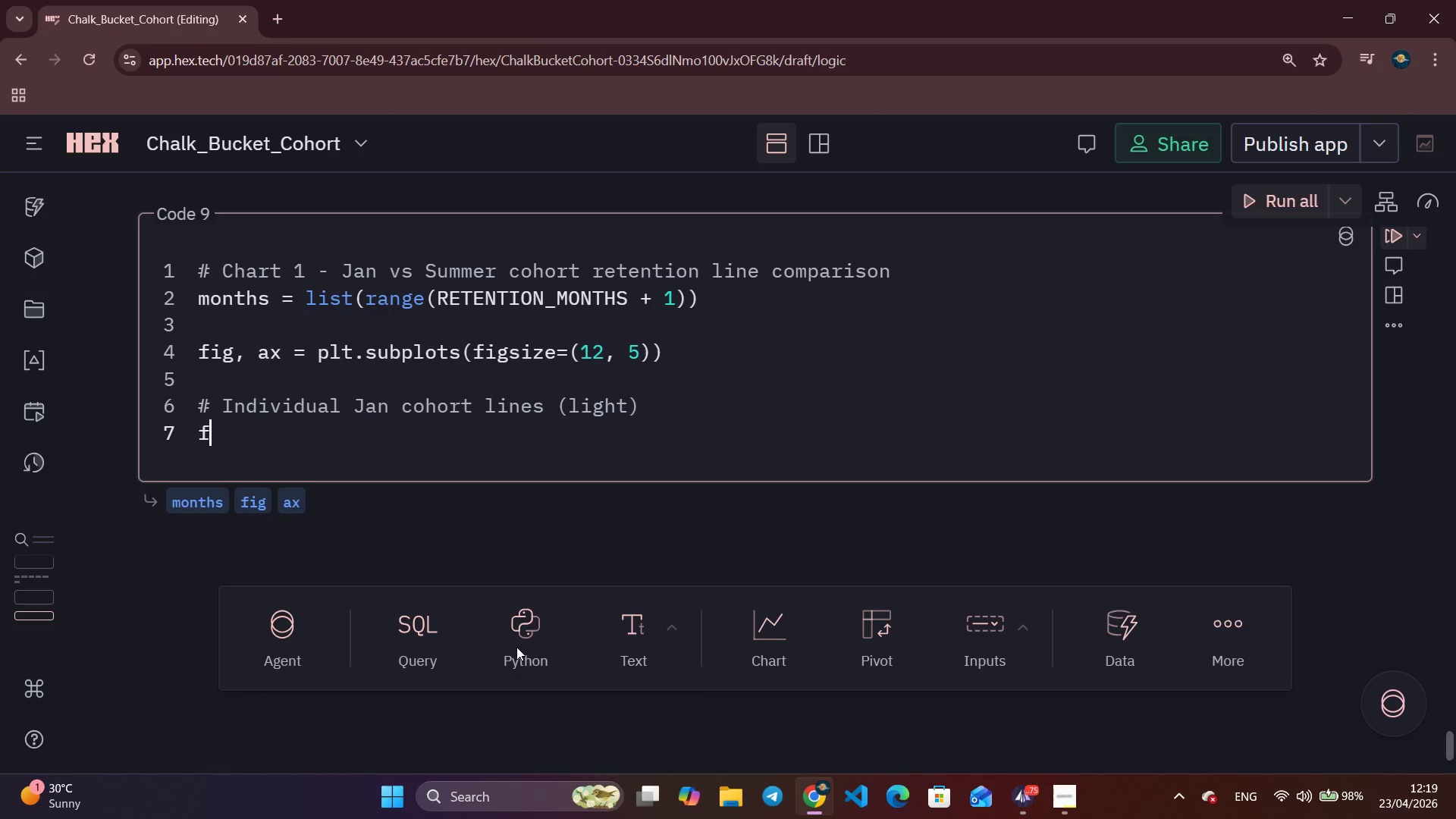 
type(for _, rown in jan)
 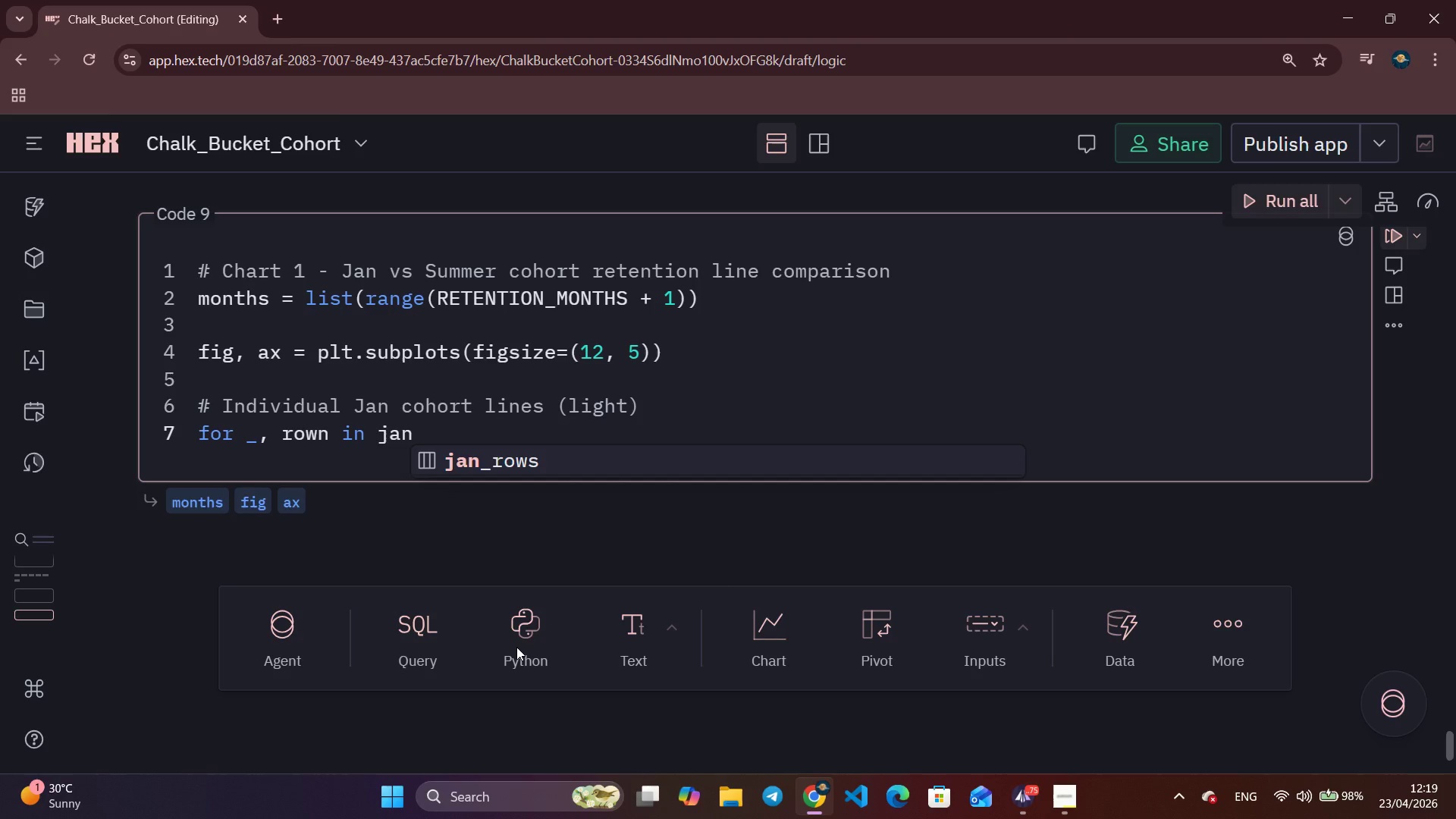 
key(Enter)
 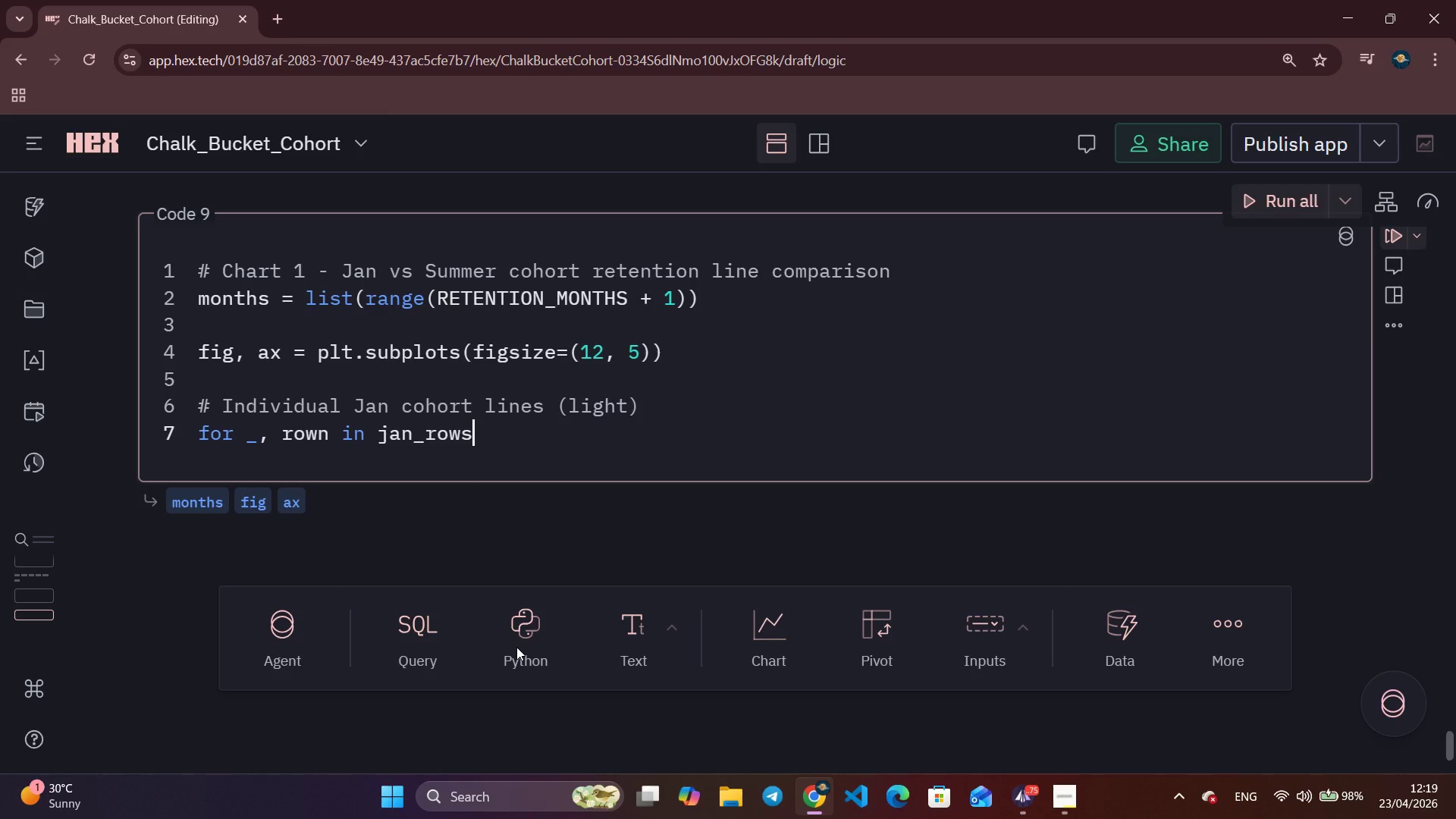 
type(.iterrow)
 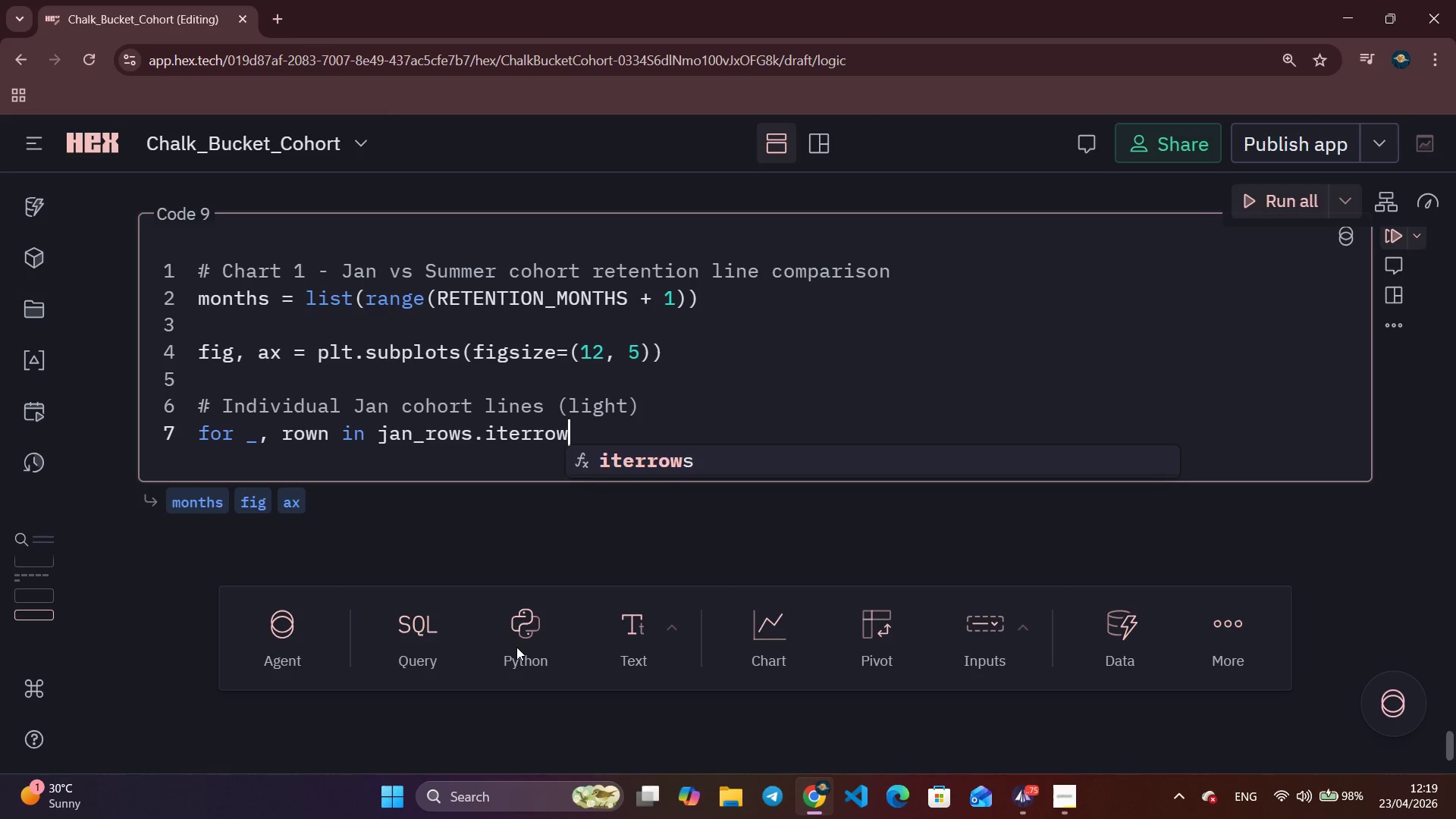 
key(Enter)
 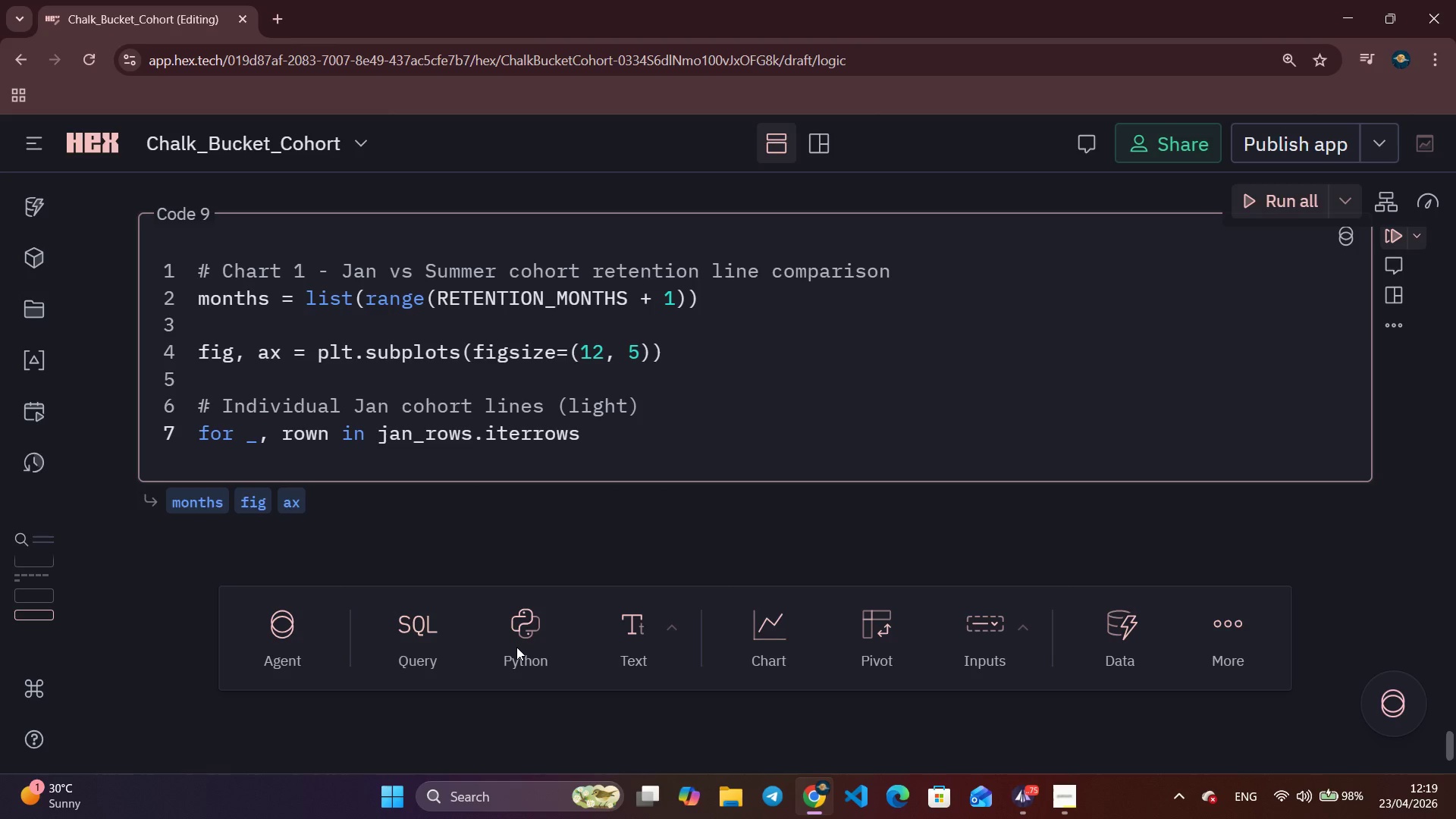 
key(Shift+9)
 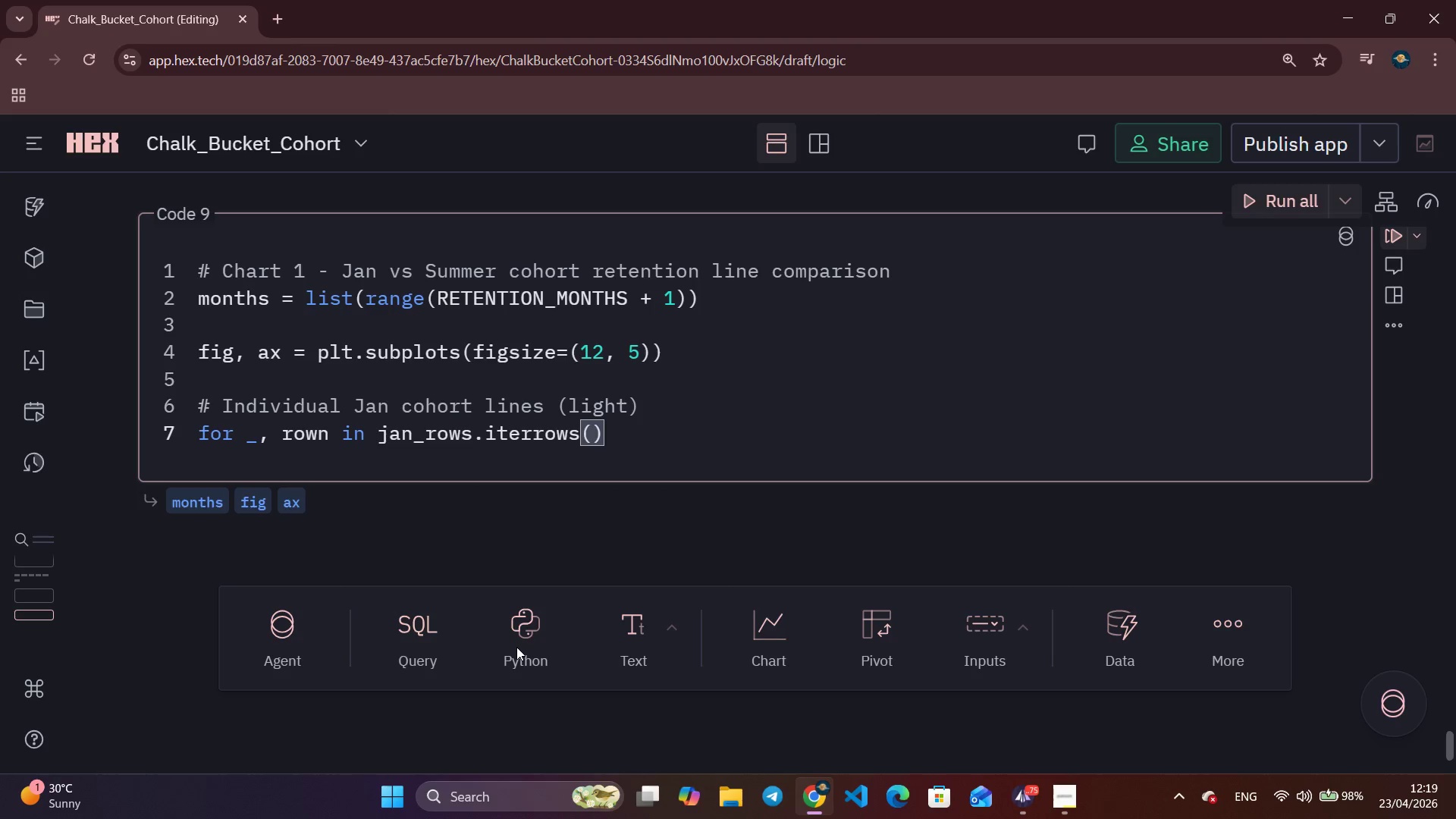 
key(ArrowRight)
 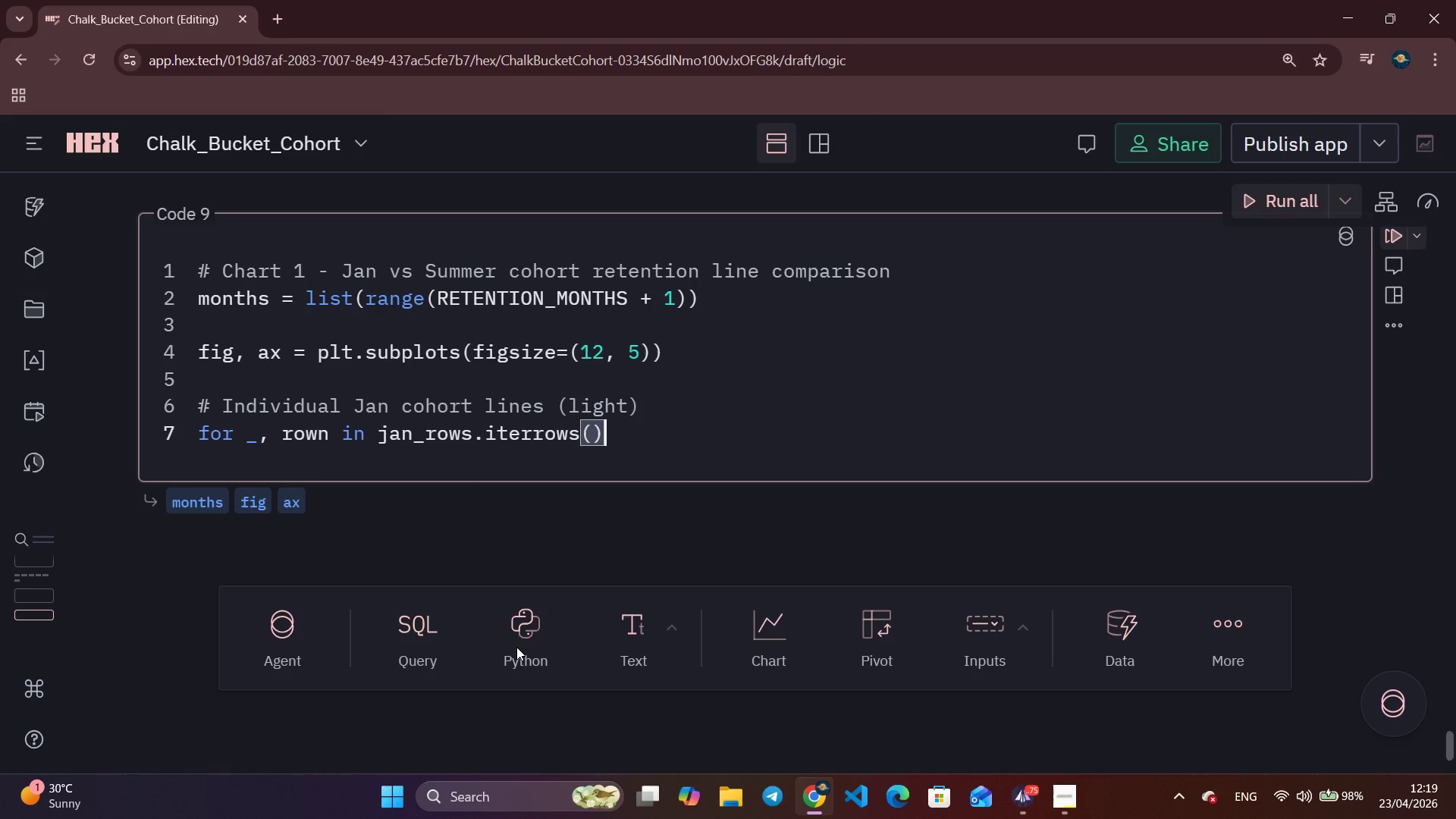 
key(Control+Semicolon)
 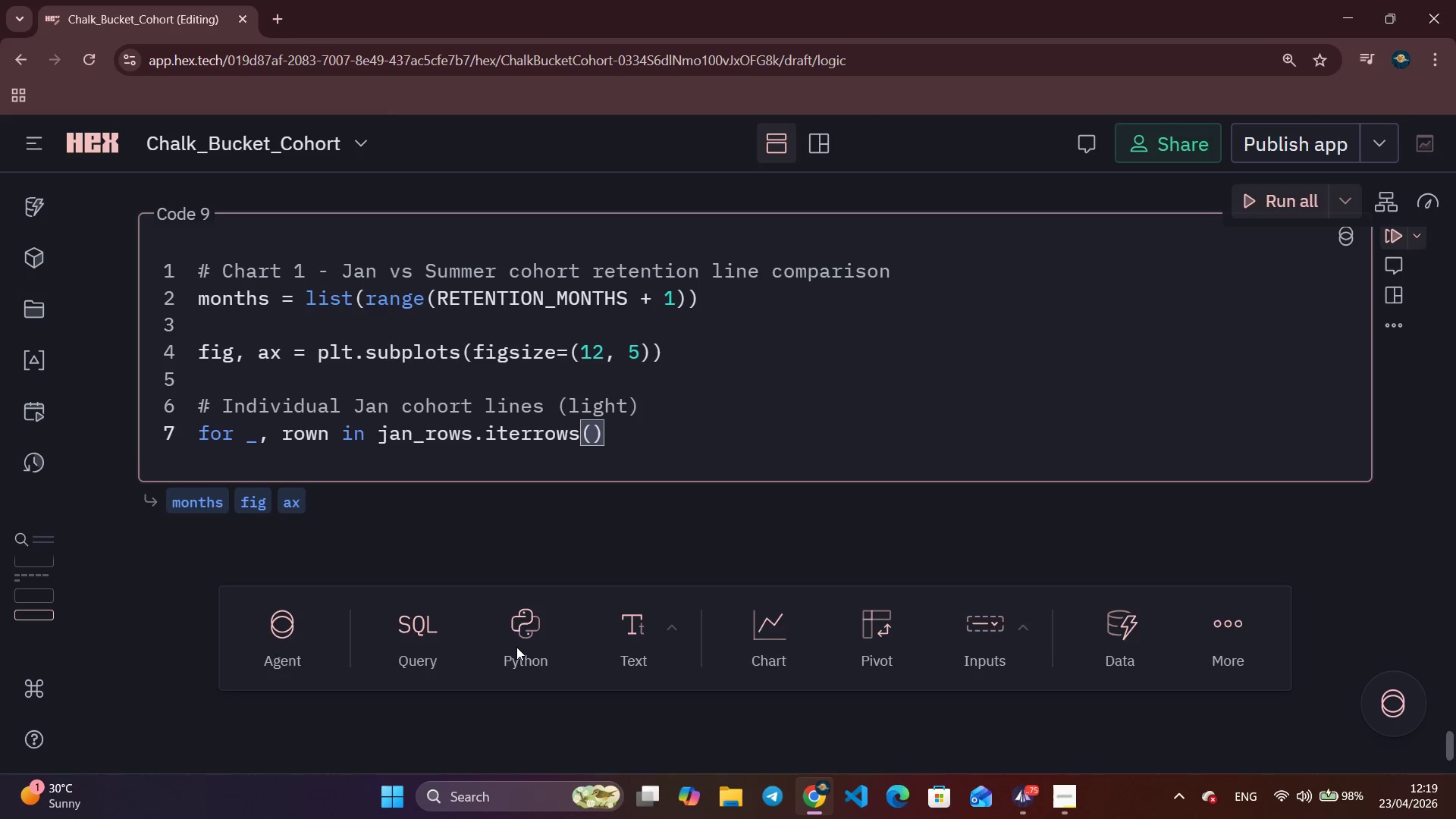 
key(Enter)
 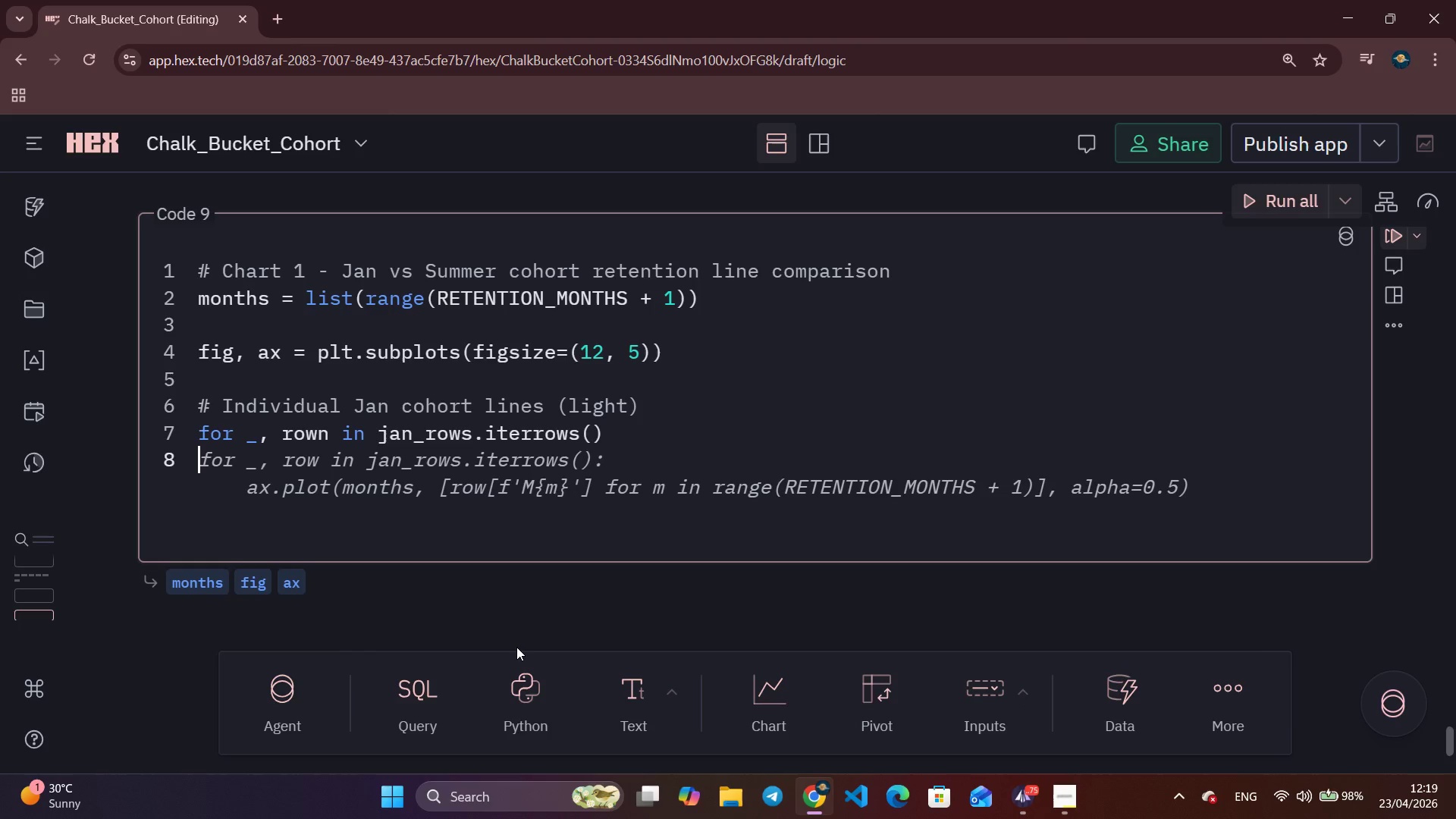 
key(Backspace)
 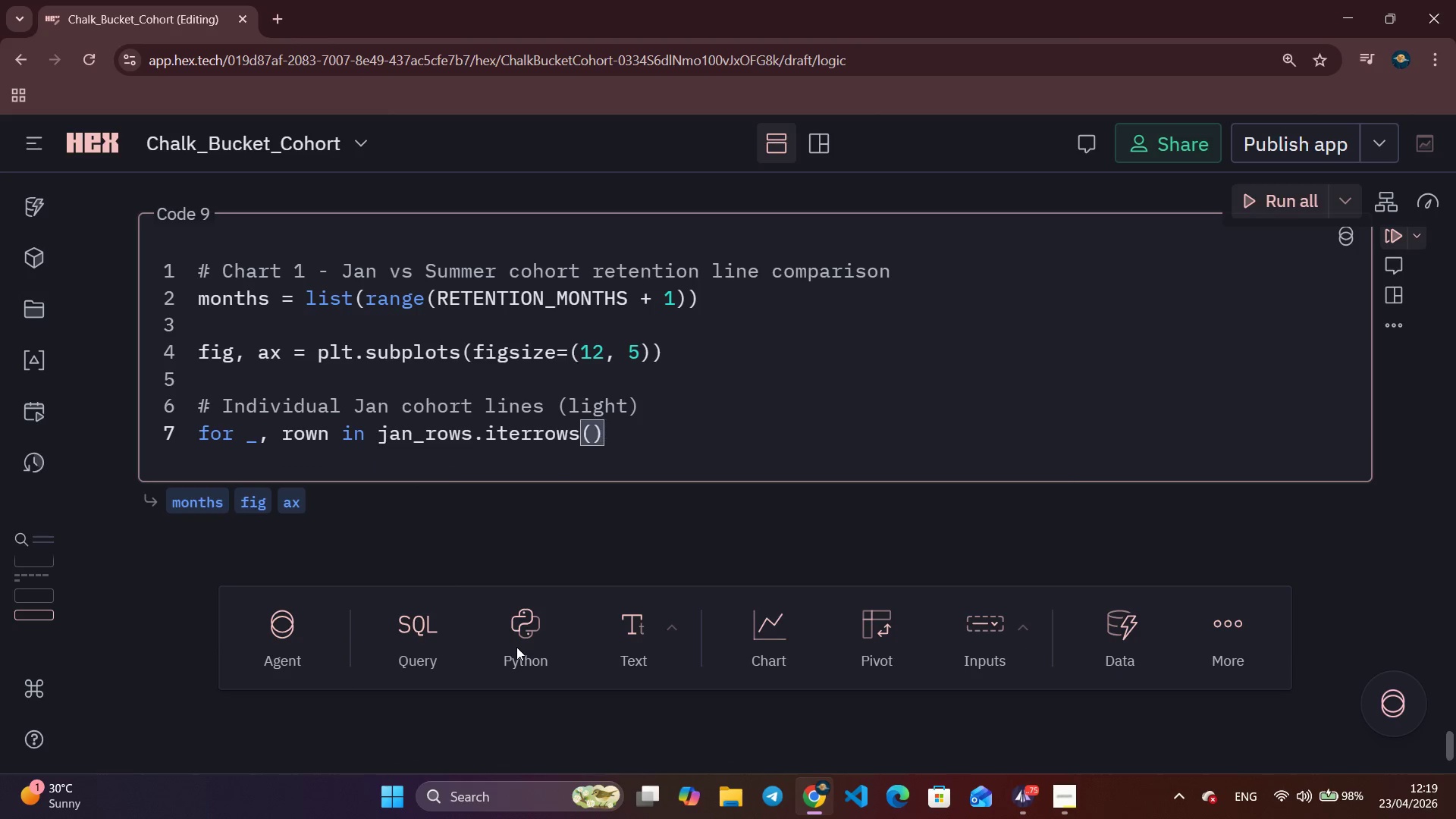 
key(Shift+Semicolon)
 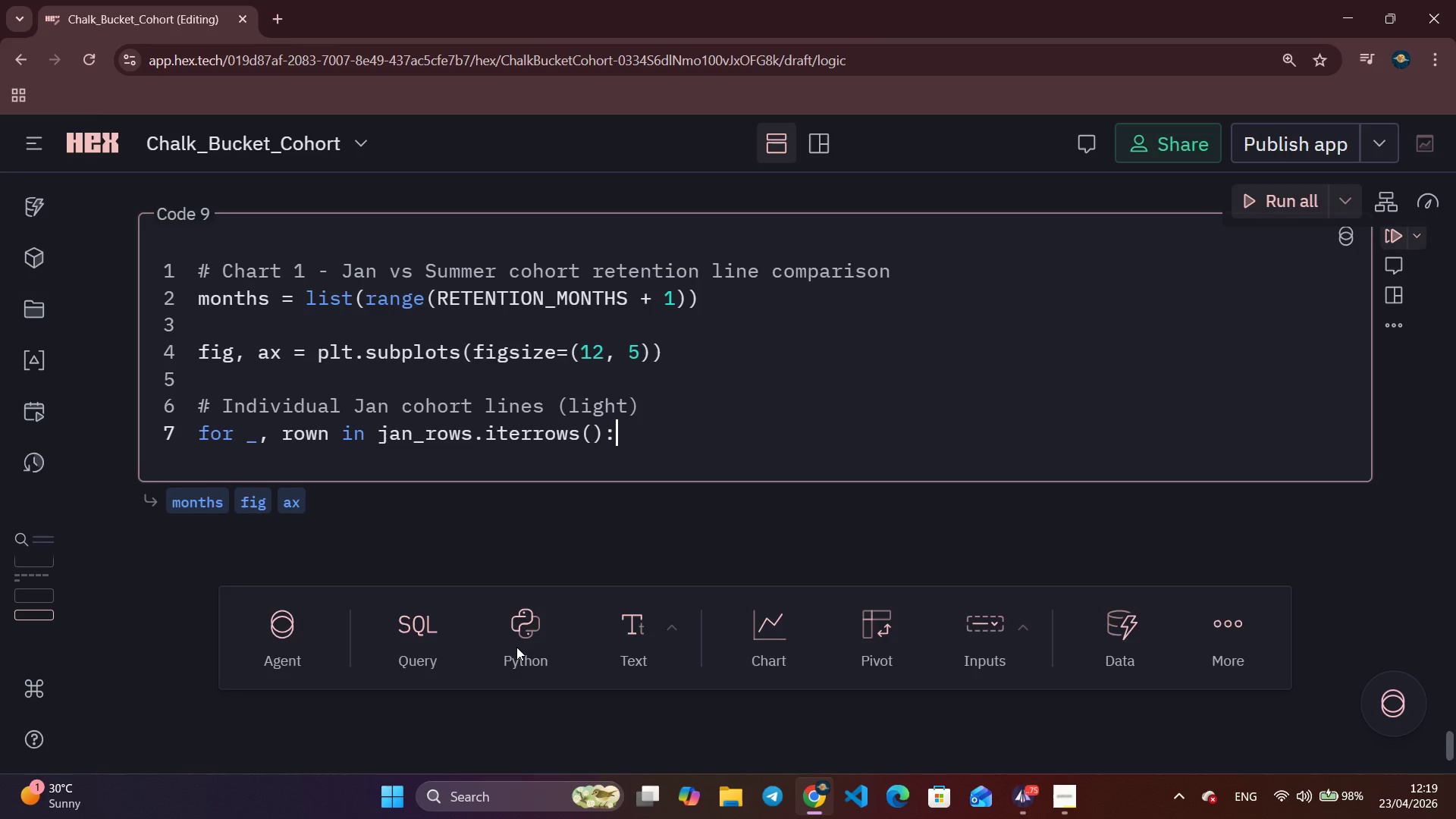 
key(Enter)
 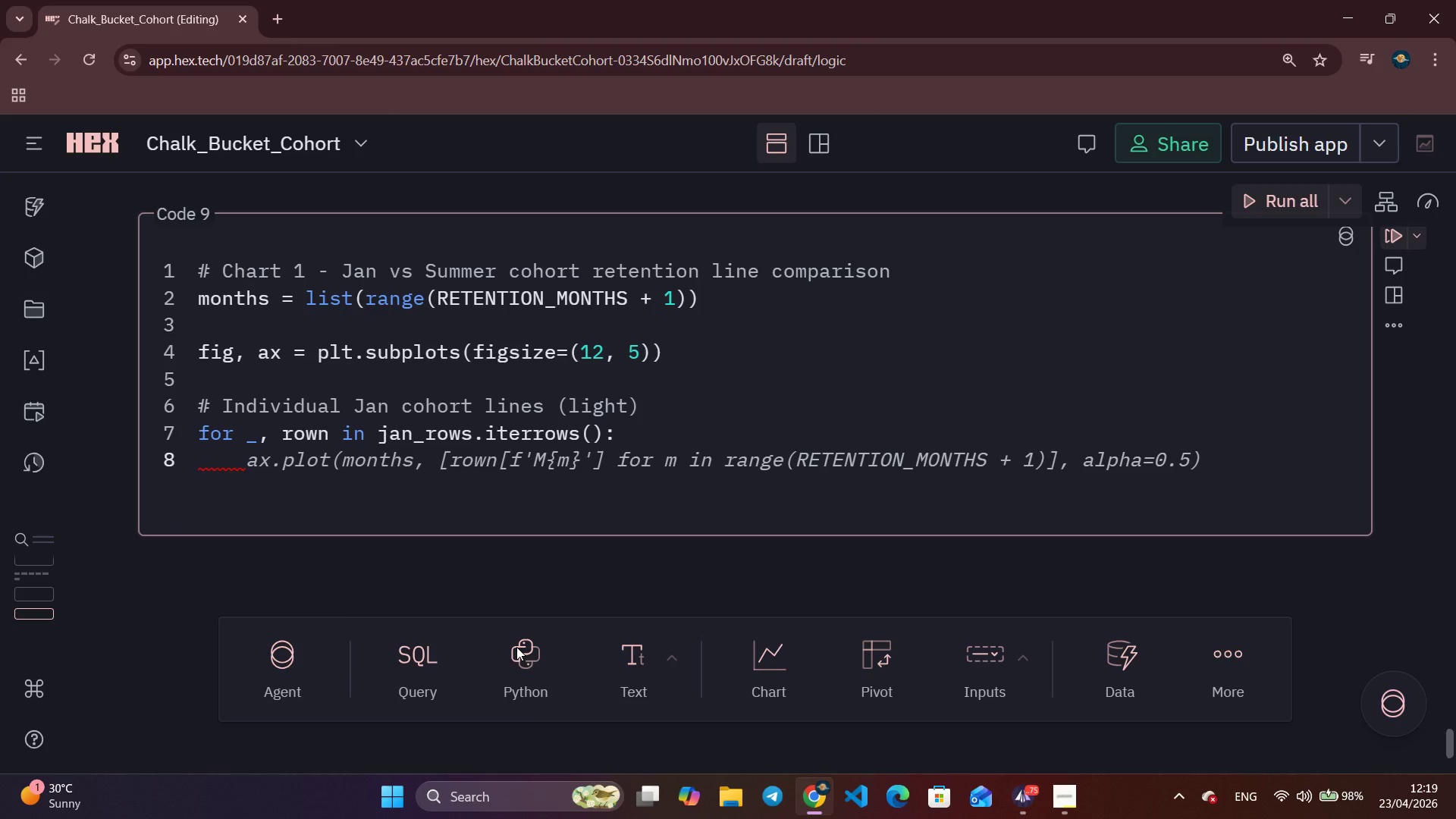 
type(vals = [row[f)
 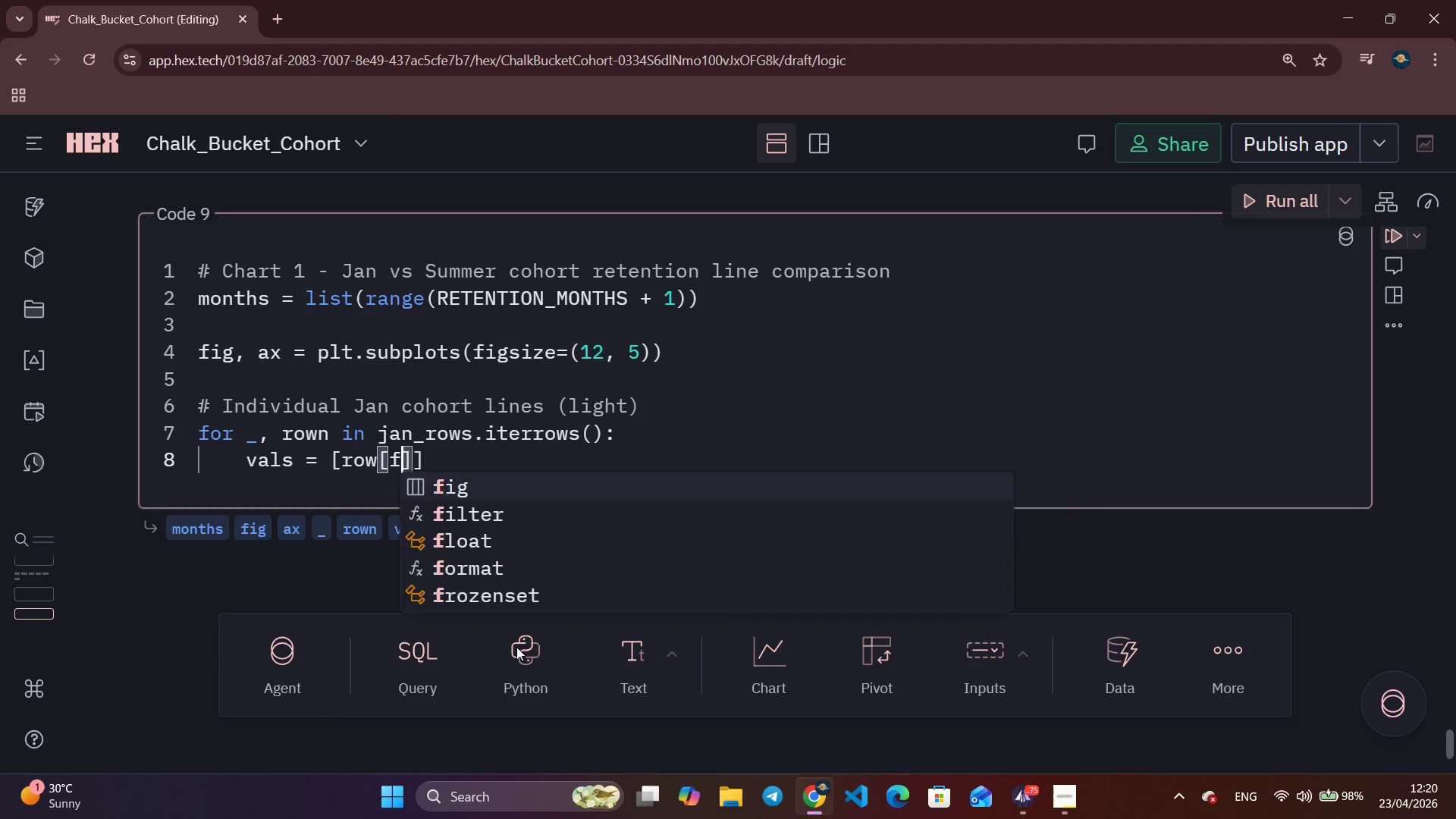 
key(Control+ArrowRight)
 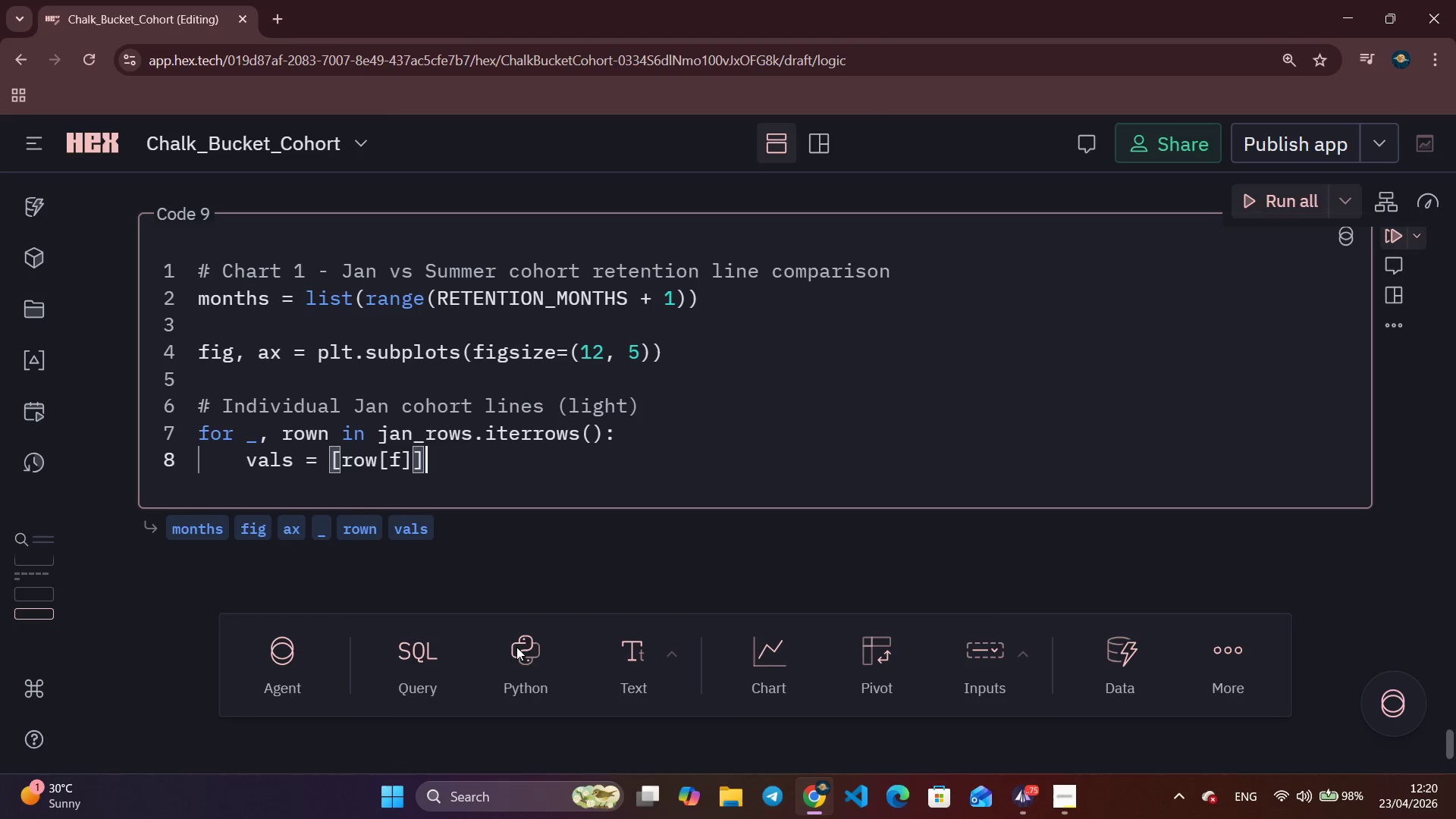 
key(ArrowLeft)
 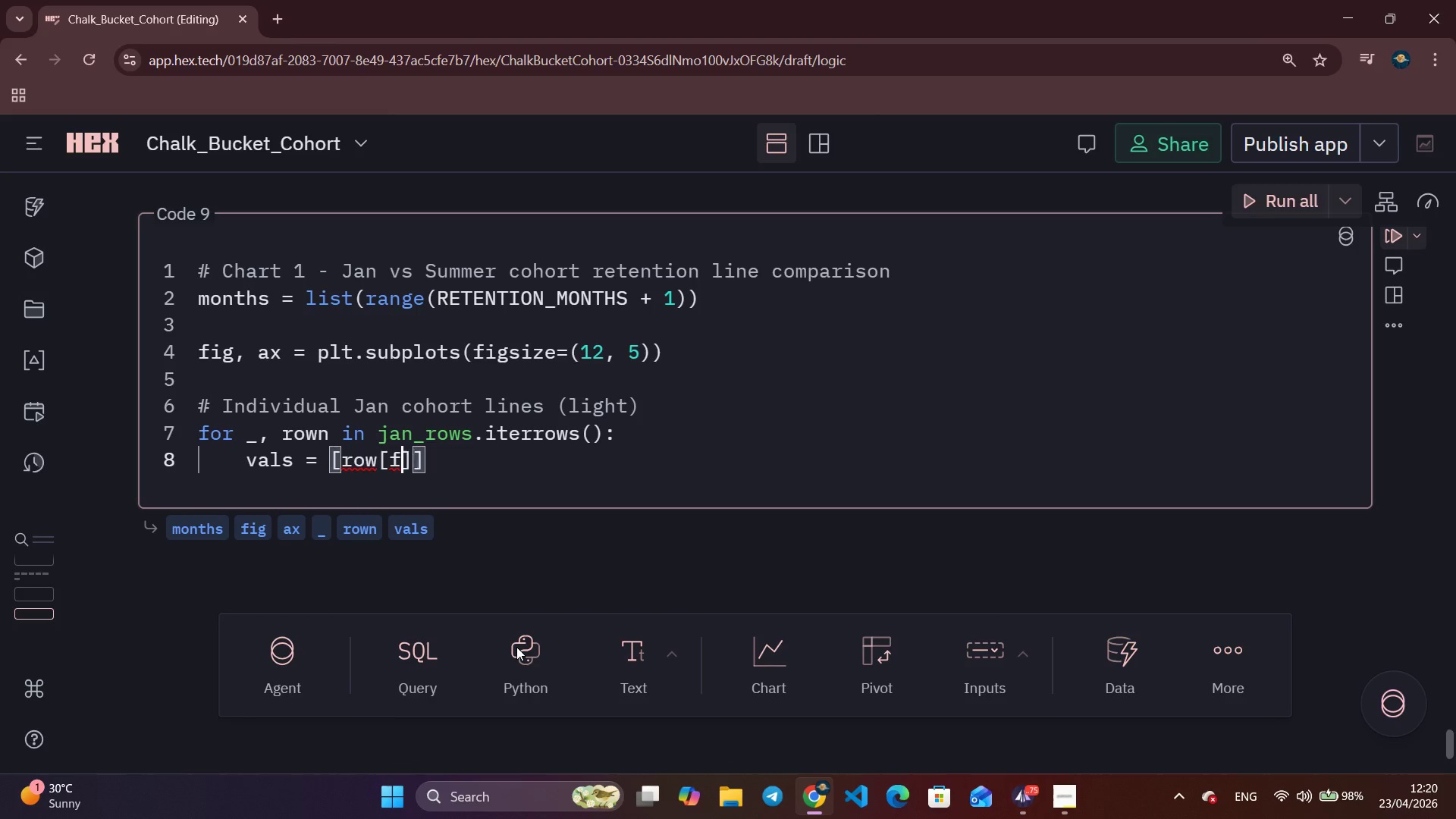 
key(ArrowLeft)
 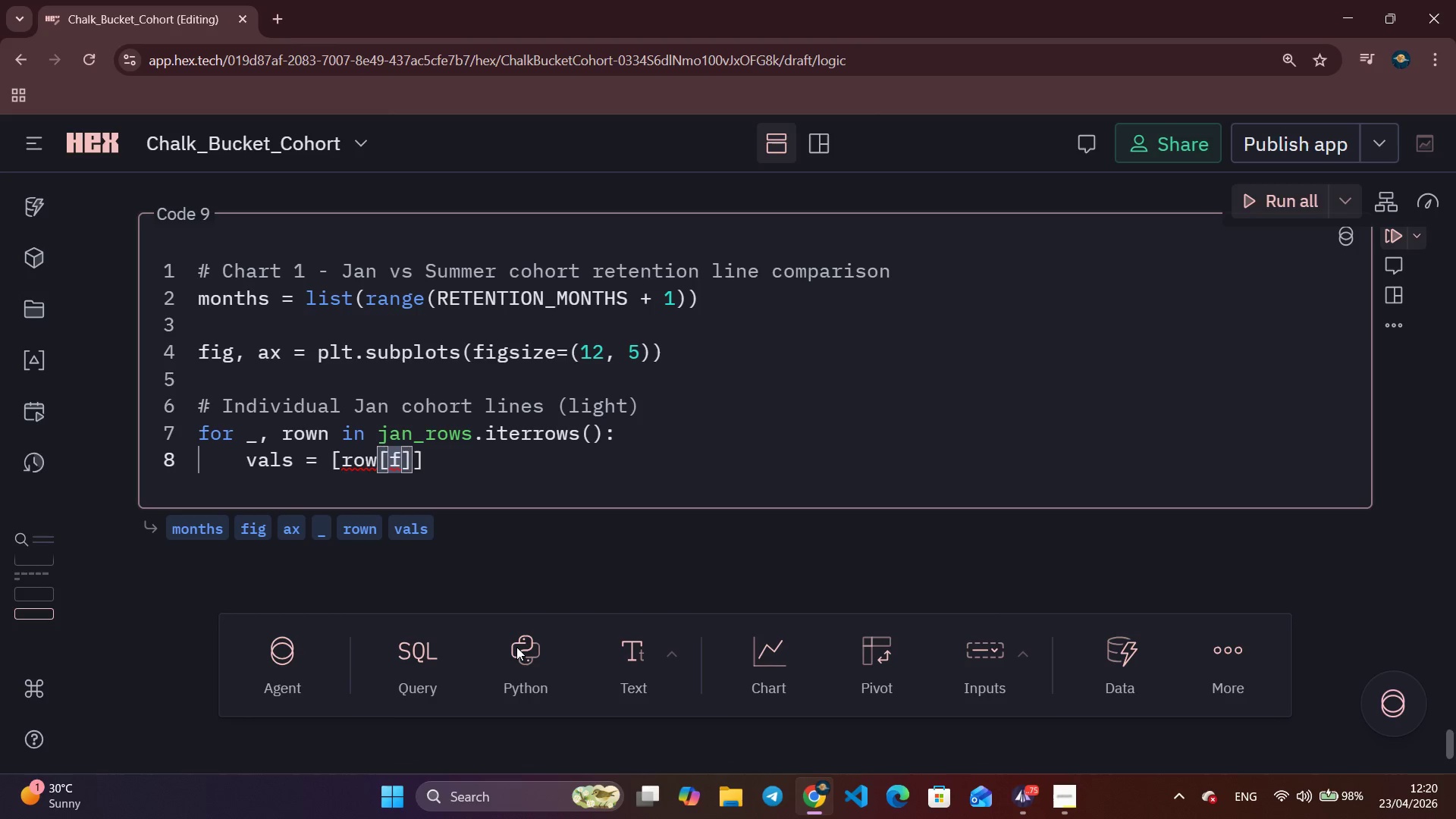 
key(Backspace)
 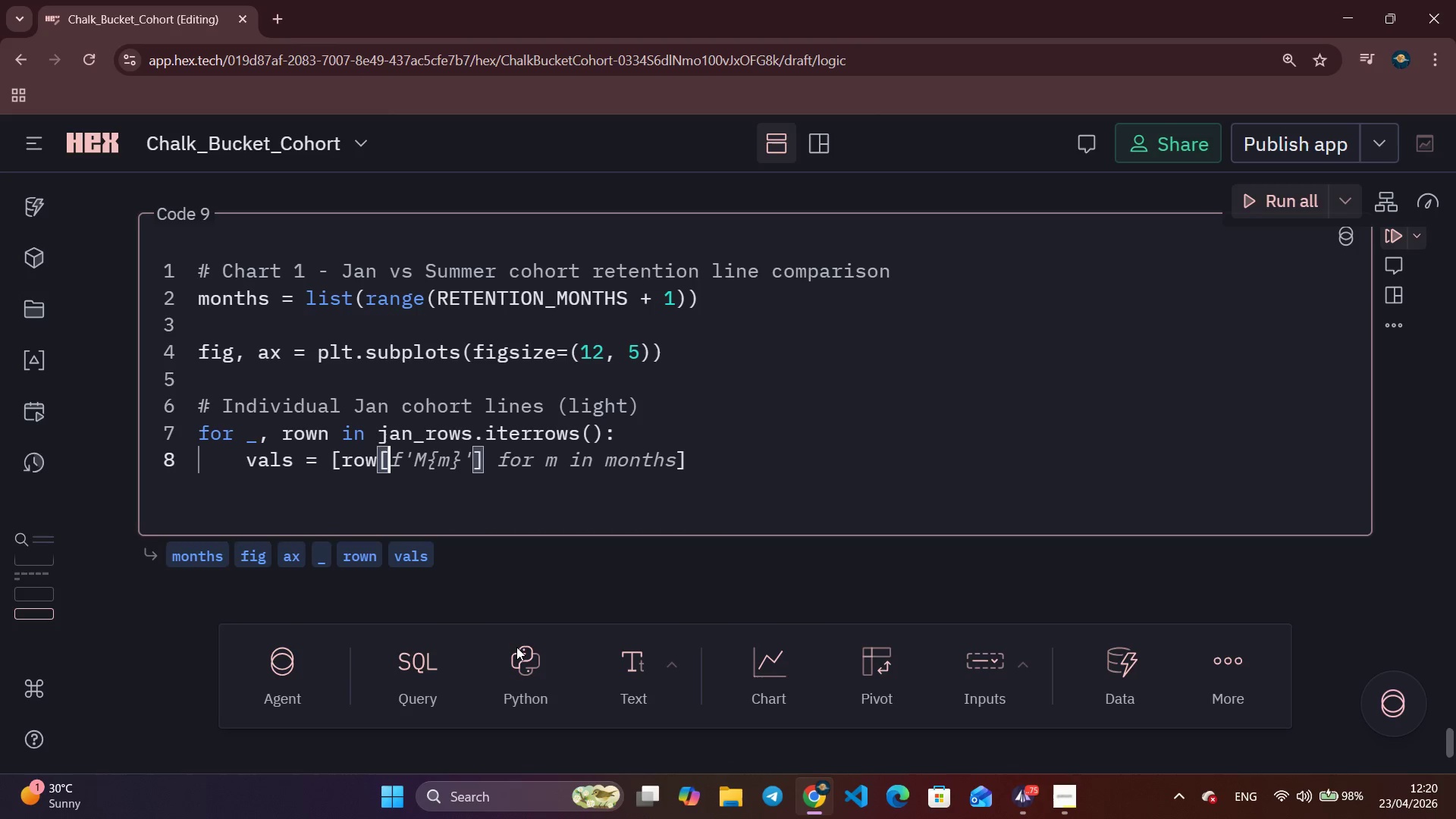 
key(Control+ArrowRight)
 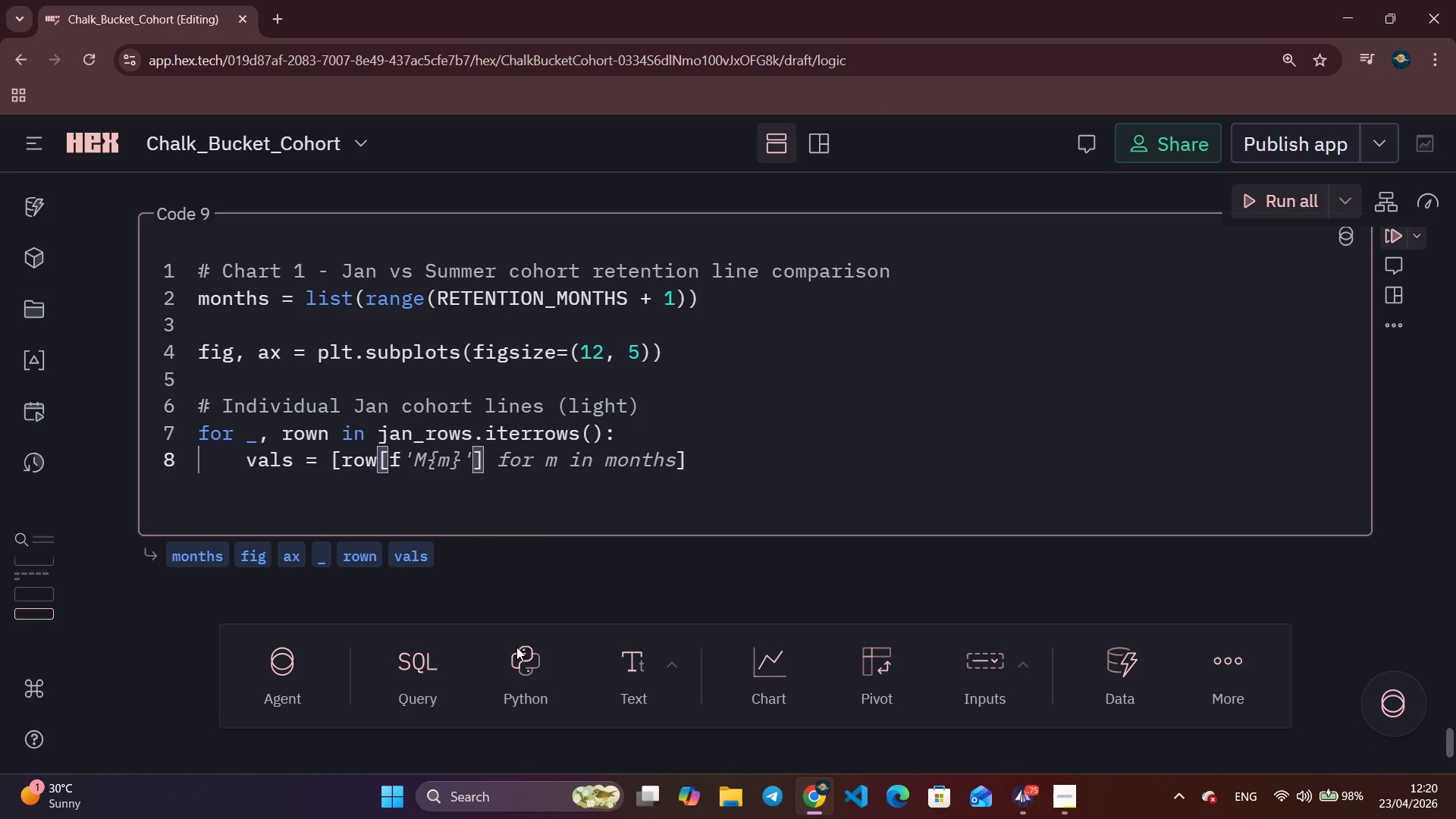 
key(Control+ArrowRight)
 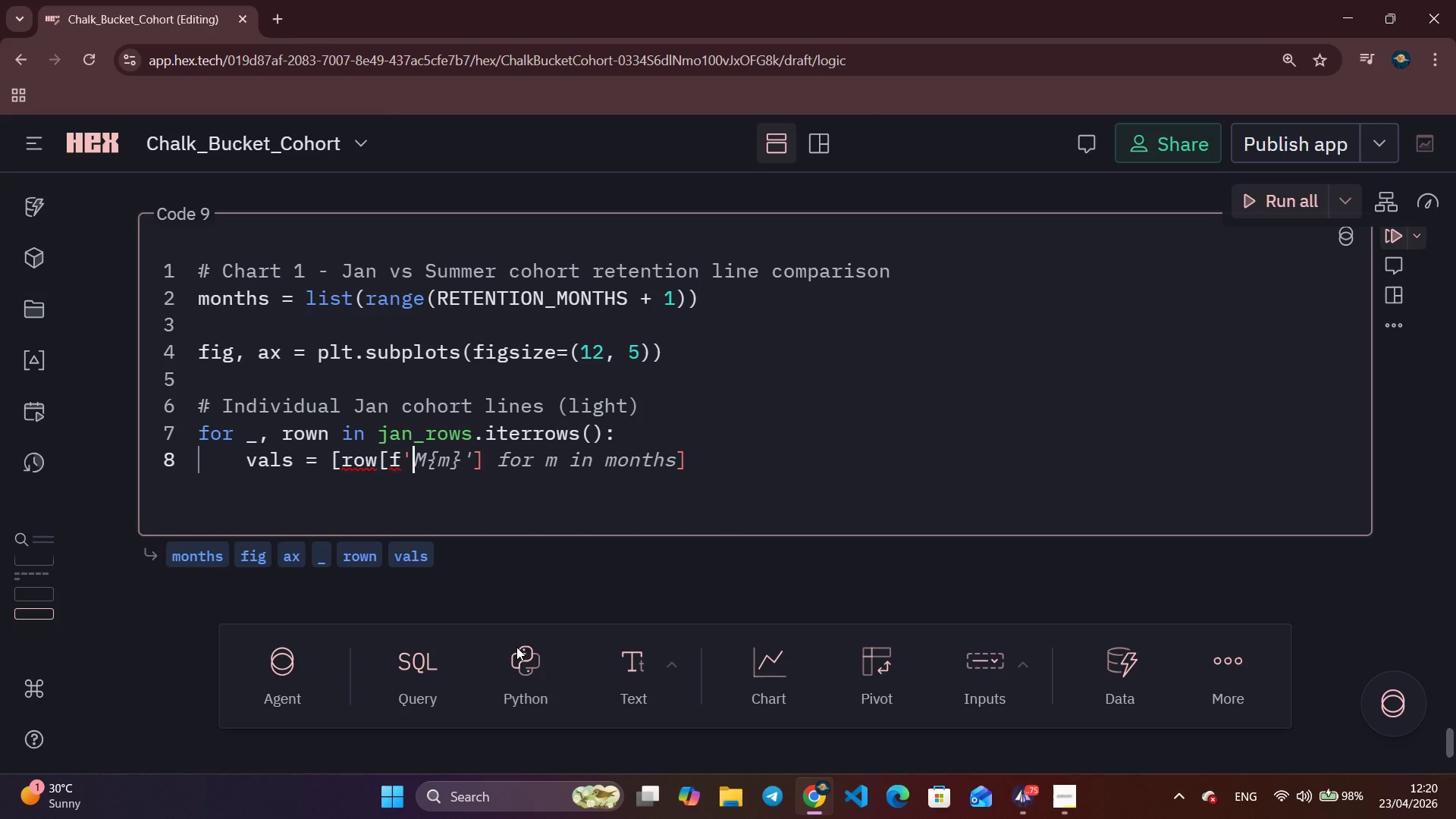 
key(Control+ArrowRight)
 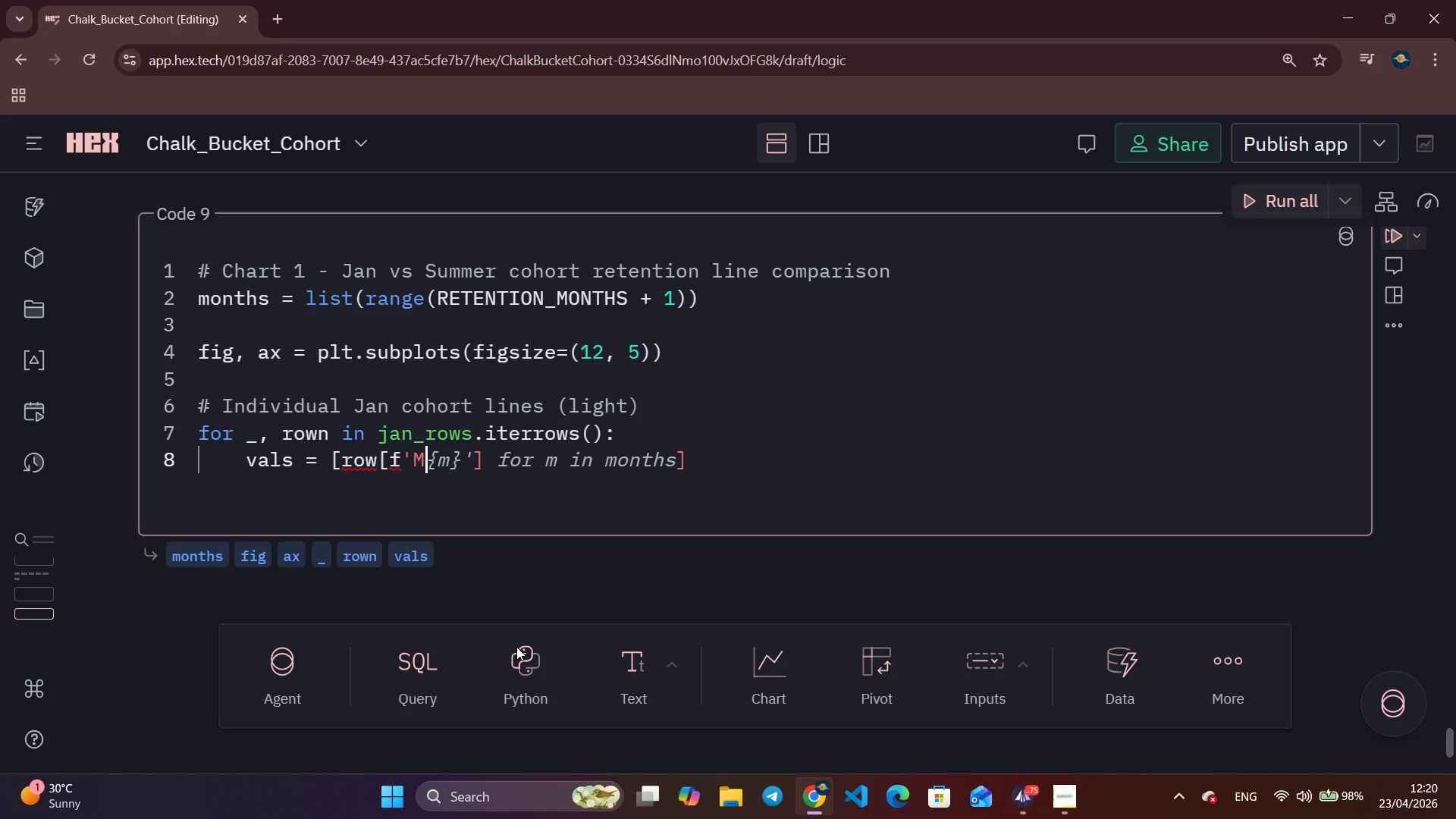 
key(Control+ArrowRight)
 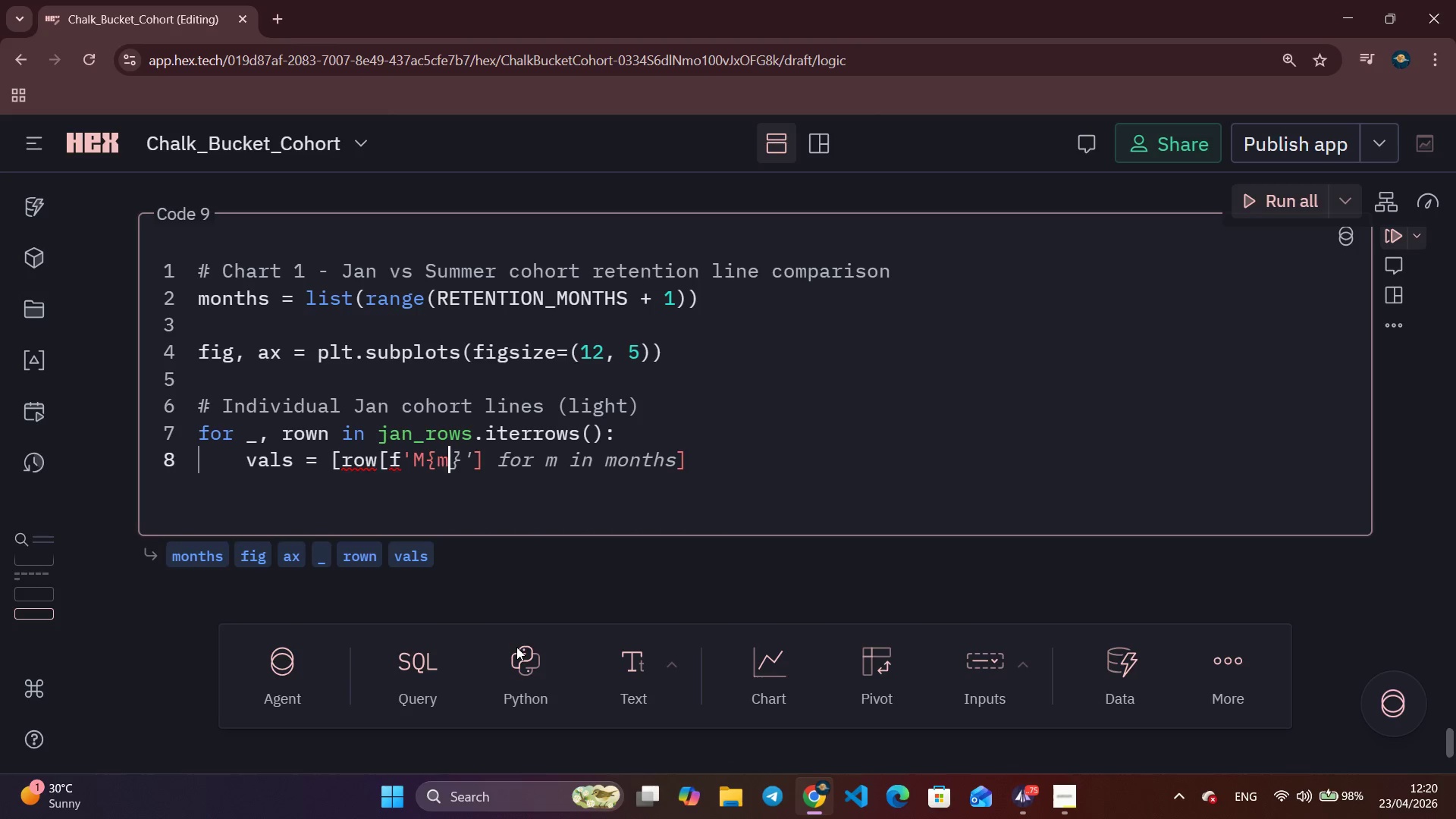 
key(Control+ArrowRight)
 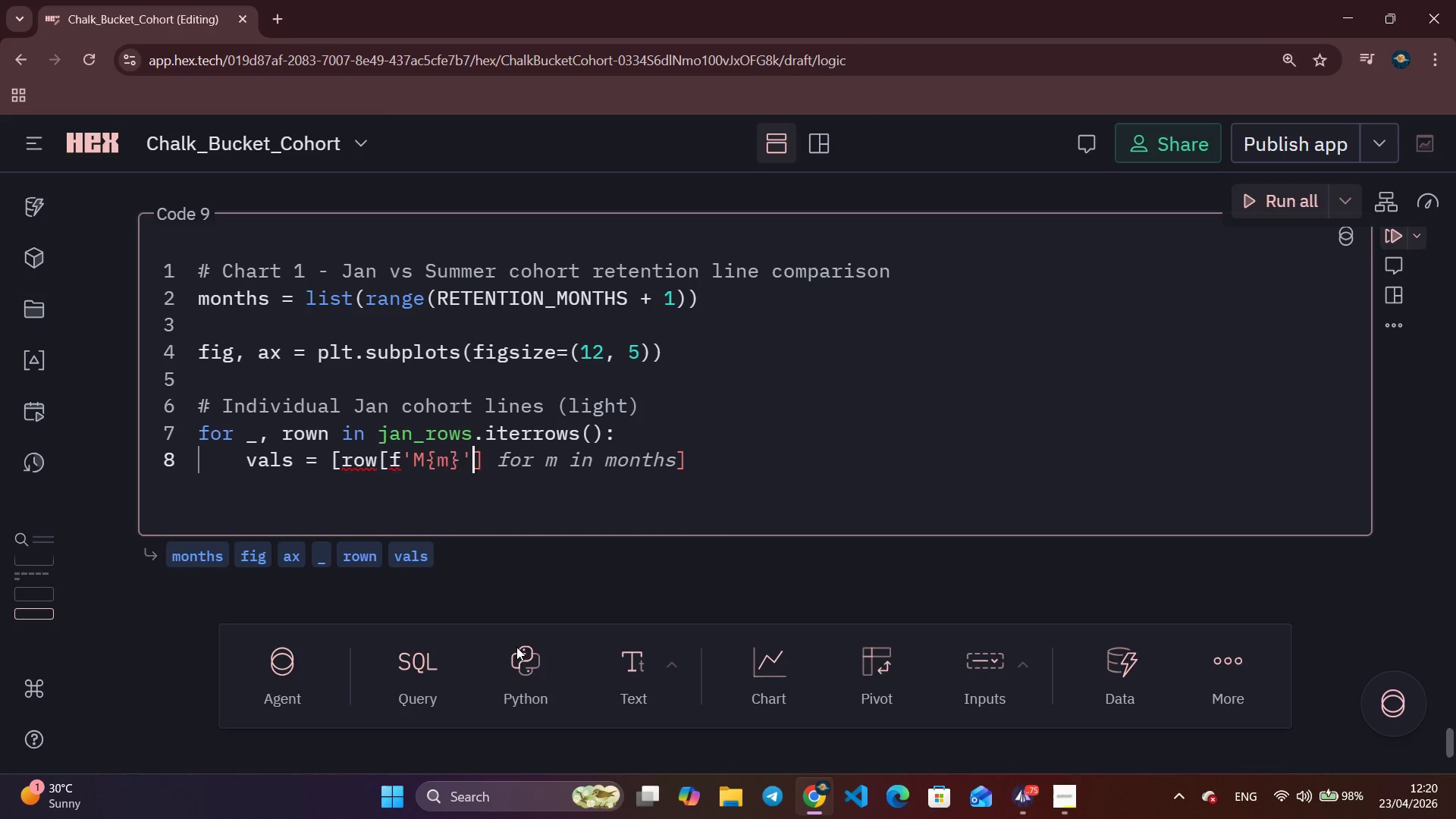 
key(Control+ArrowRight)
 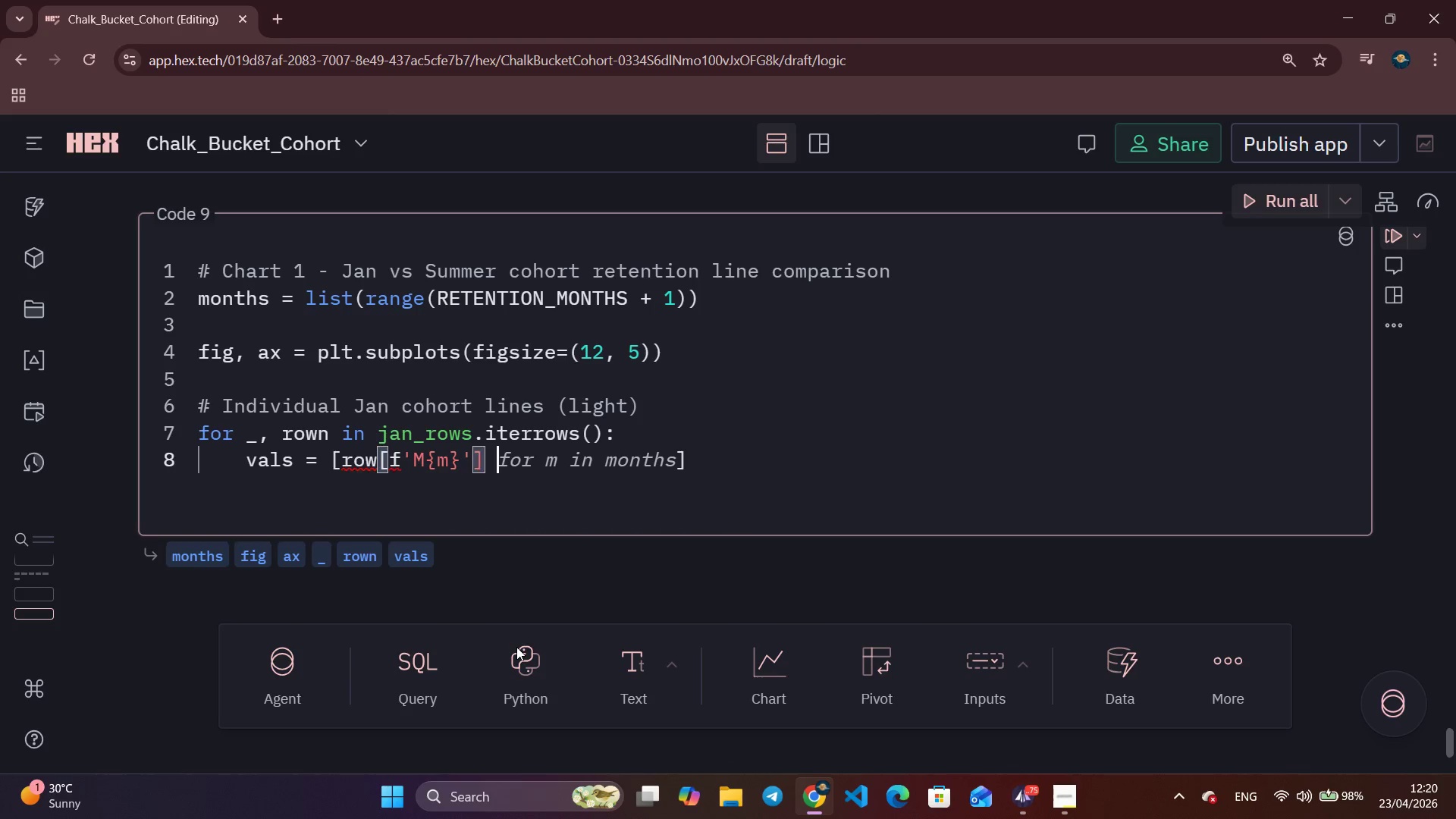 
key(Control+ArrowRight)
 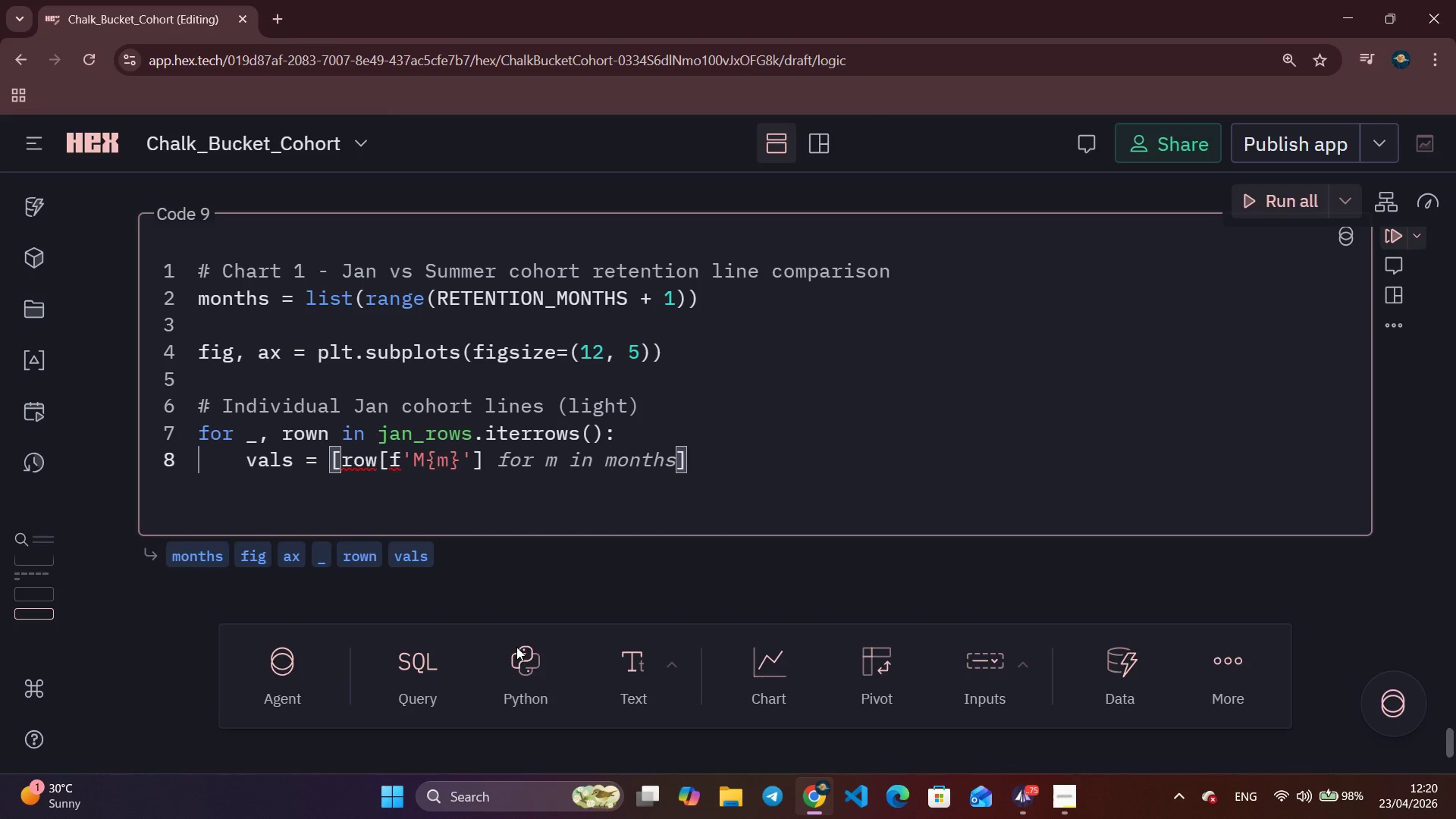 
key(Control+ArrowRight)
 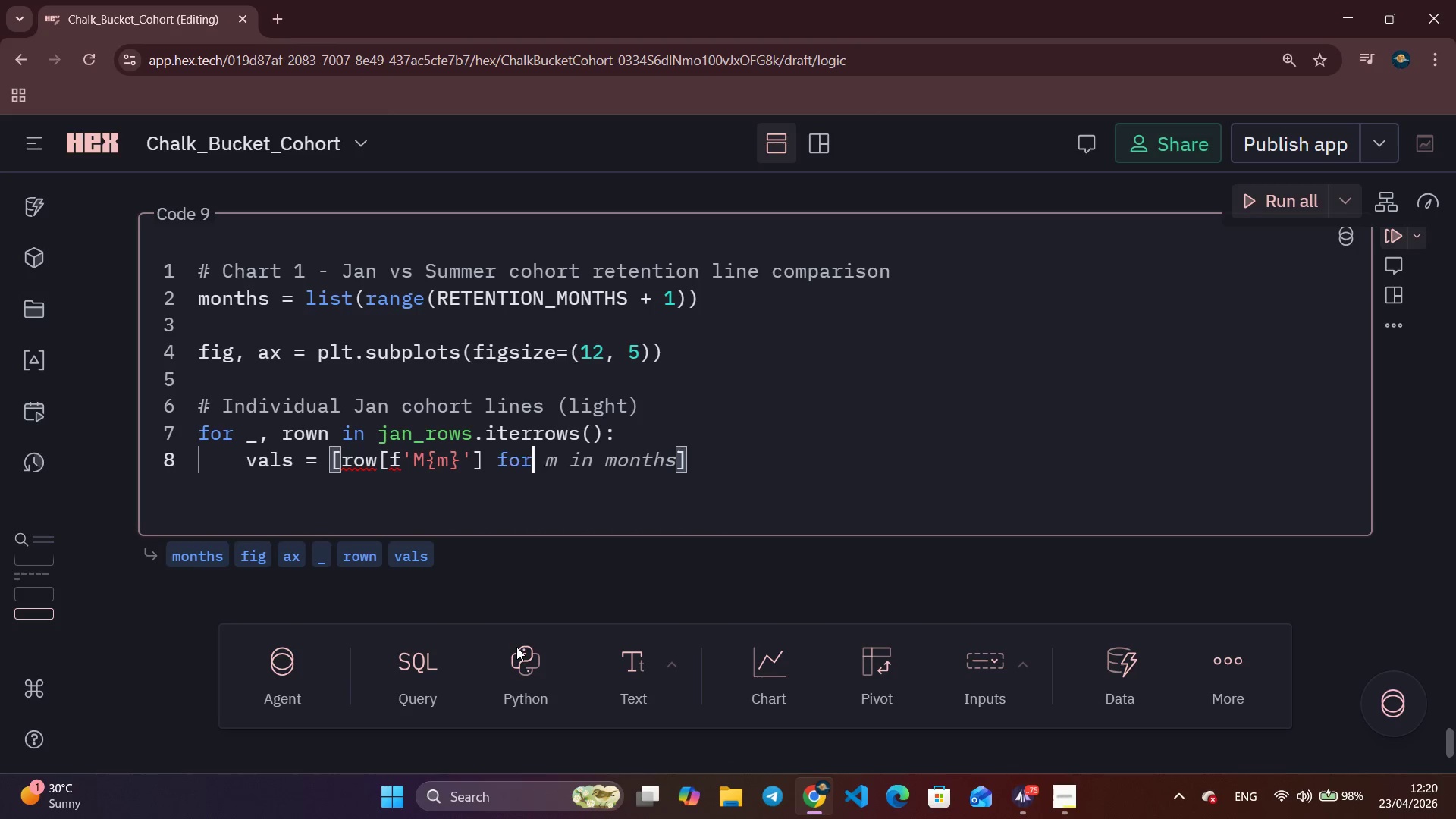 
key(Control+ArrowRight)
 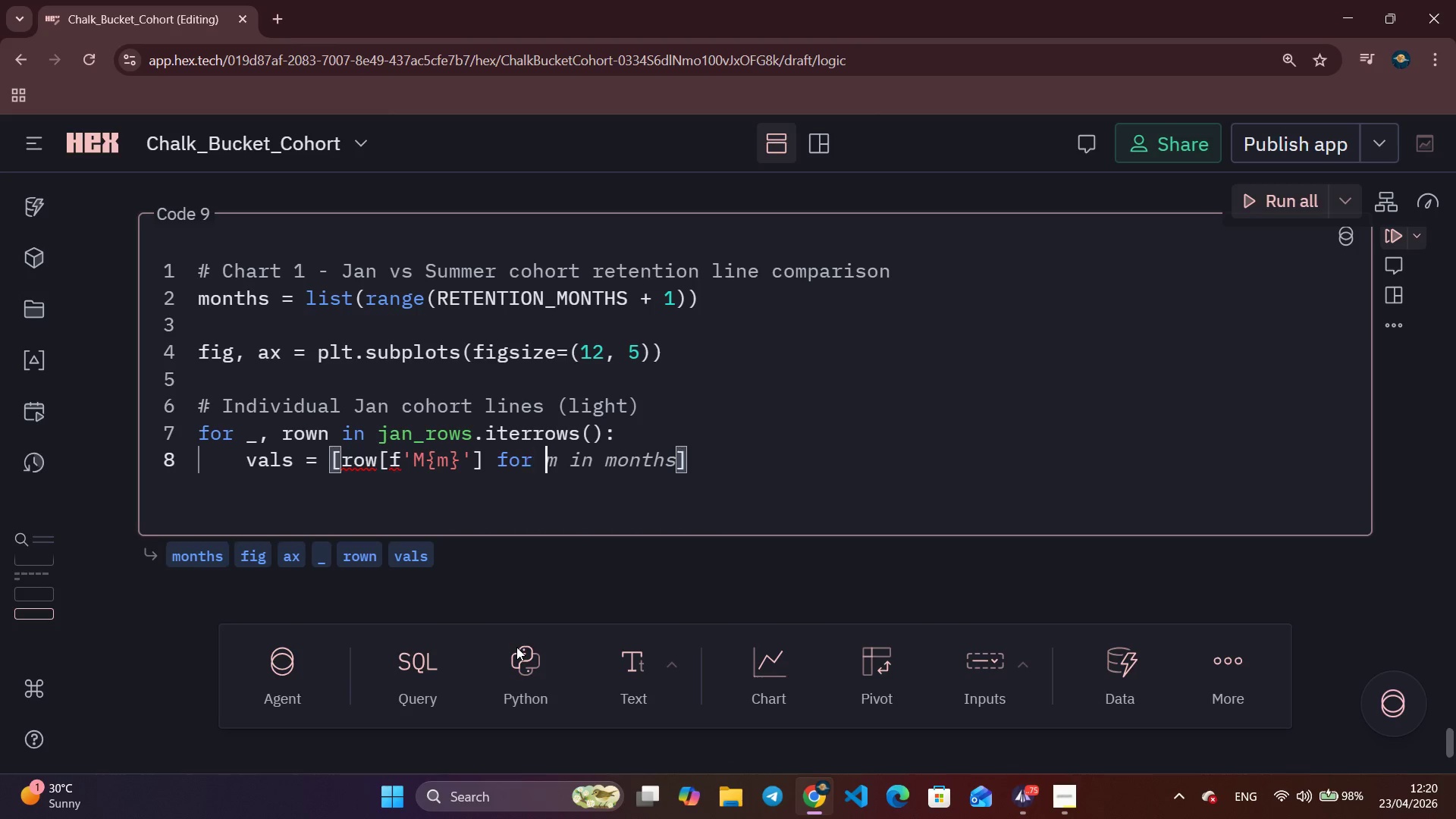 
key(Control+ArrowRight)
 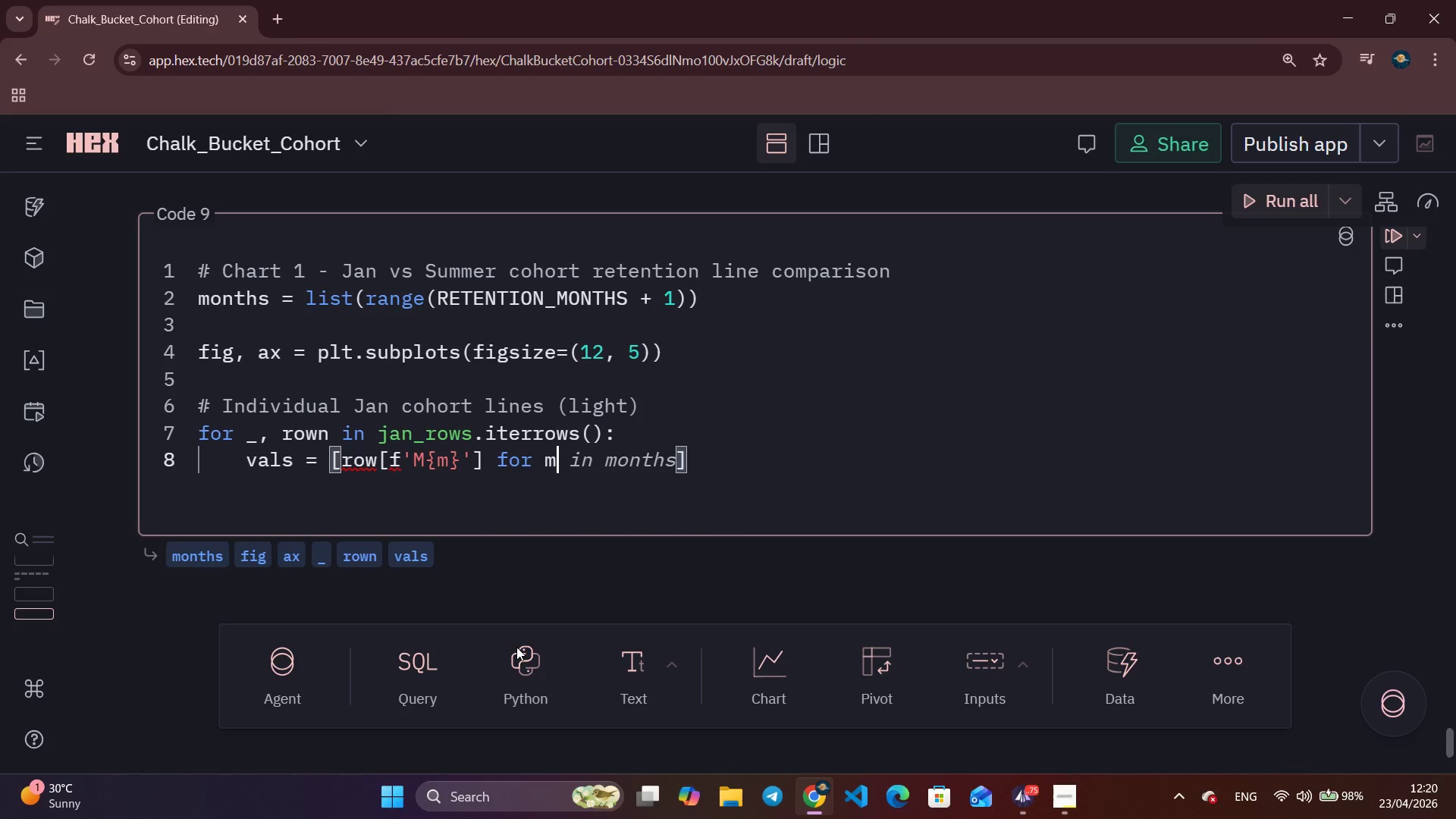 
key(Control+ArrowRight)
 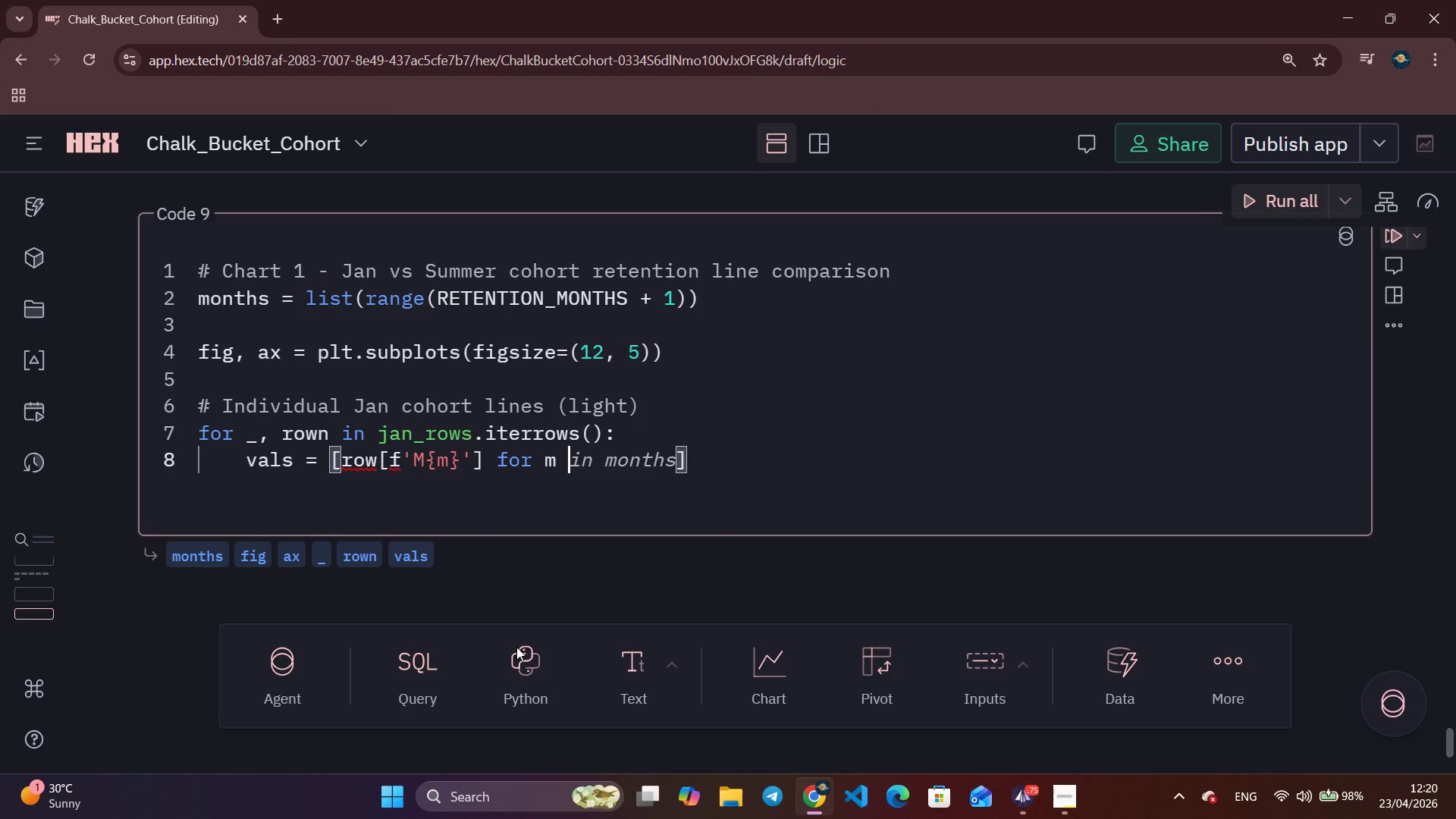 
key(Control+ArrowRight)
 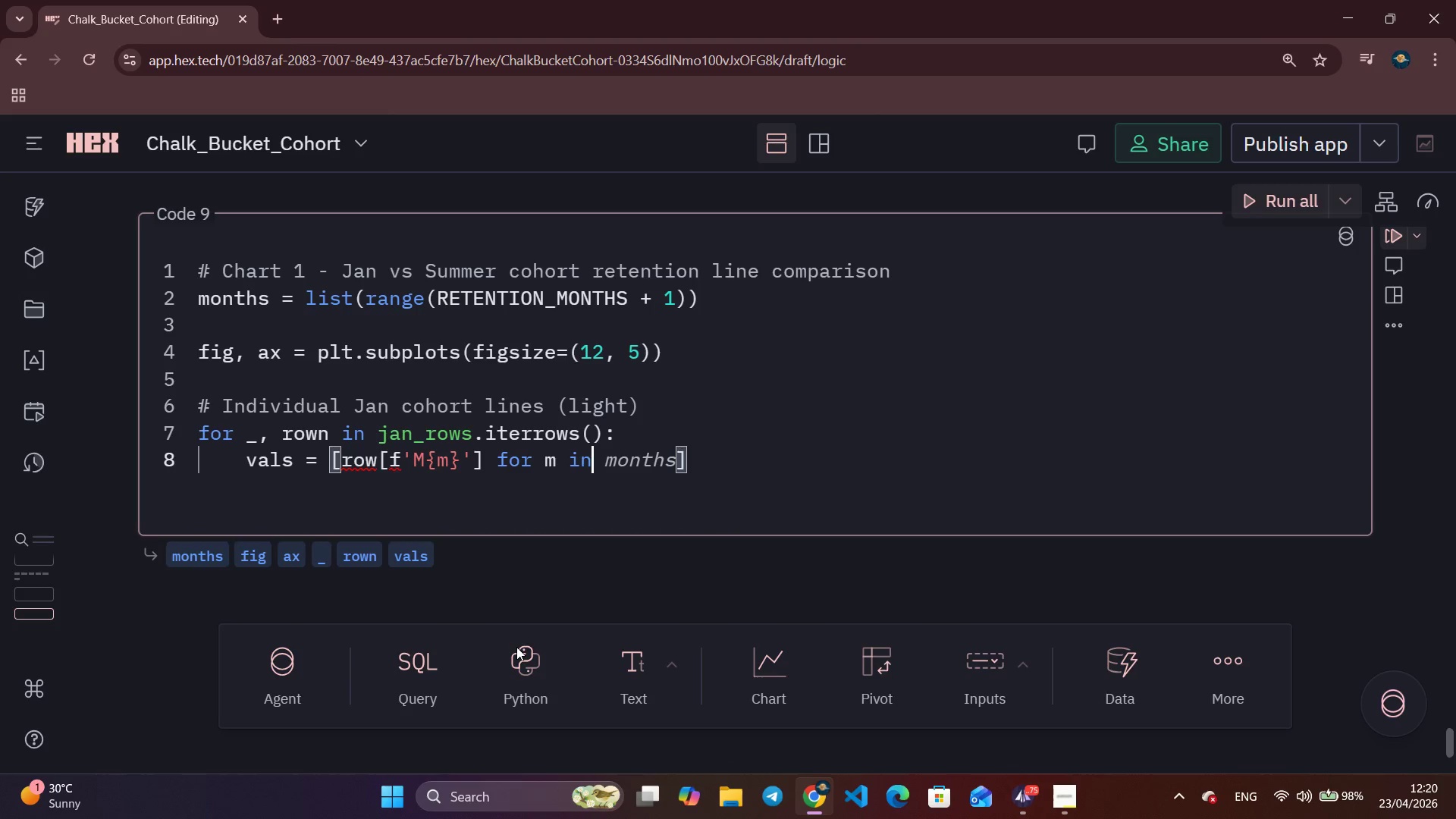 
key(Control+ArrowRight)
 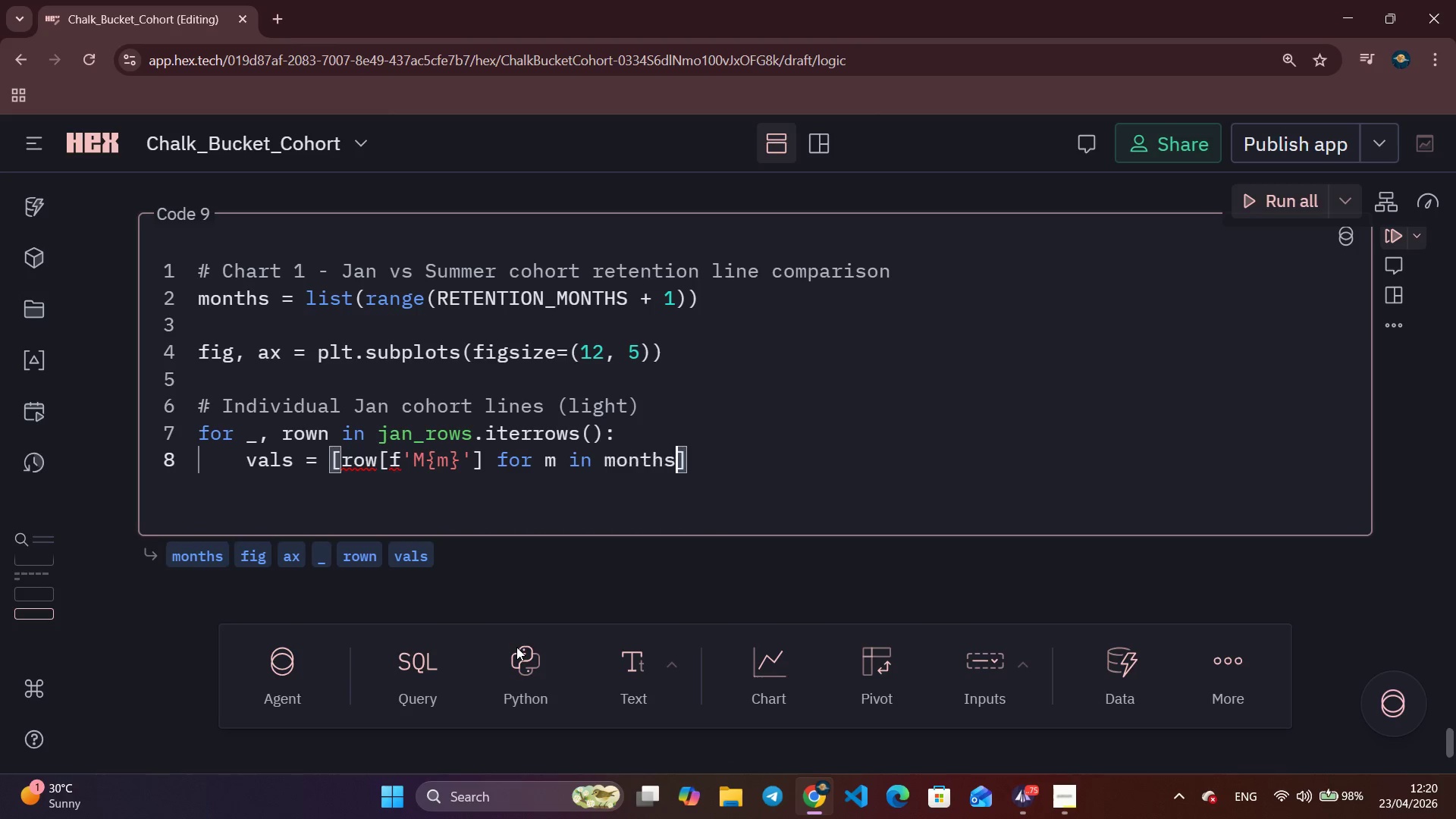 
key(Control+ArrowRight)
 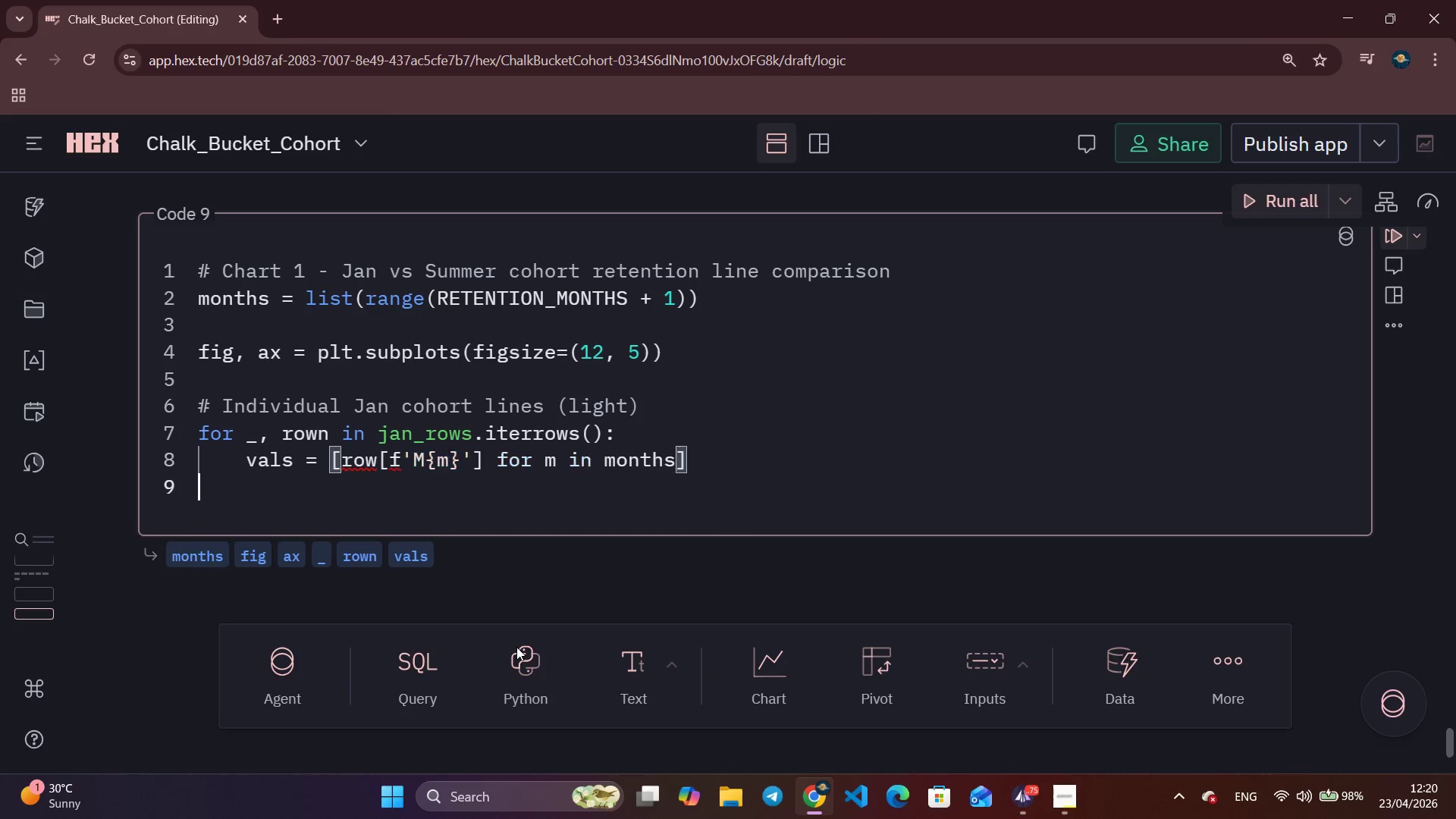 
key(Control+ArrowRight)
 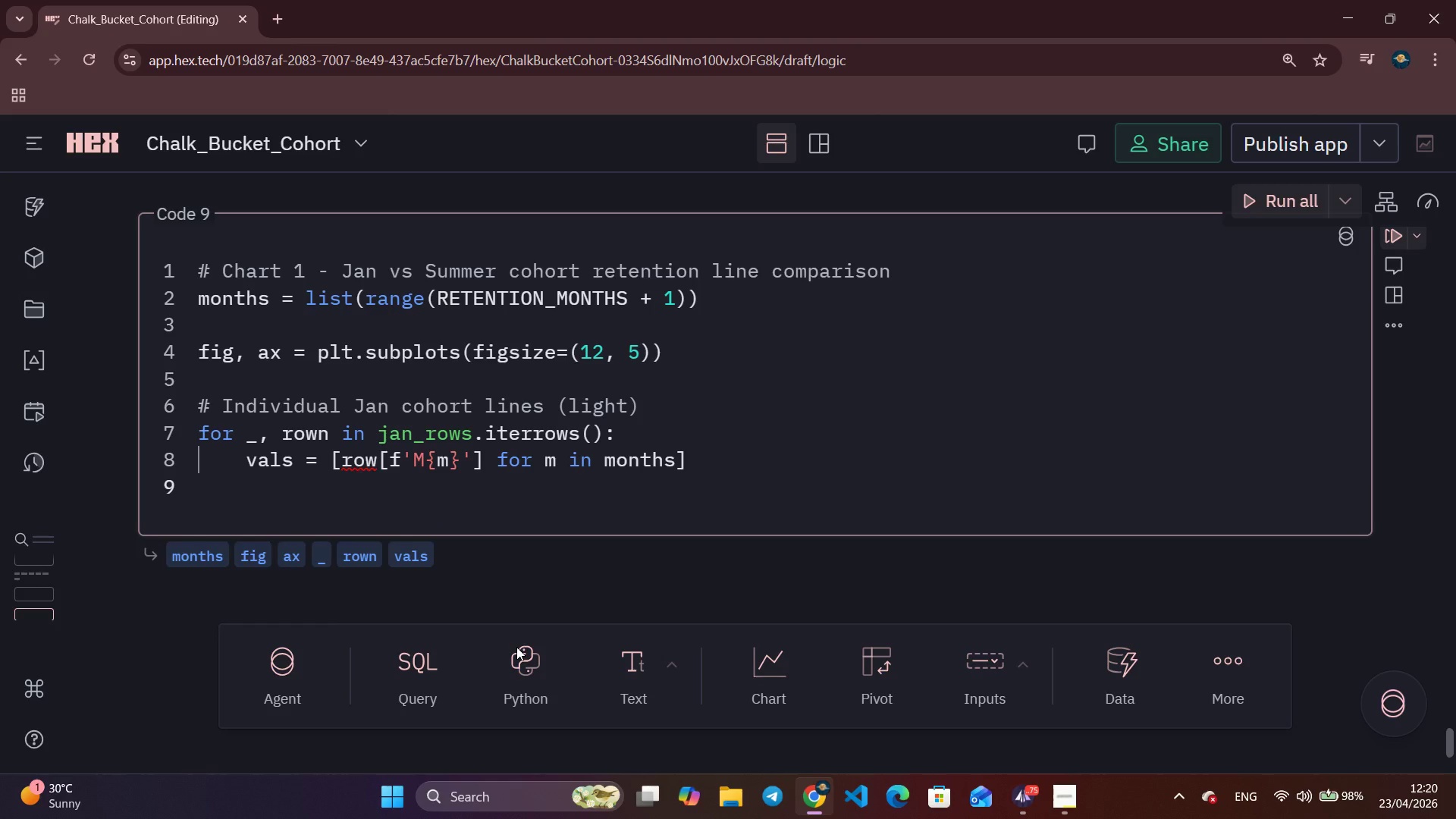 
key(Space)
 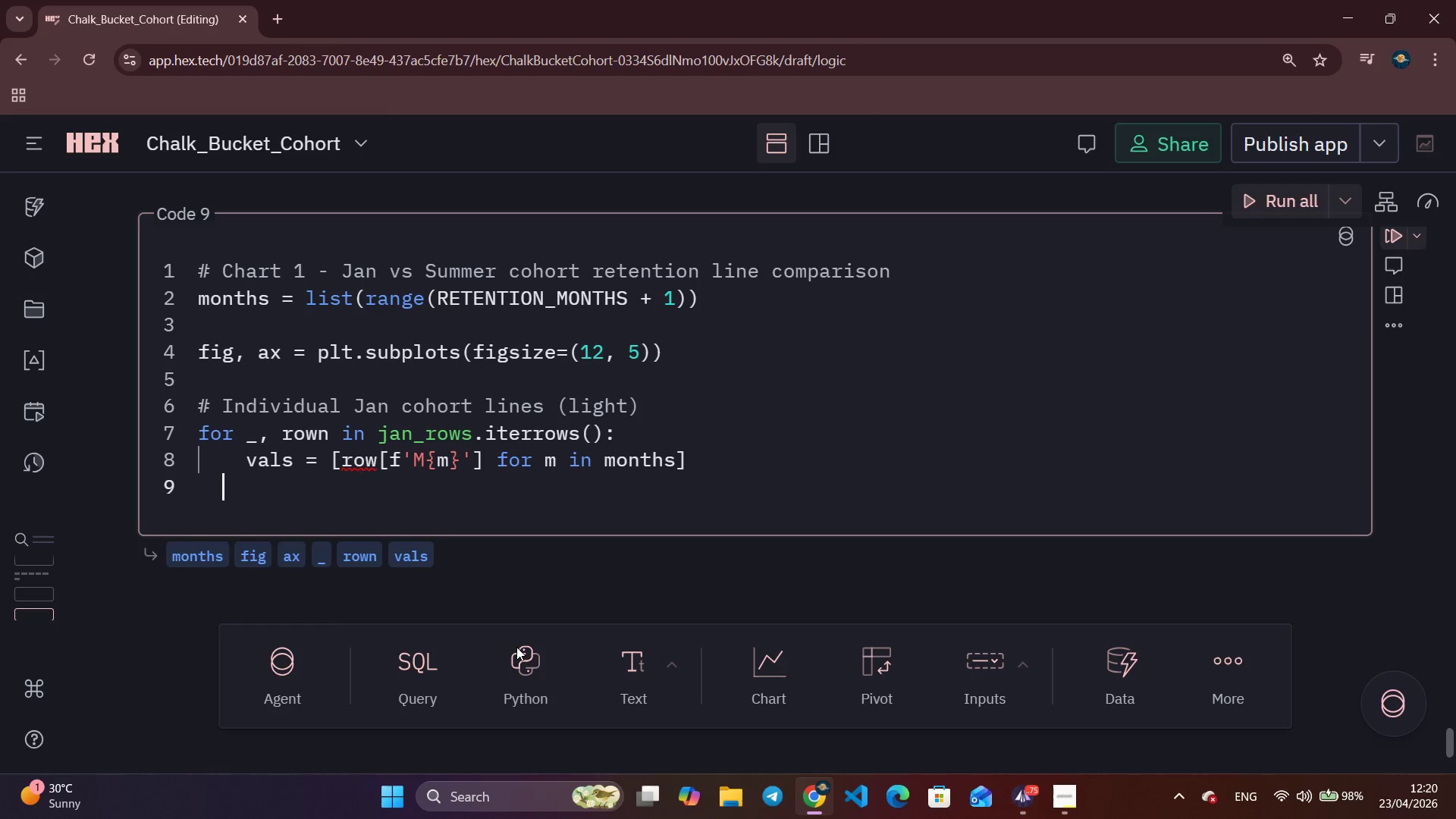 
key(Space)
 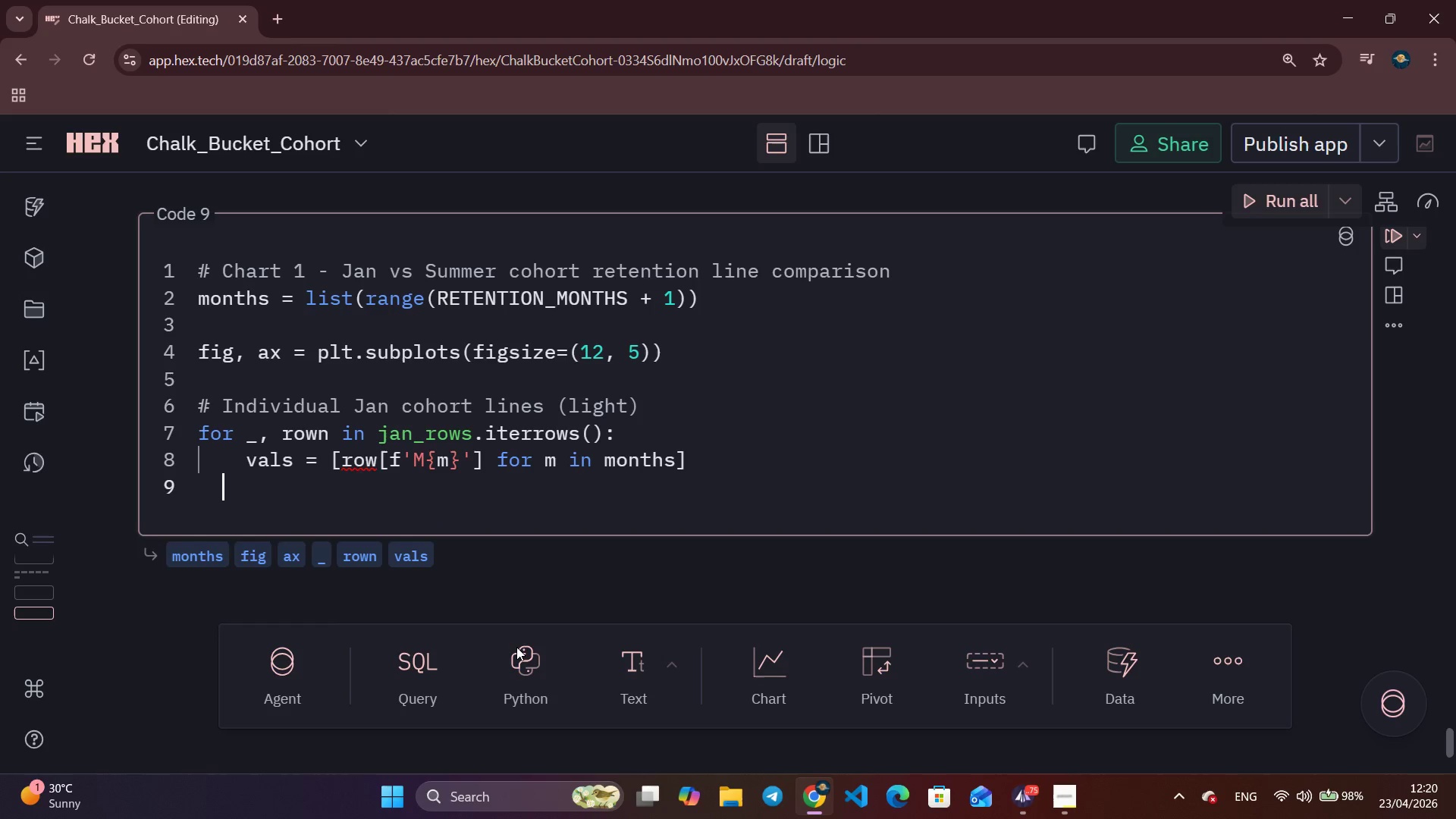 
key(Space)
 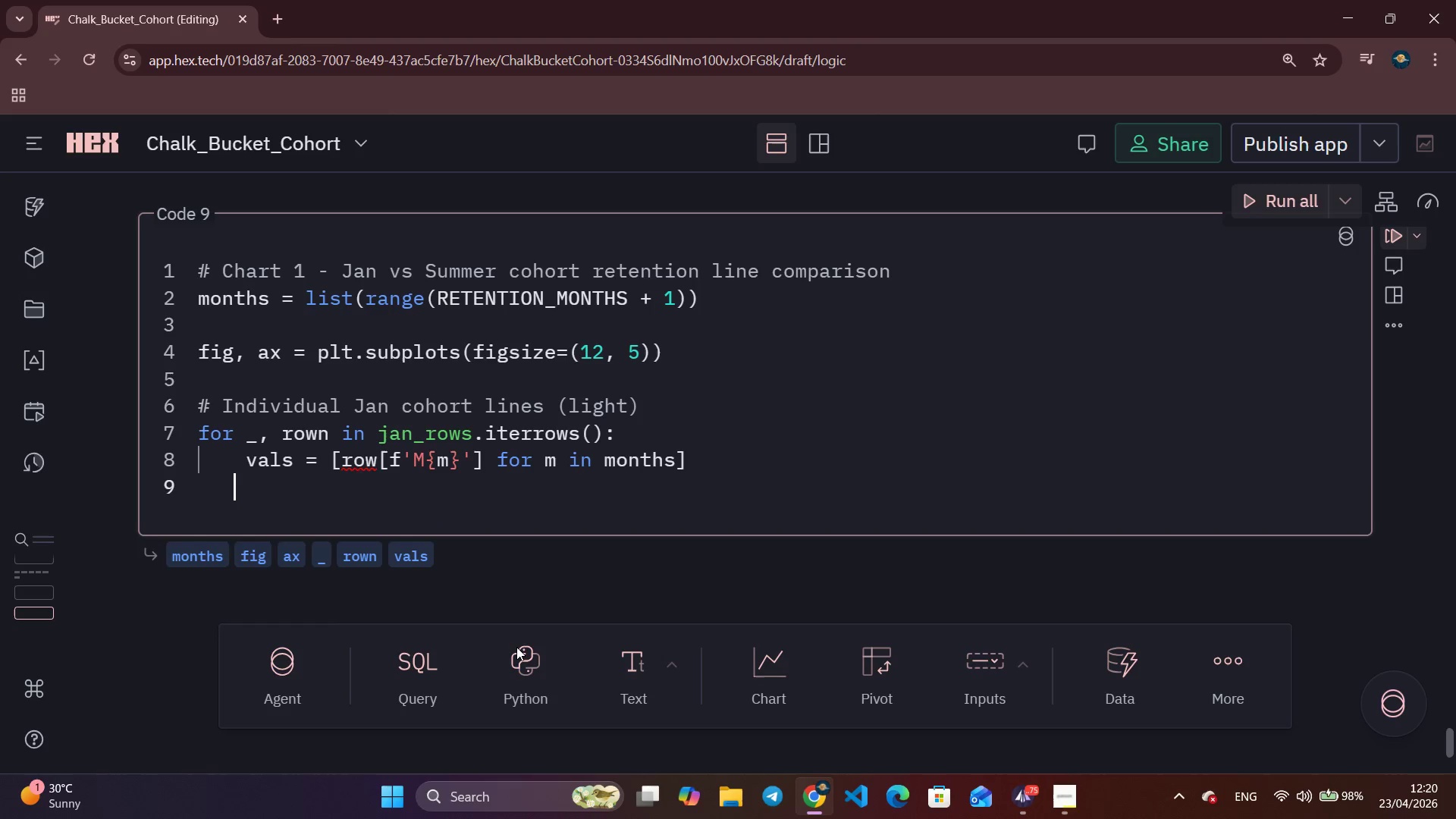 
key(Space)
 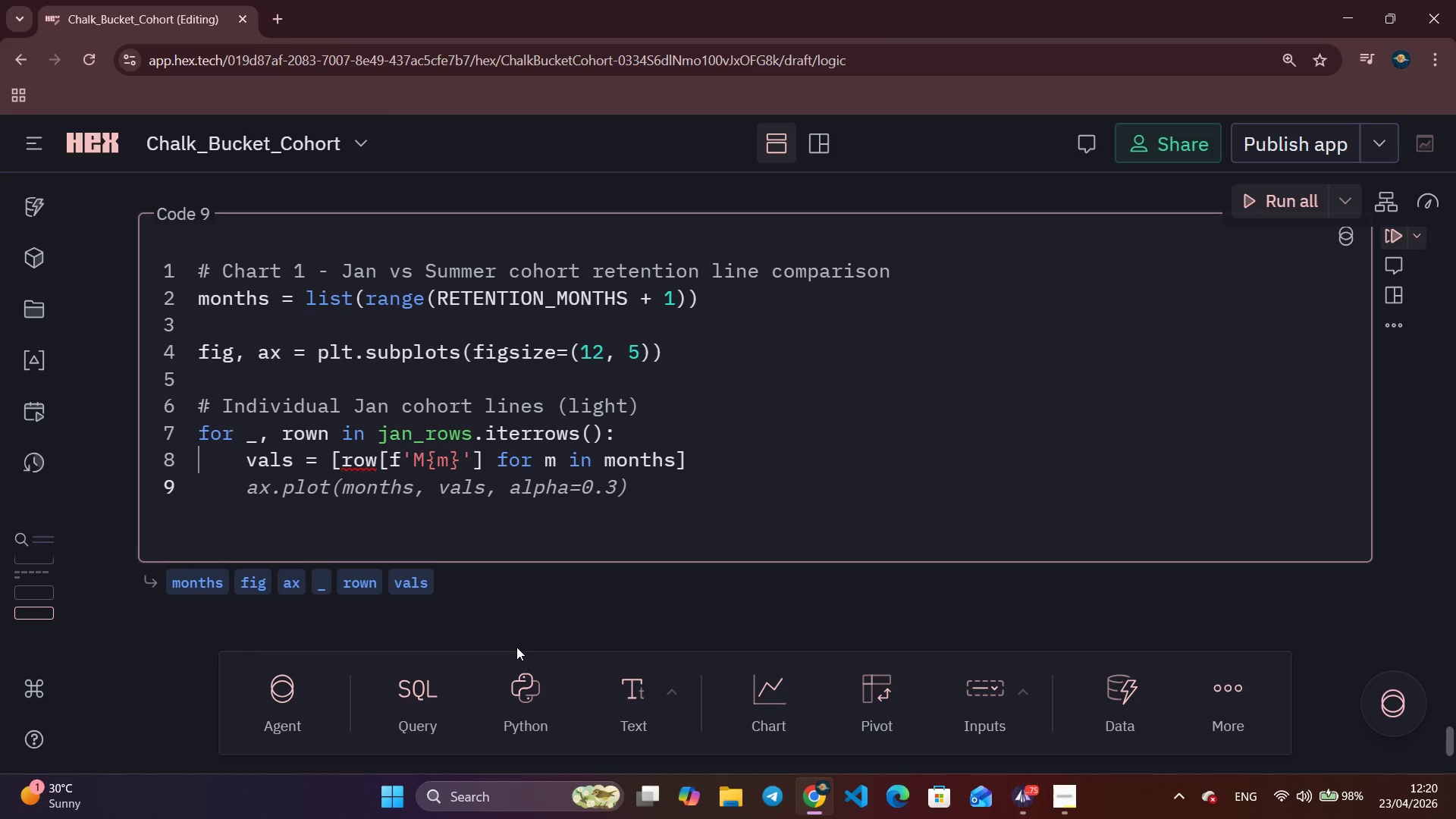 
key(ArrowUp)
 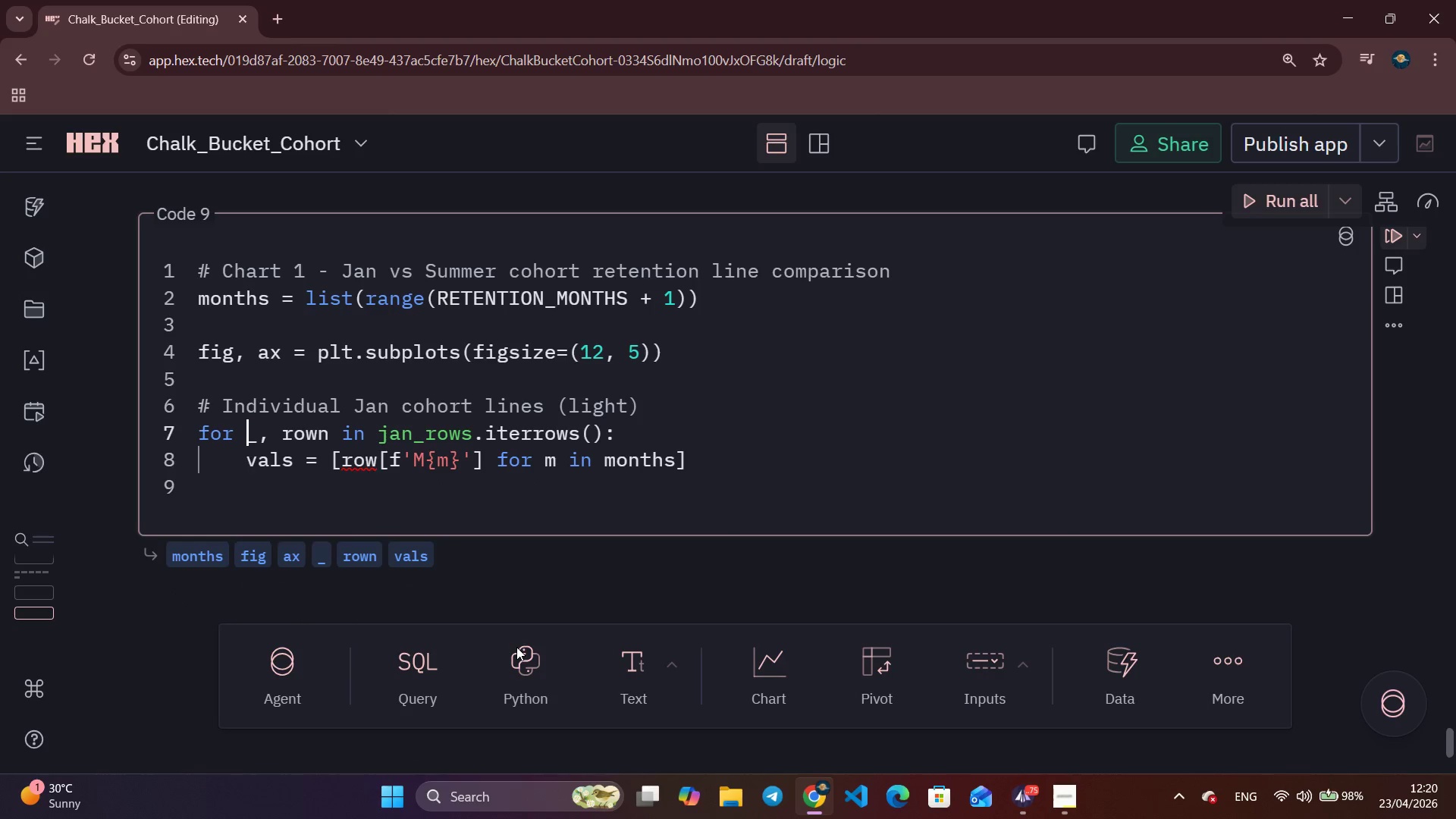 
key(ArrowUp)
 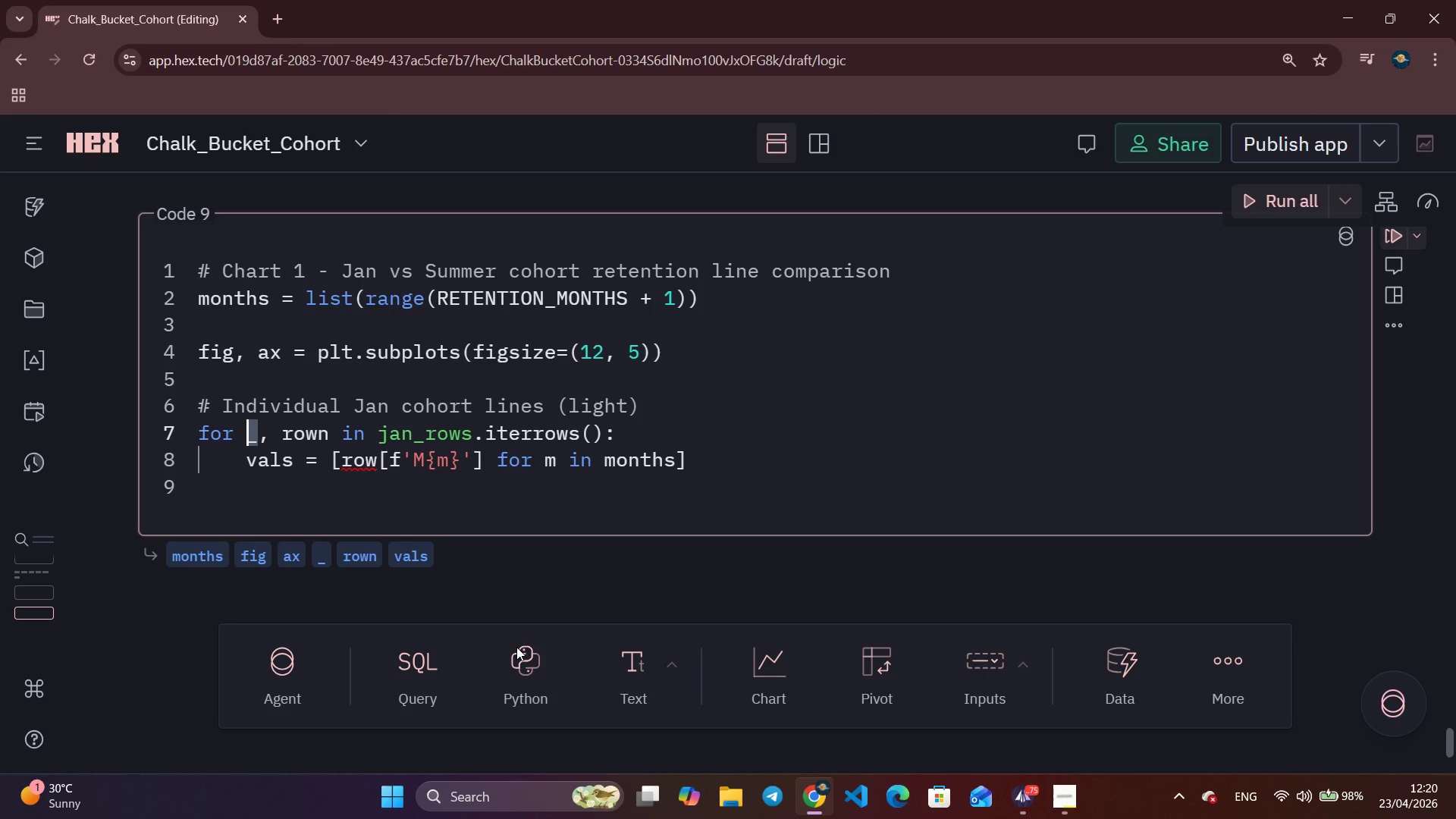 
key(ArrowRight)
 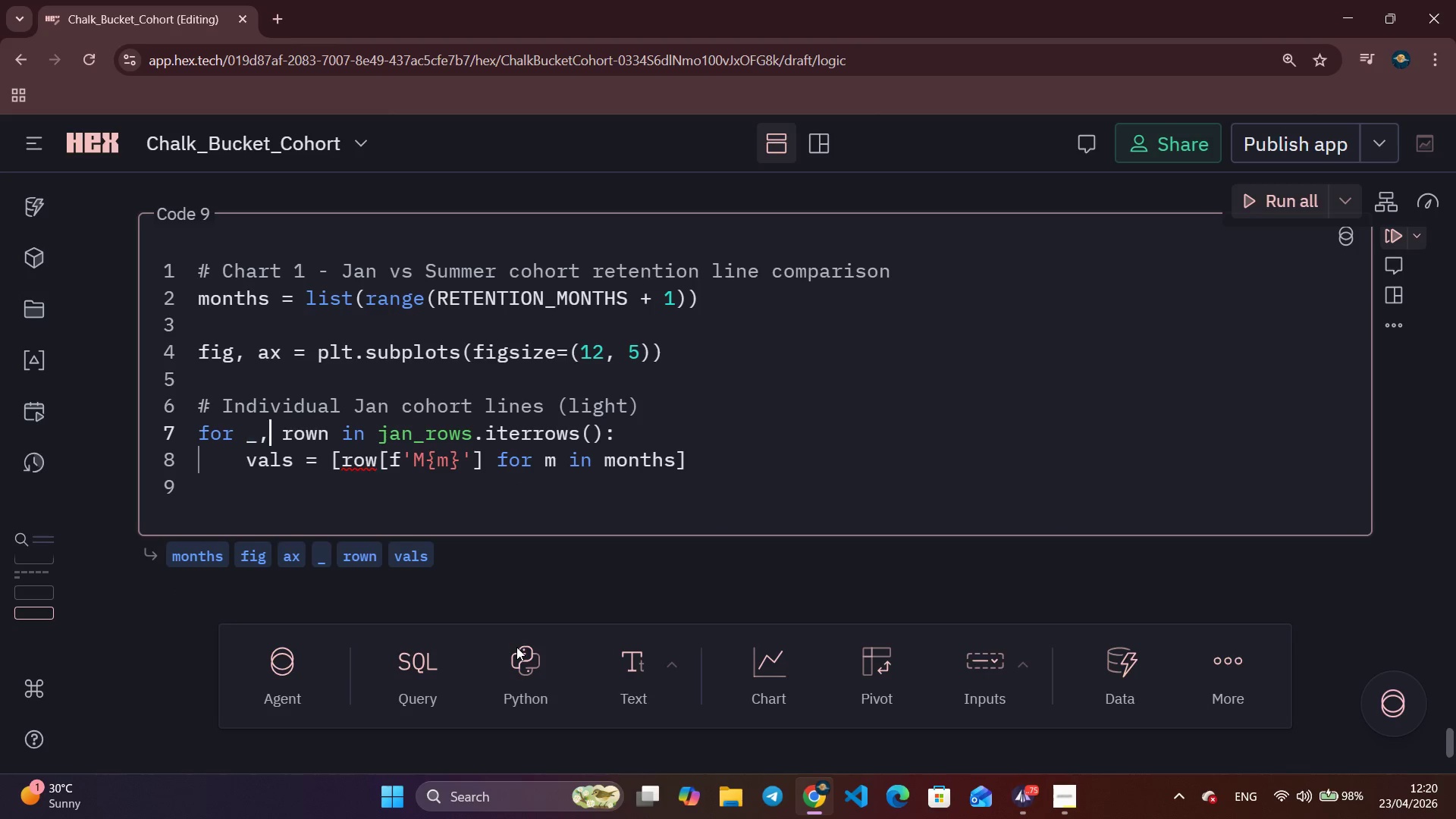 
key(ArrowRight)
 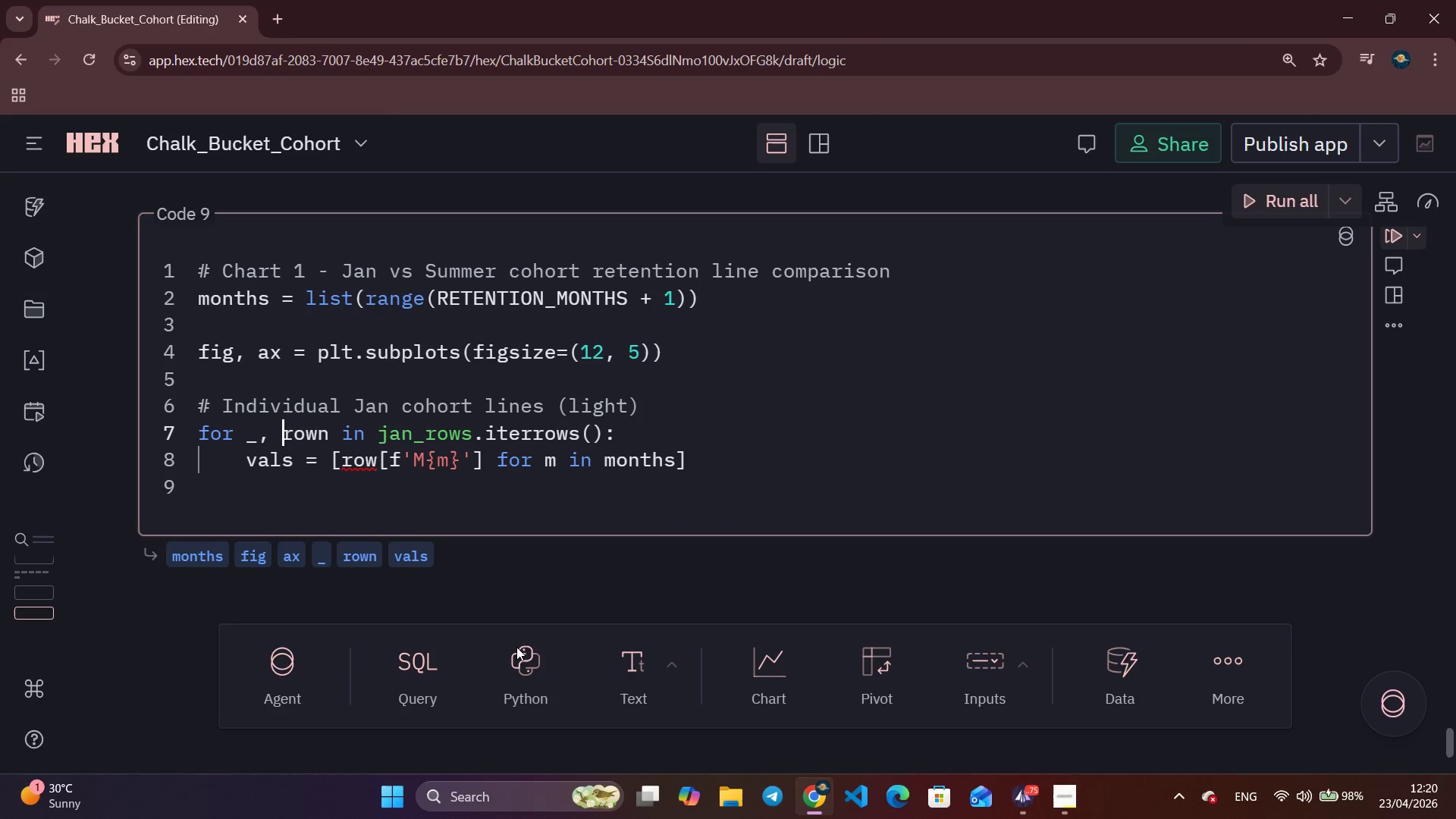 
key(ArrowRight)
 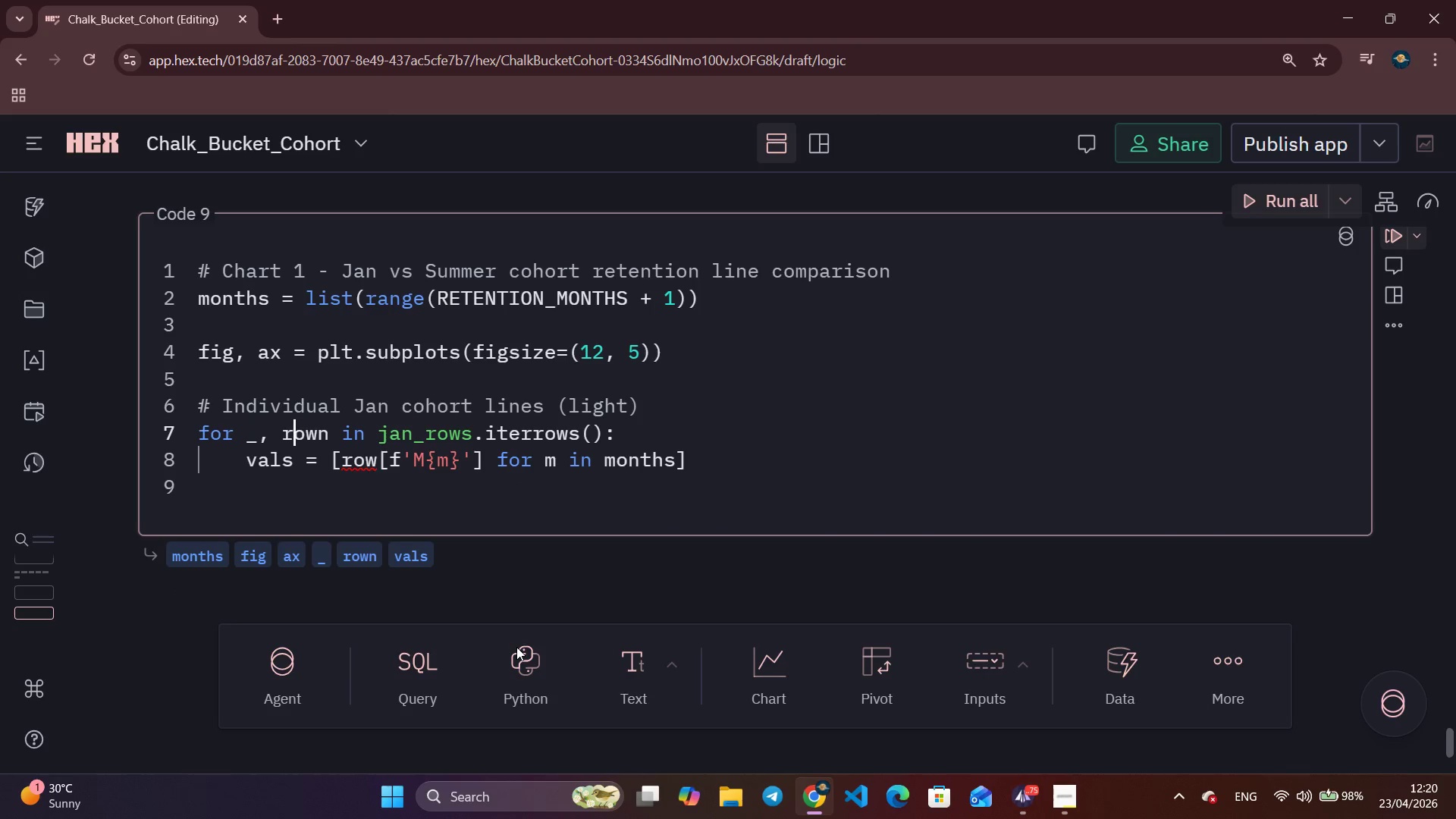 
key(ArrowRight)
 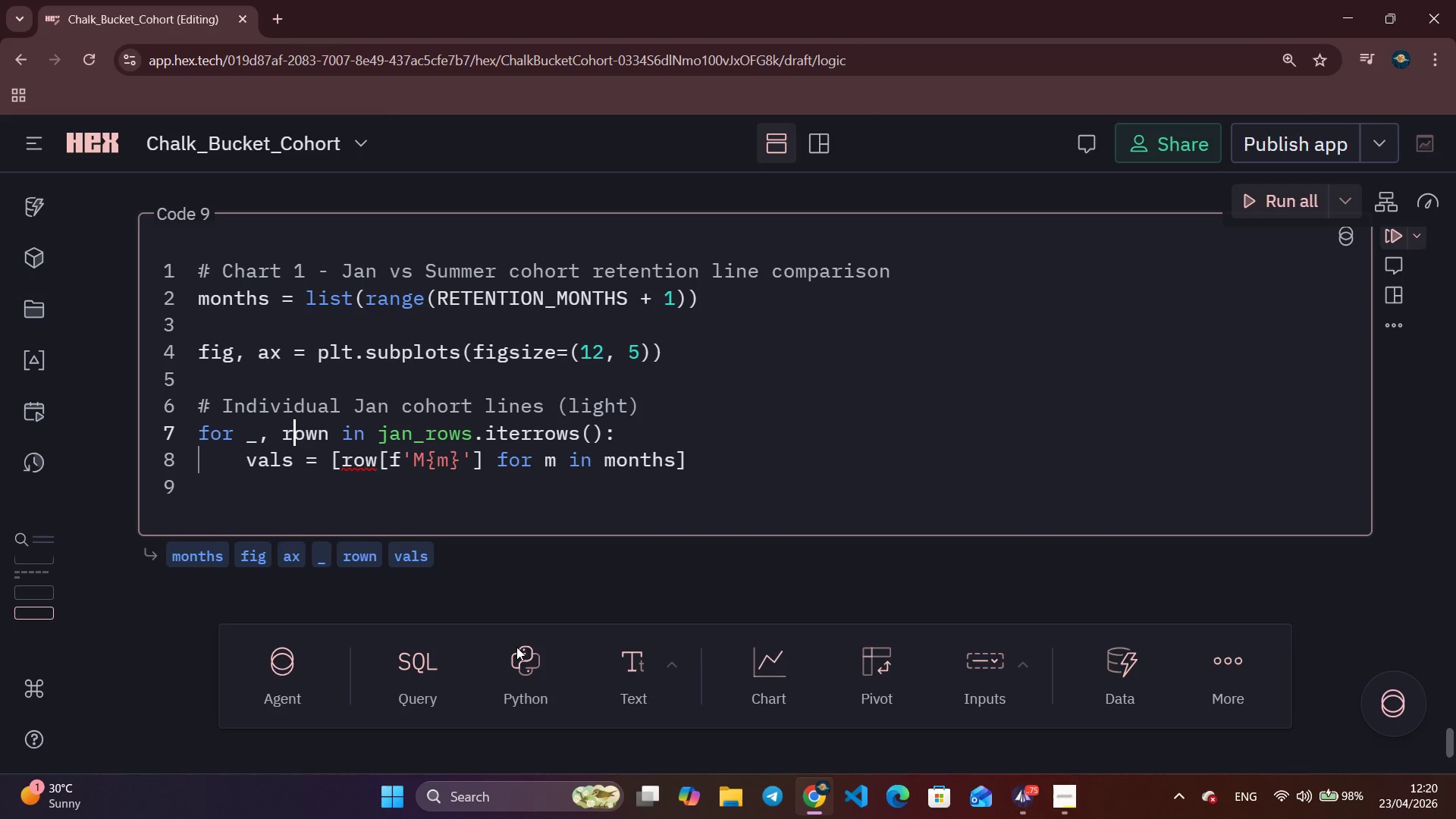 
key(ArrowRight)
 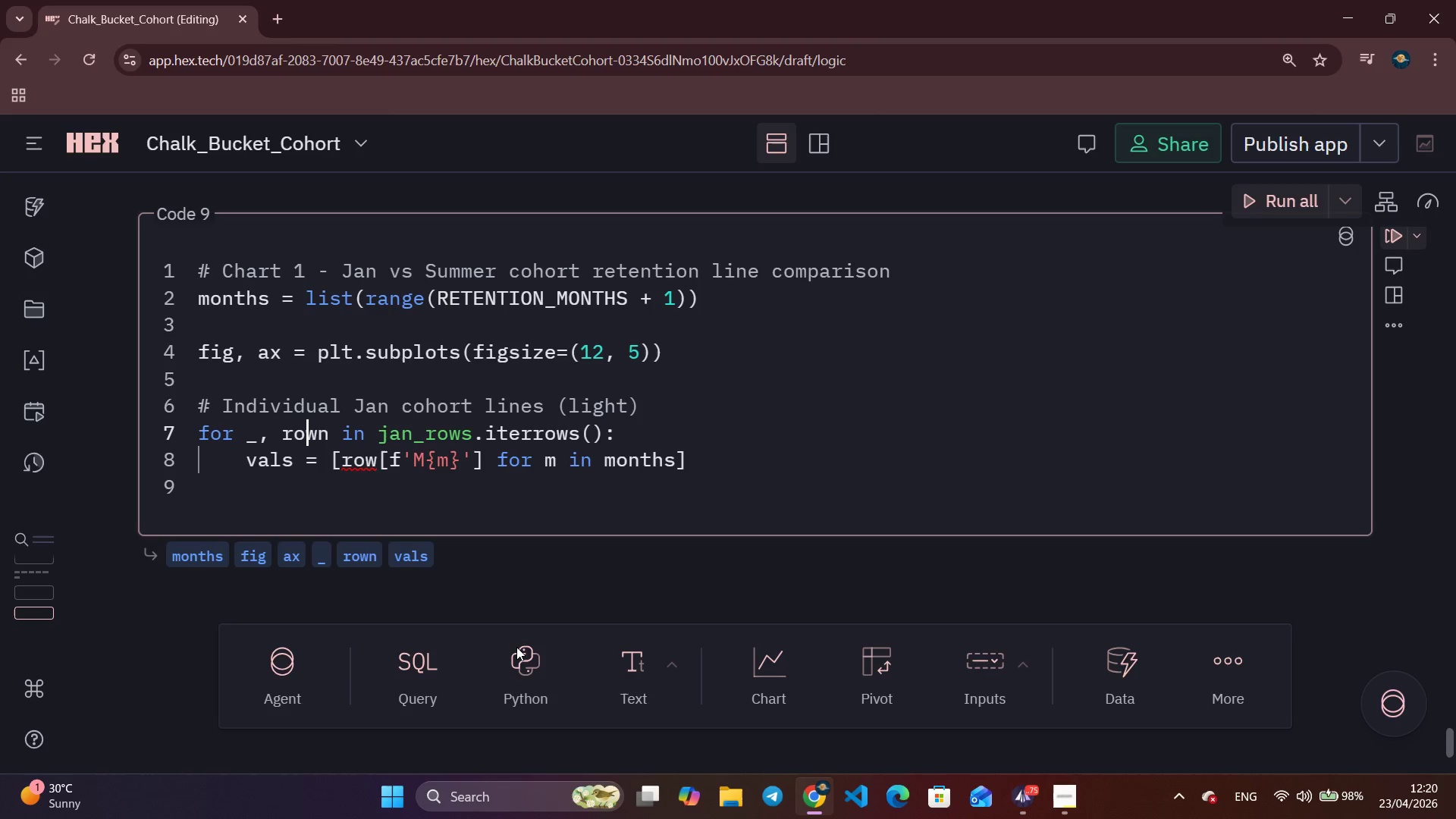 
key(ArrowRight)
 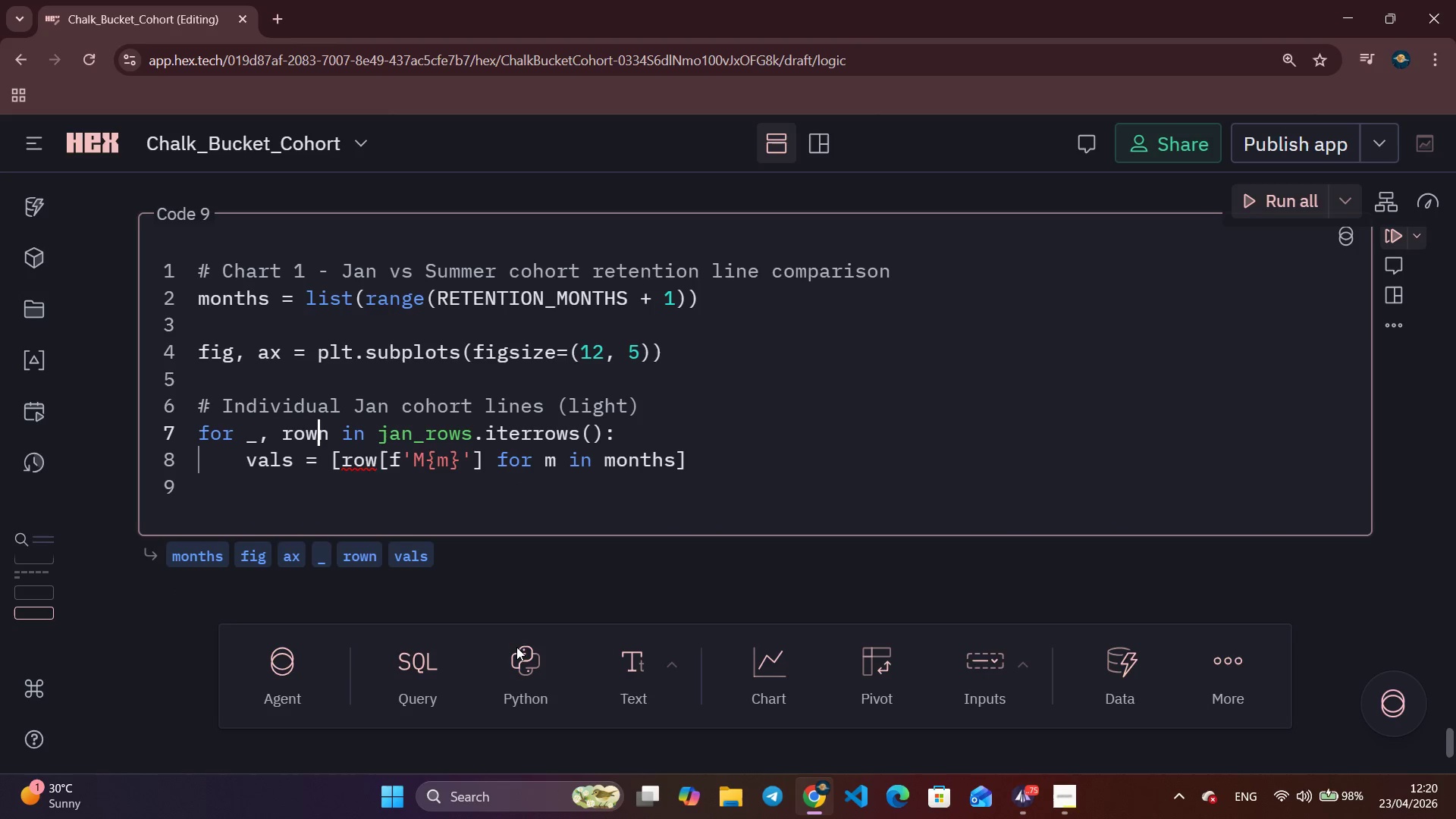 
key(ArrowRight)
 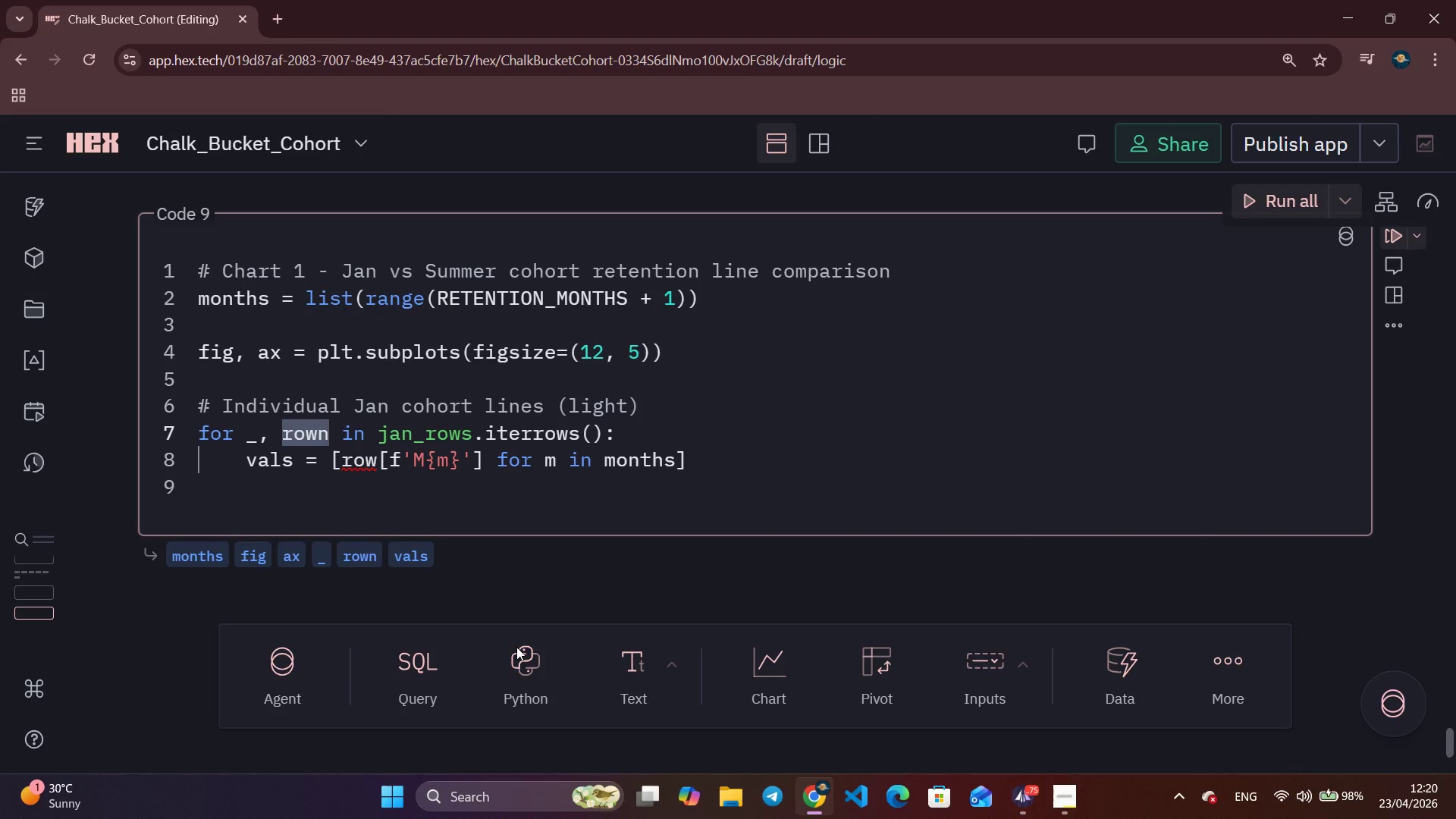 
key(Backspace)
 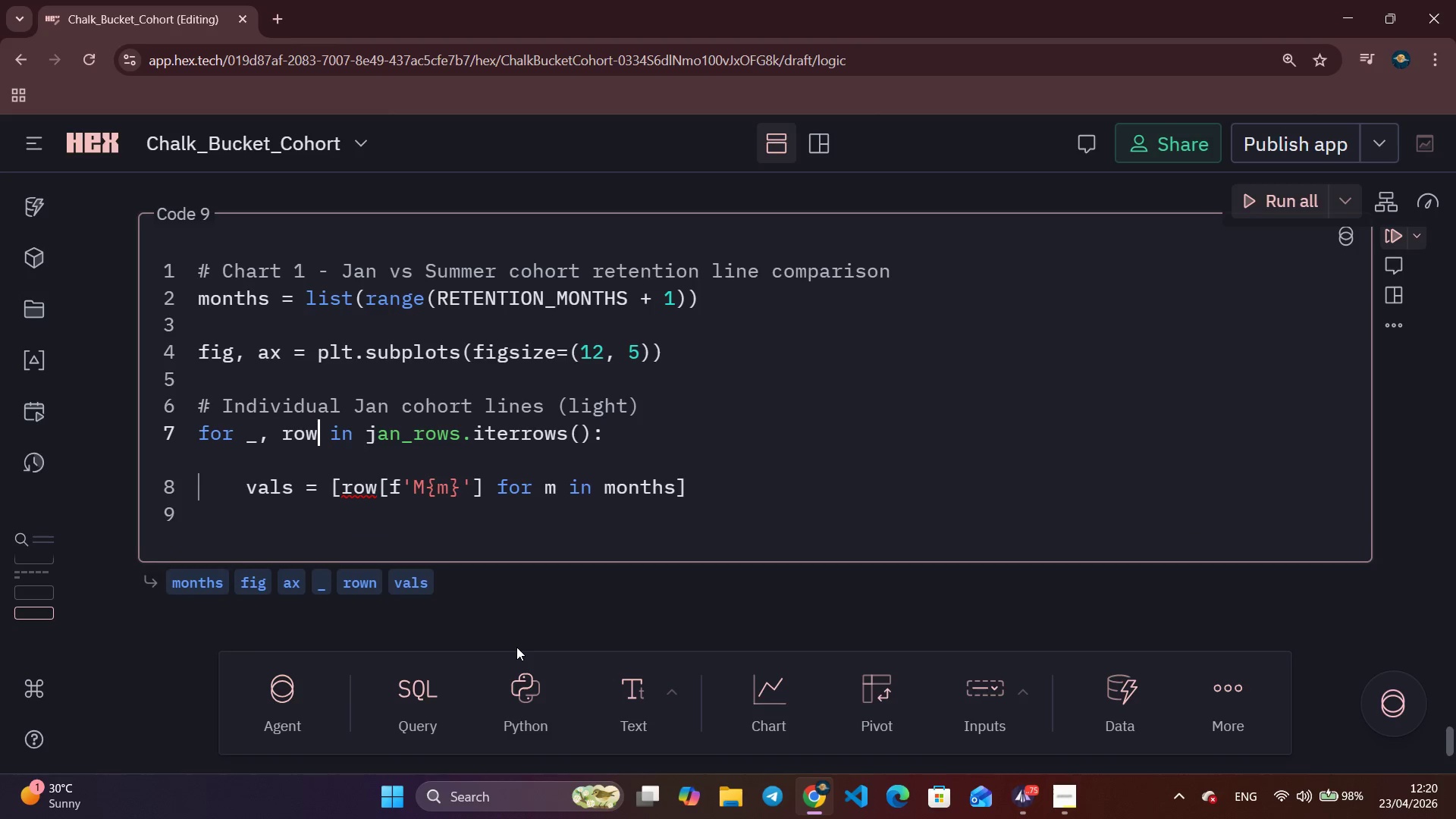 
key(ArrowDown)
 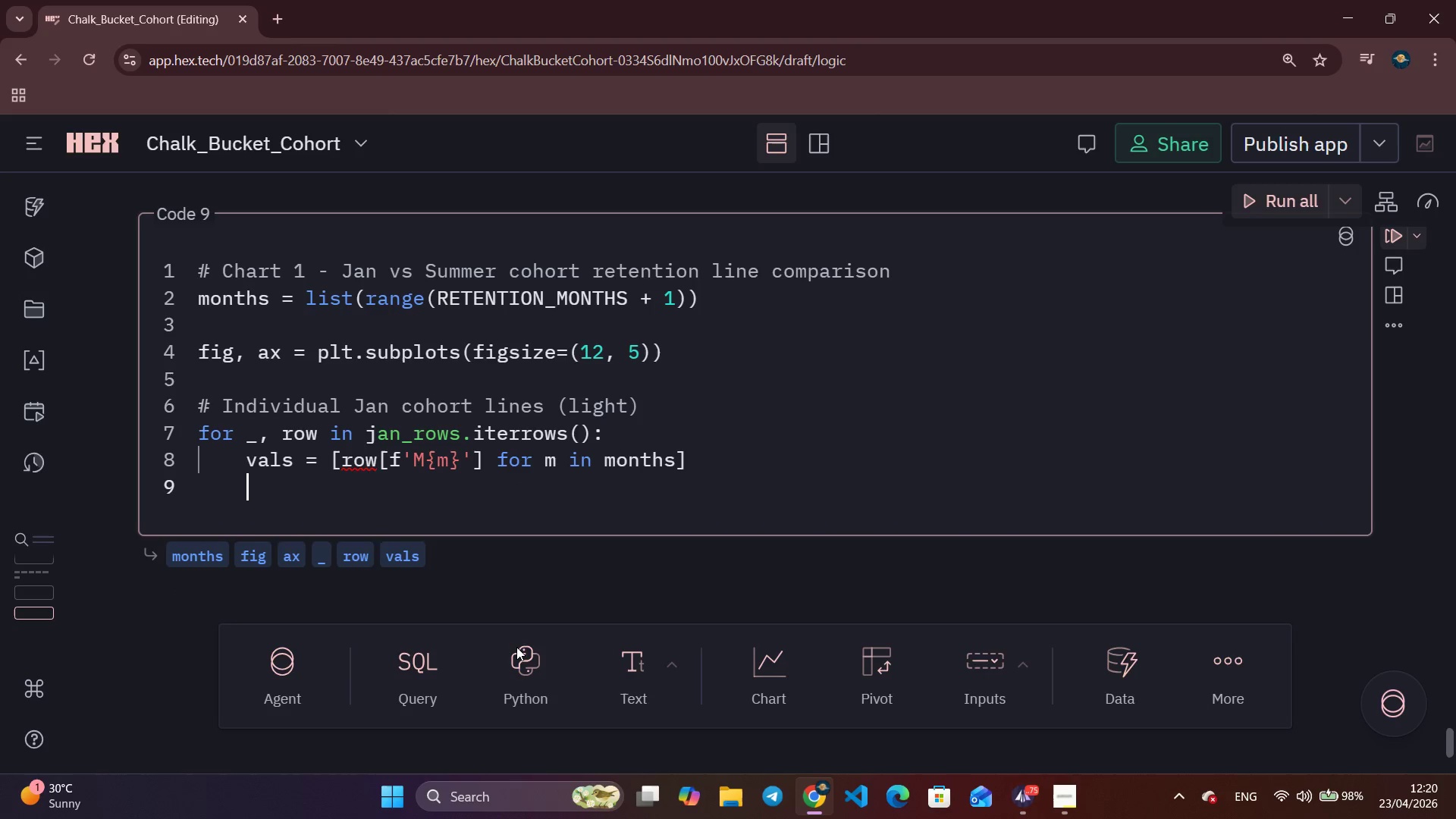 
key(ArrowDown)
 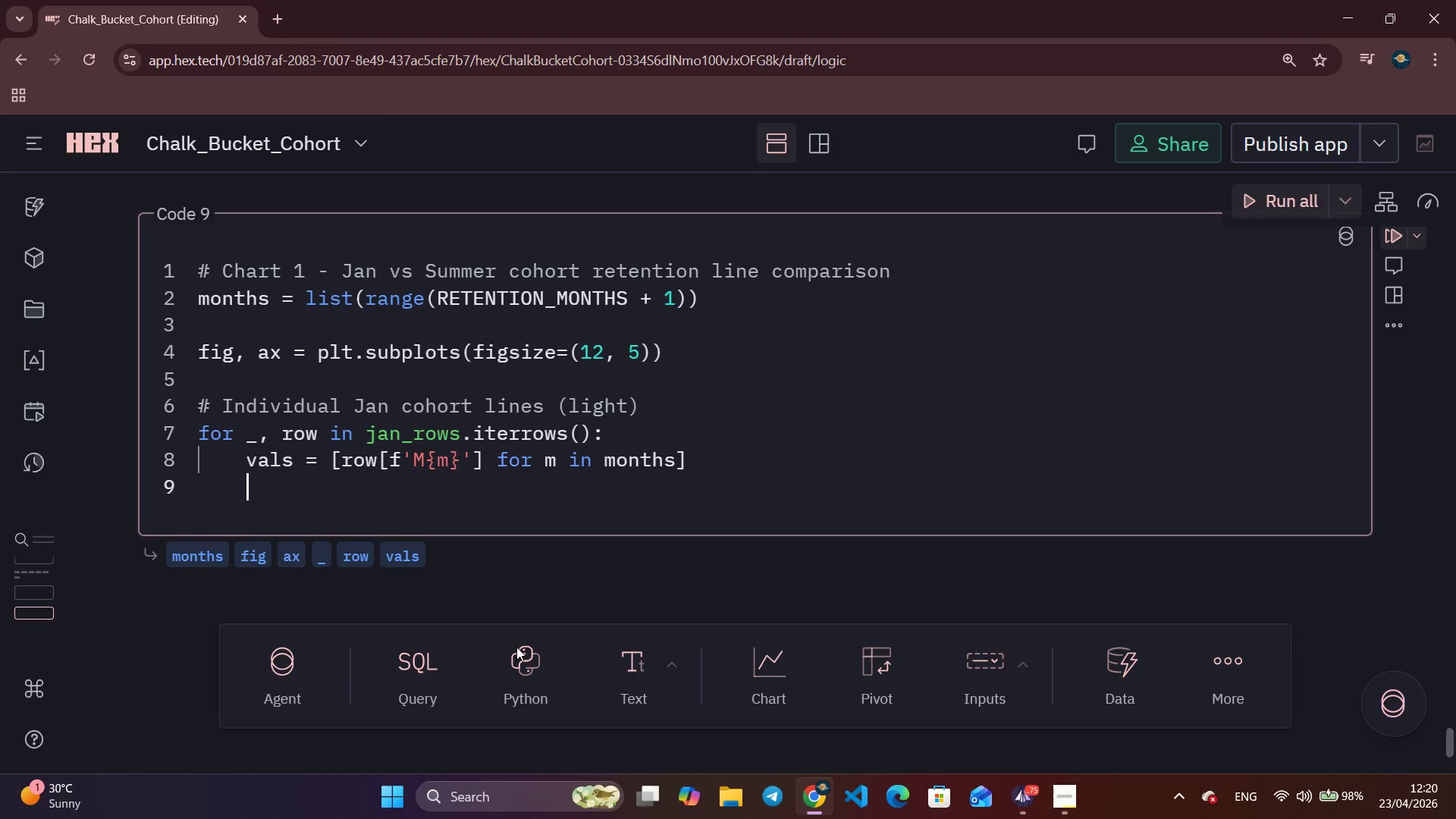 
type(ax.plot(months, vals, color=Cora)
key(Backspace)
key(Backspace)
type(or)
key(Backspace)
key(Backspace)
type(ra)
 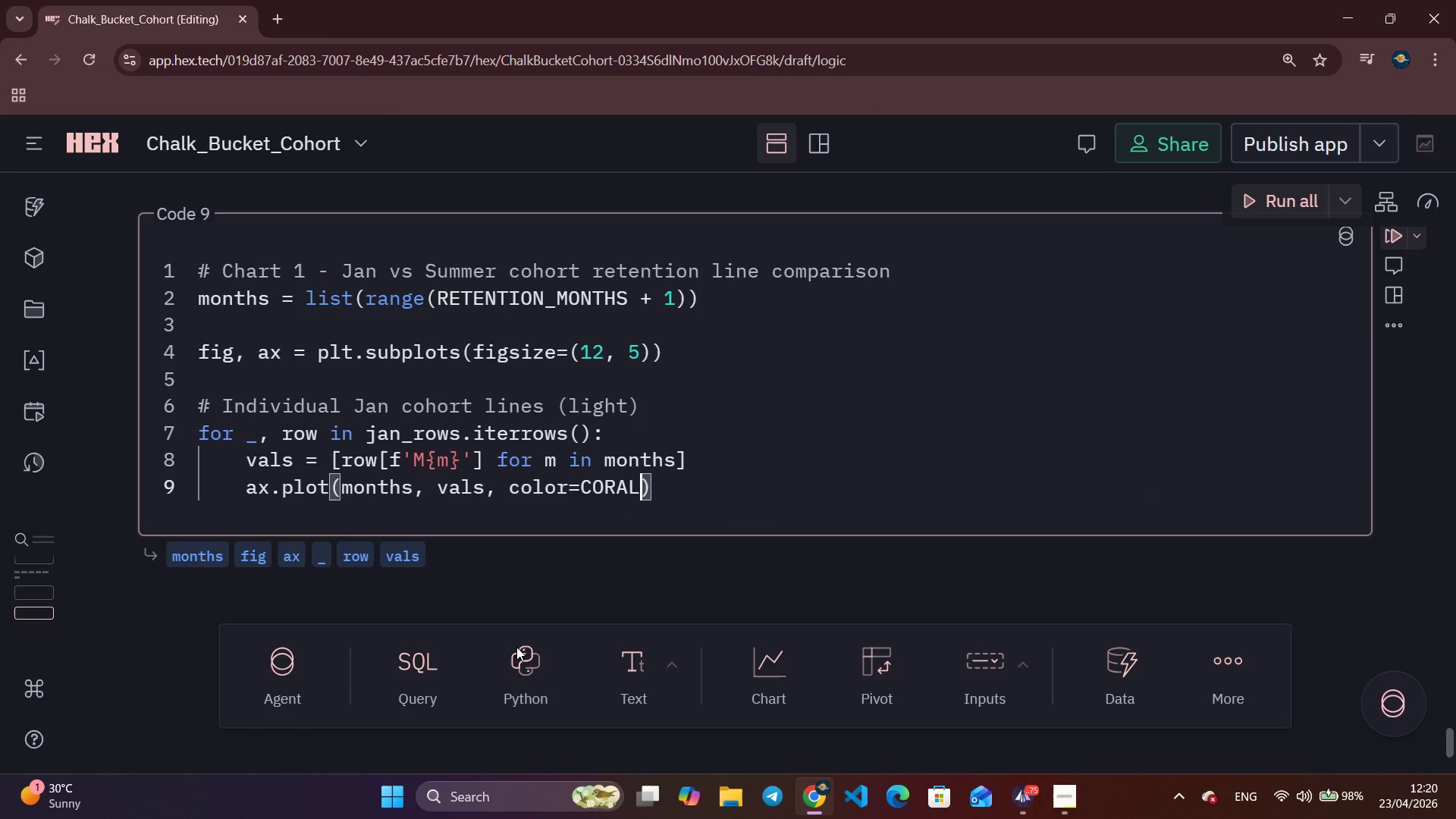 
key(Enter)
 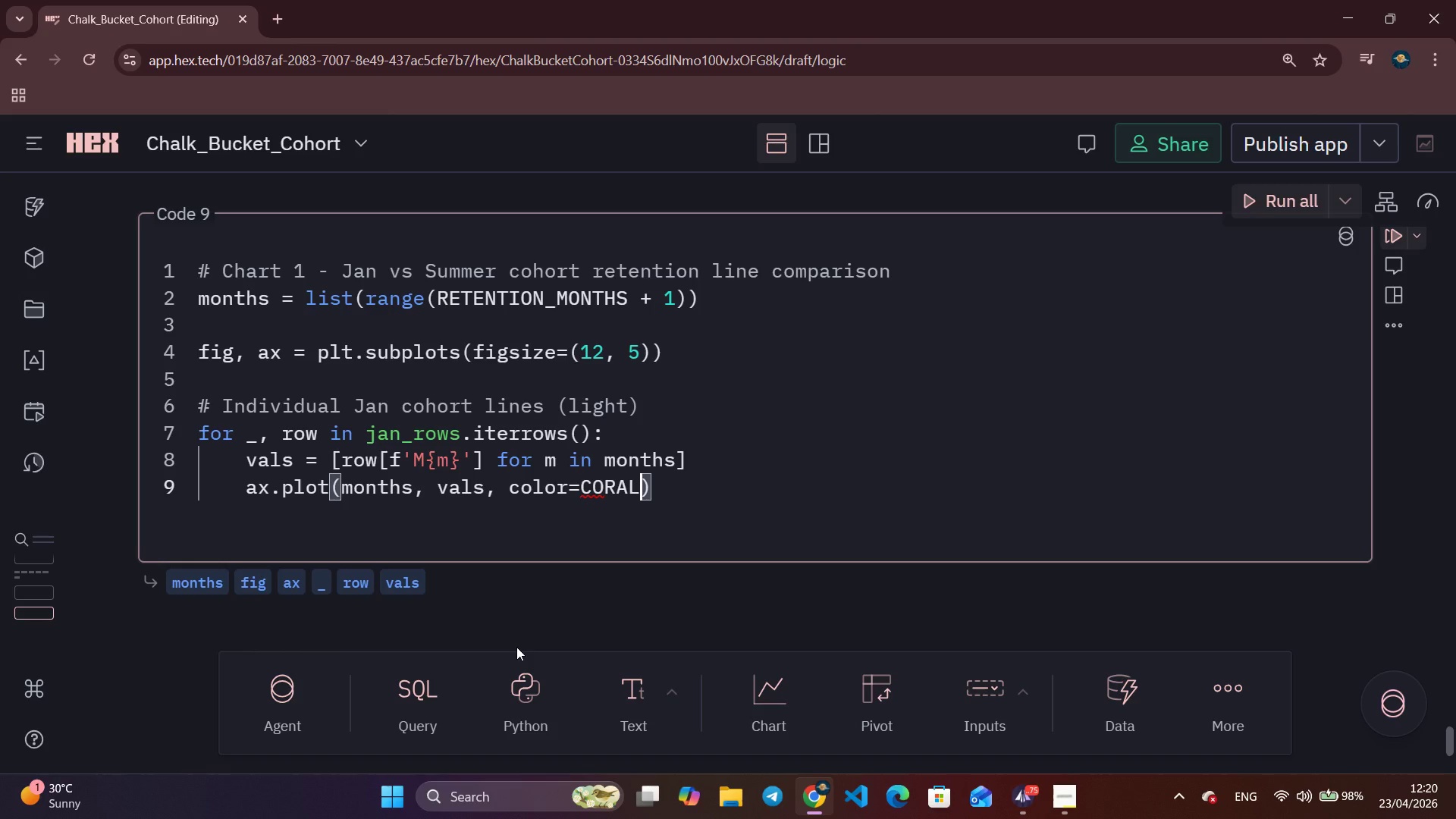 
type(, linewidht)
key(Backspace)
key(Backspace)
type(th=0.8, ap)
key(Backspace)
type(lpha)
 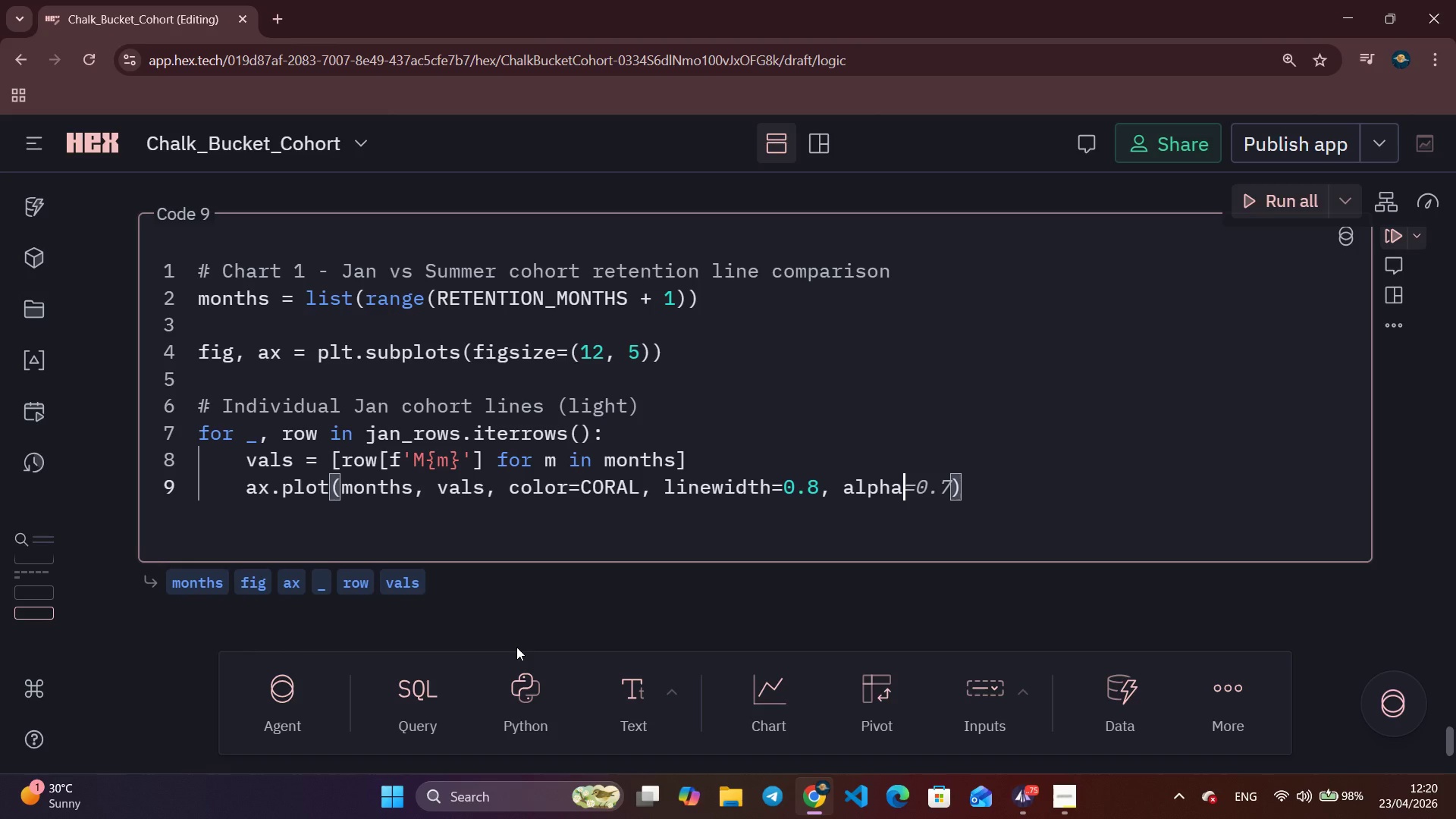 
type(=0.35)
 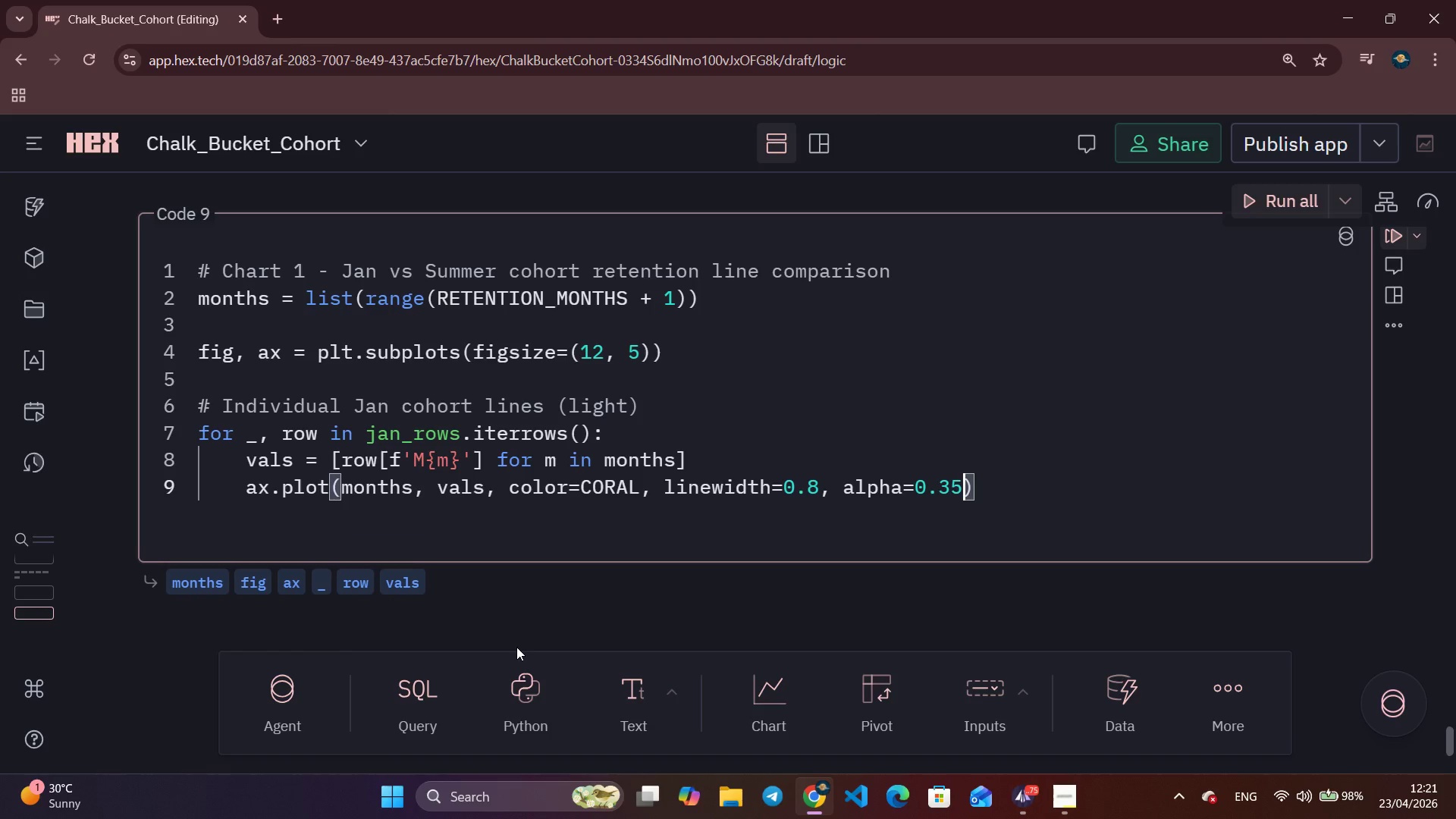 
wait(10.09)
 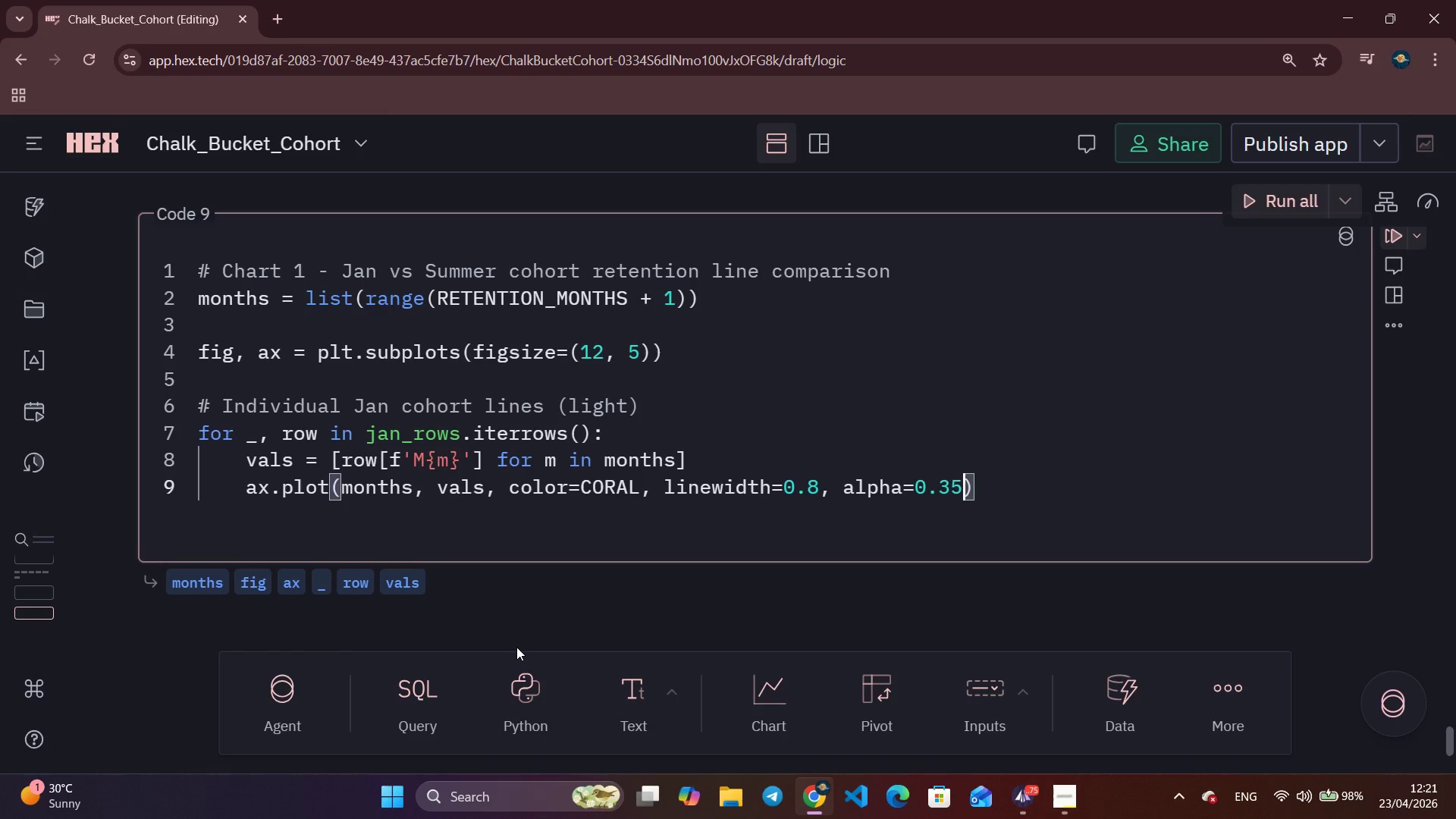 
key(ArrowRight)
 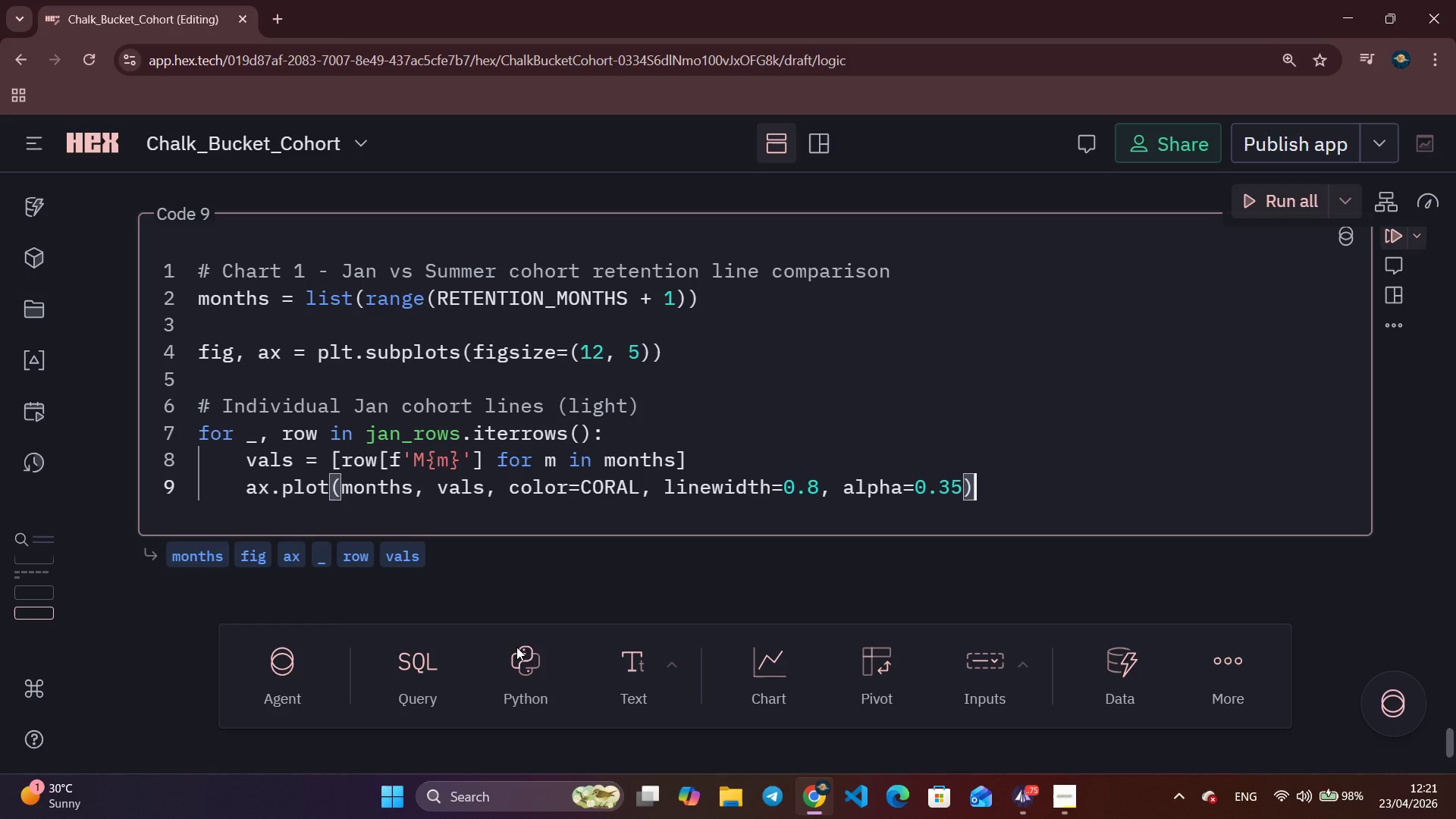 
key(Enter)
 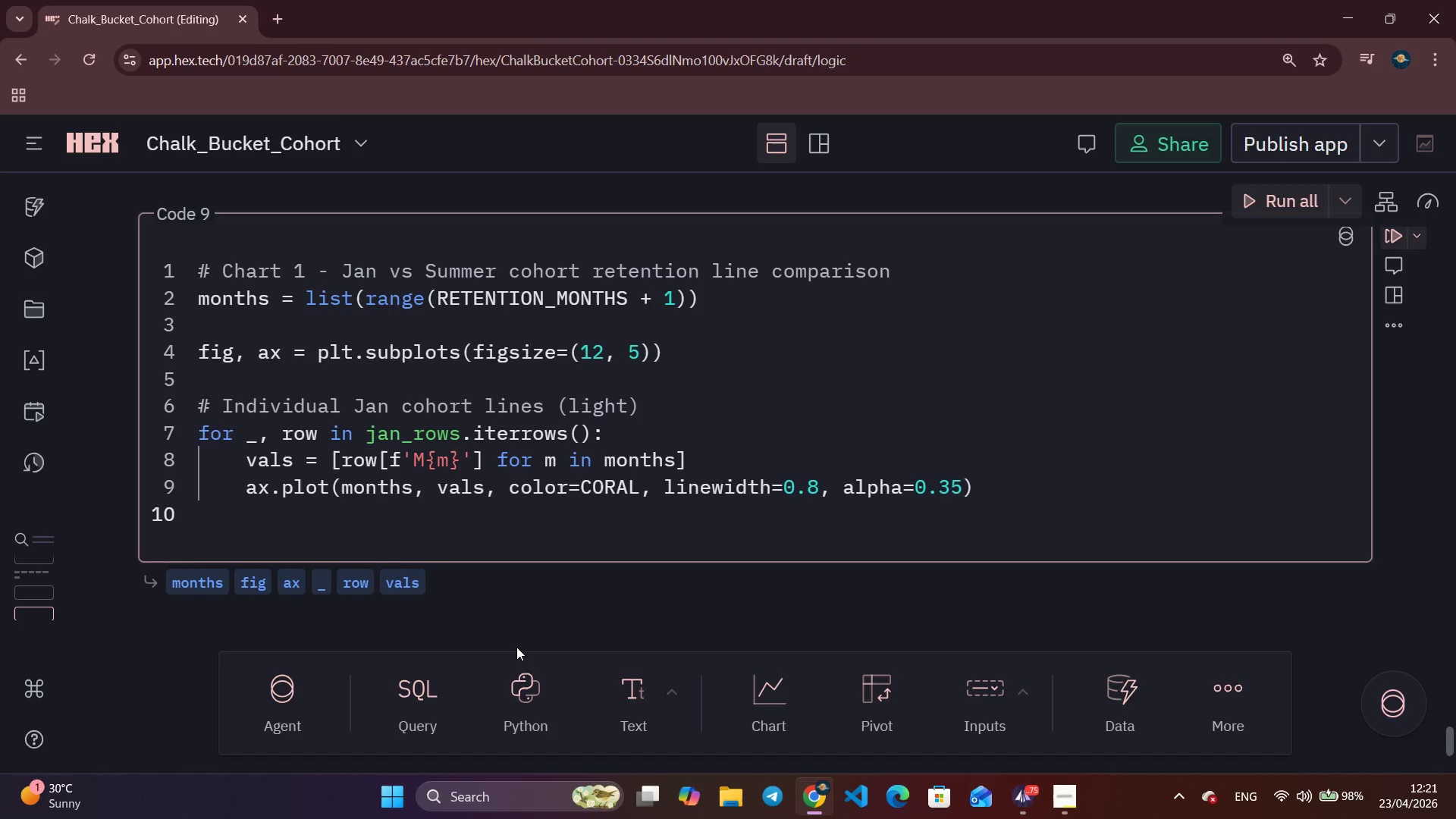 
key(Enter)
 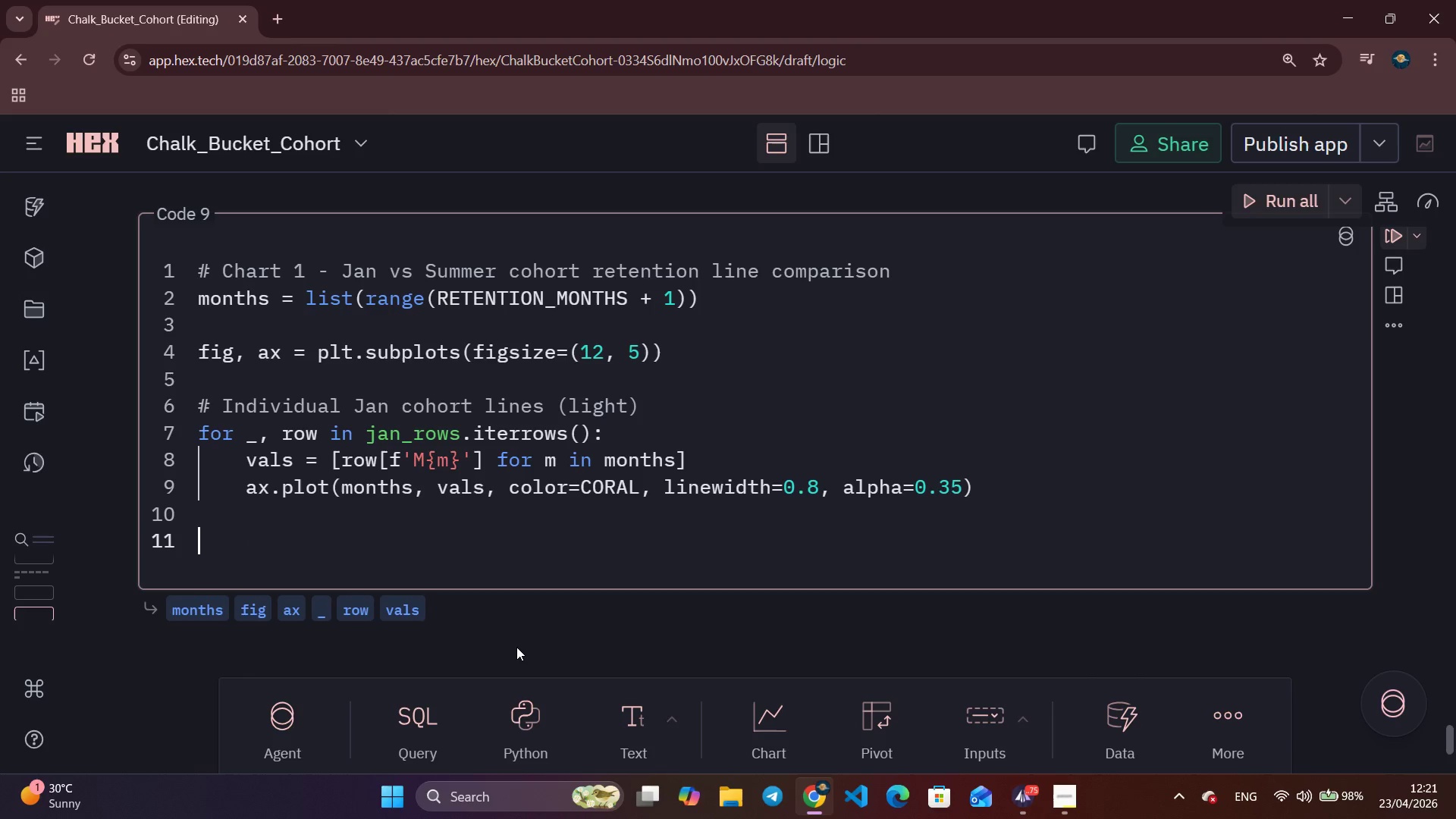 
key(Backspace)
 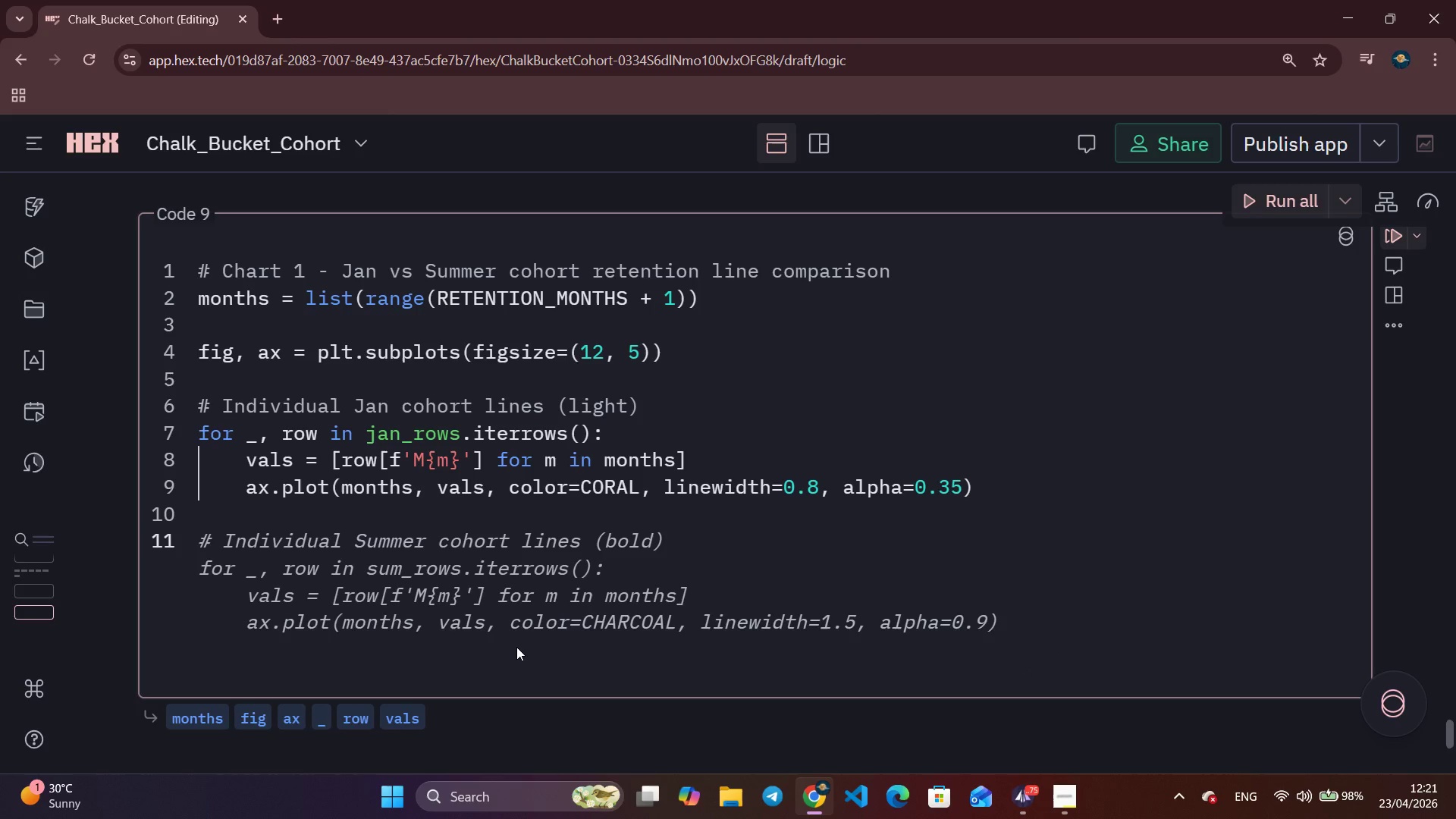 
wait(13.34)
 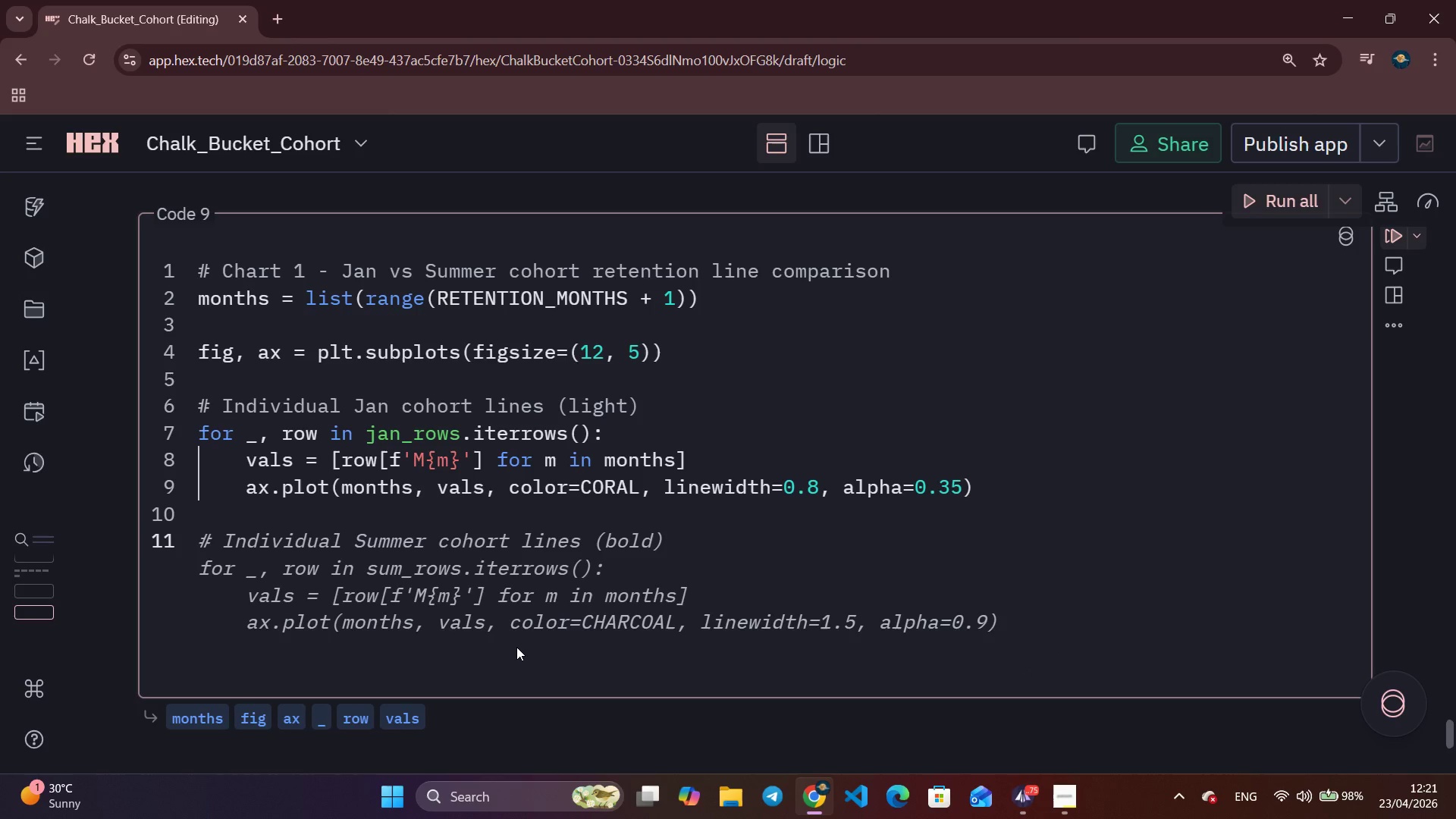 
key(Tab)
 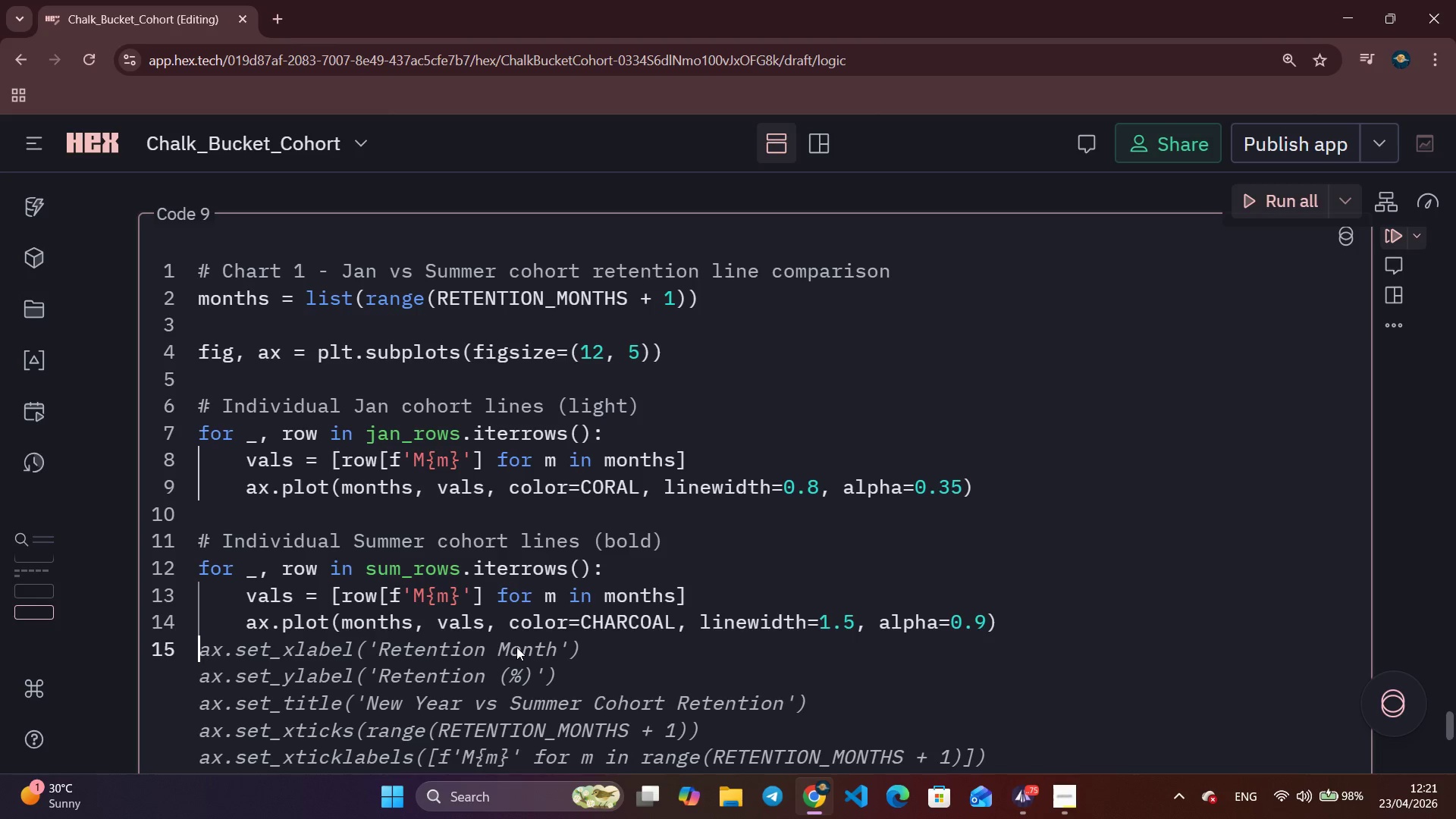 
wait(11.33)
 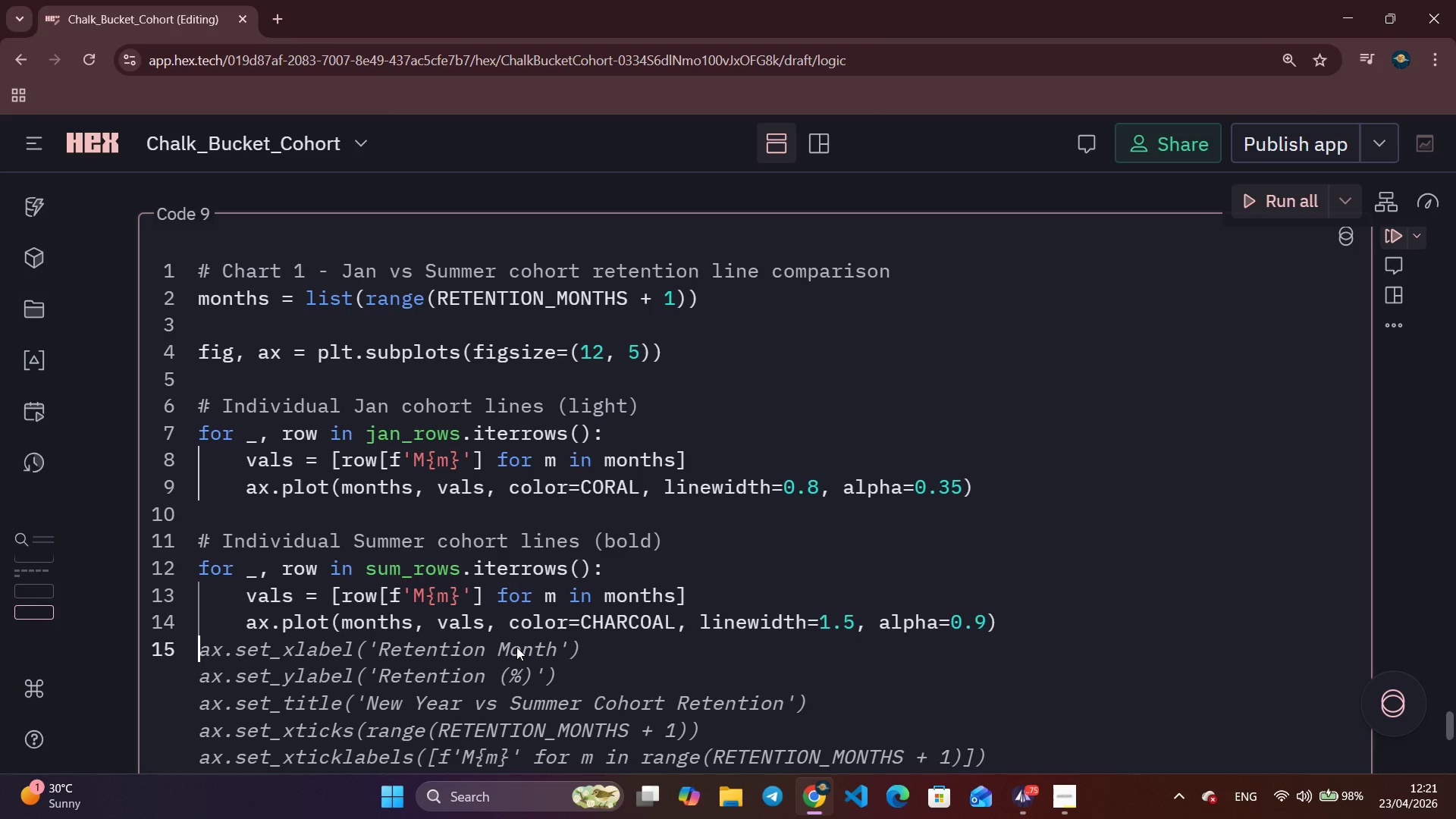 
double_click([640, 540])
 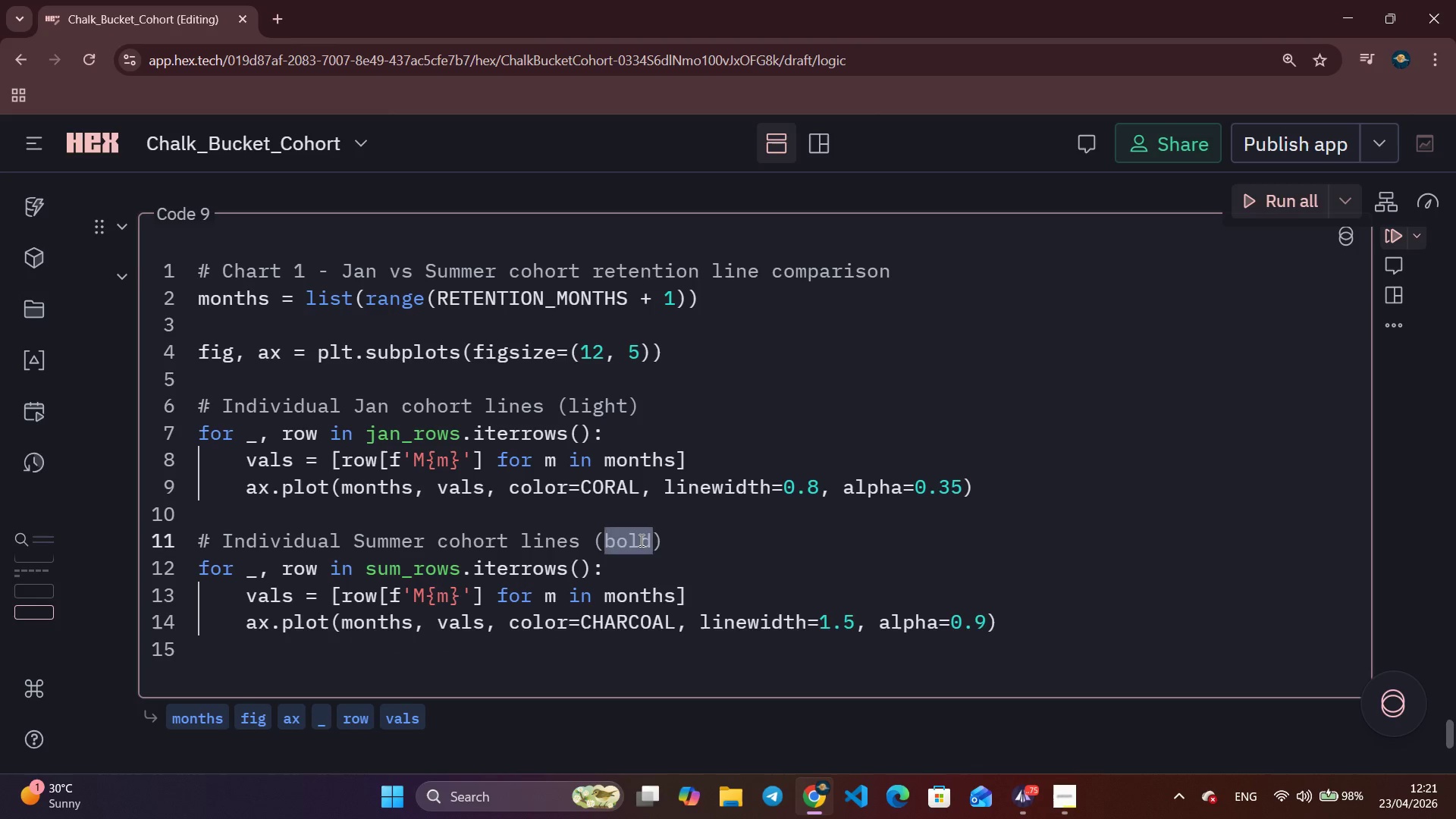 
key(Backspace)
type(light)
 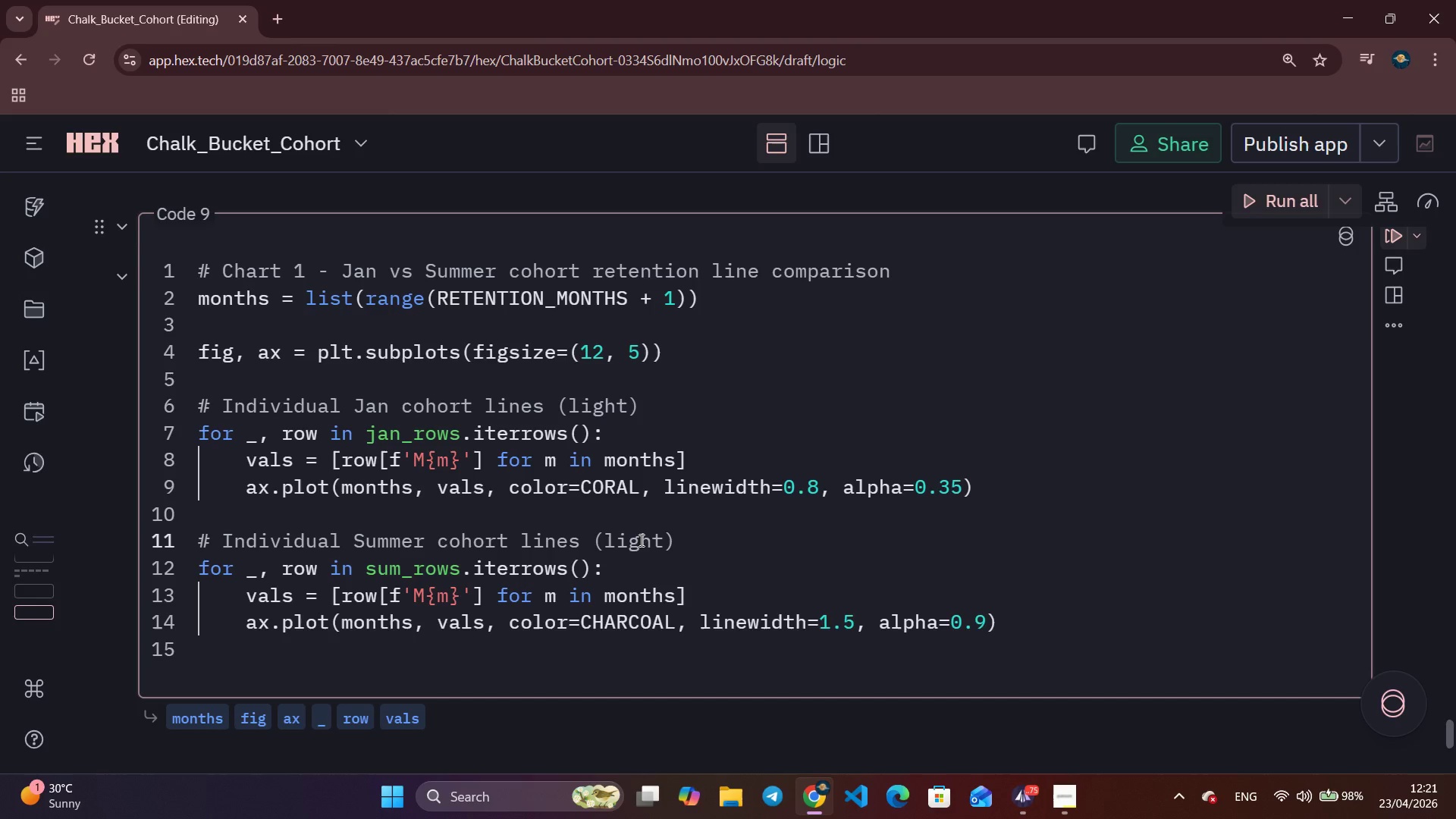 
wait(18.61)
 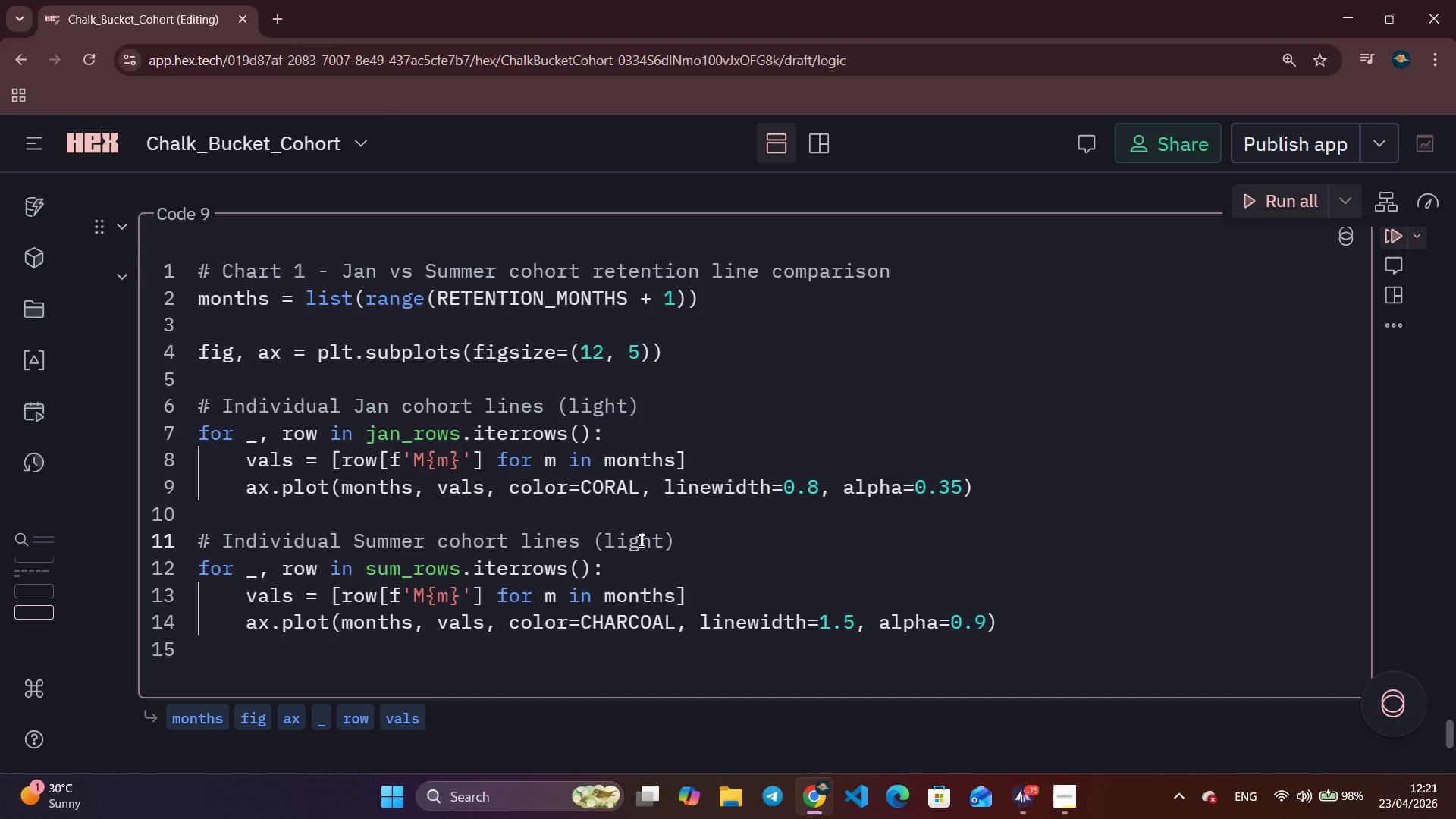 
double_click([610, 626])
 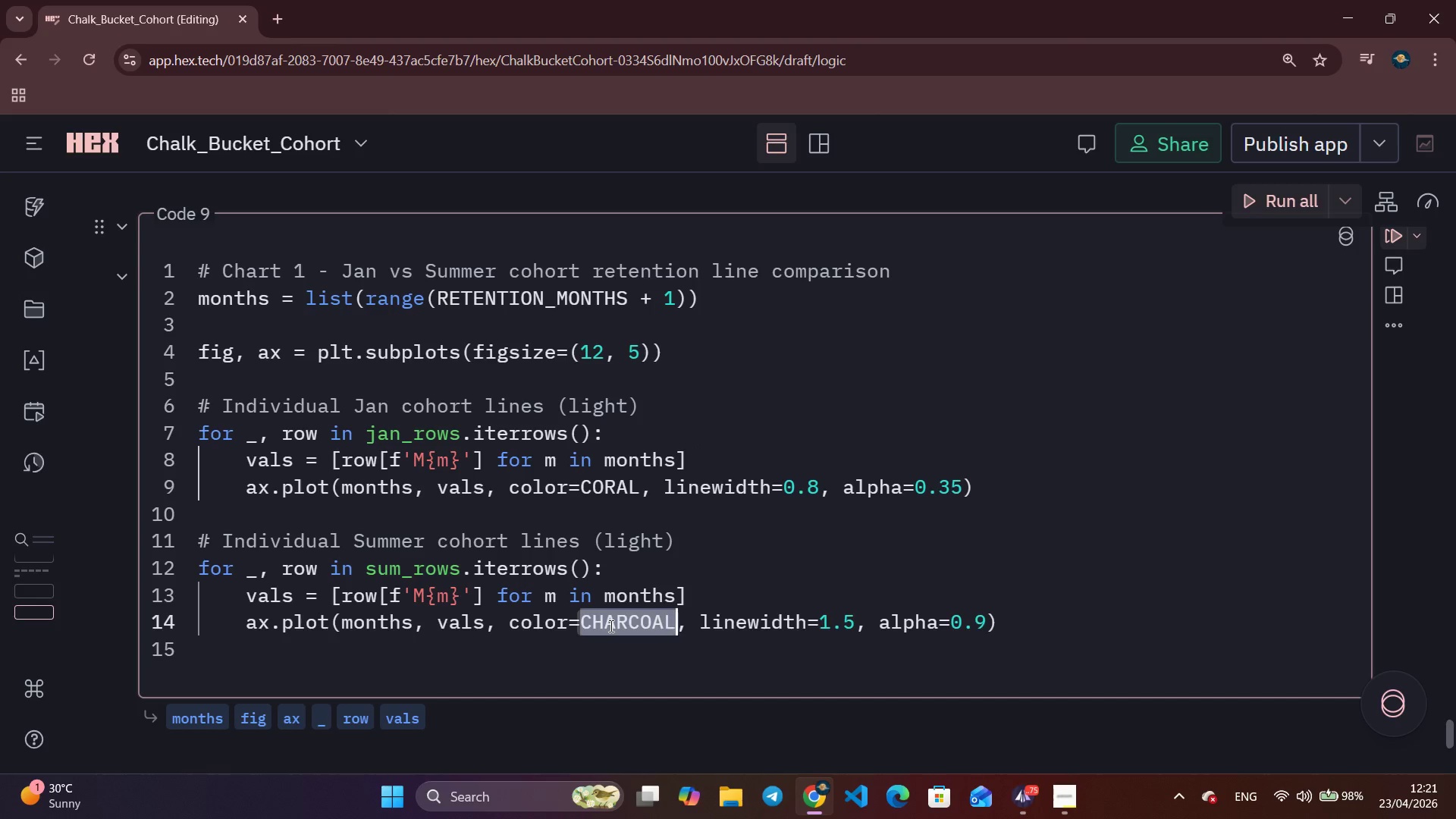 
type(TEAL)
 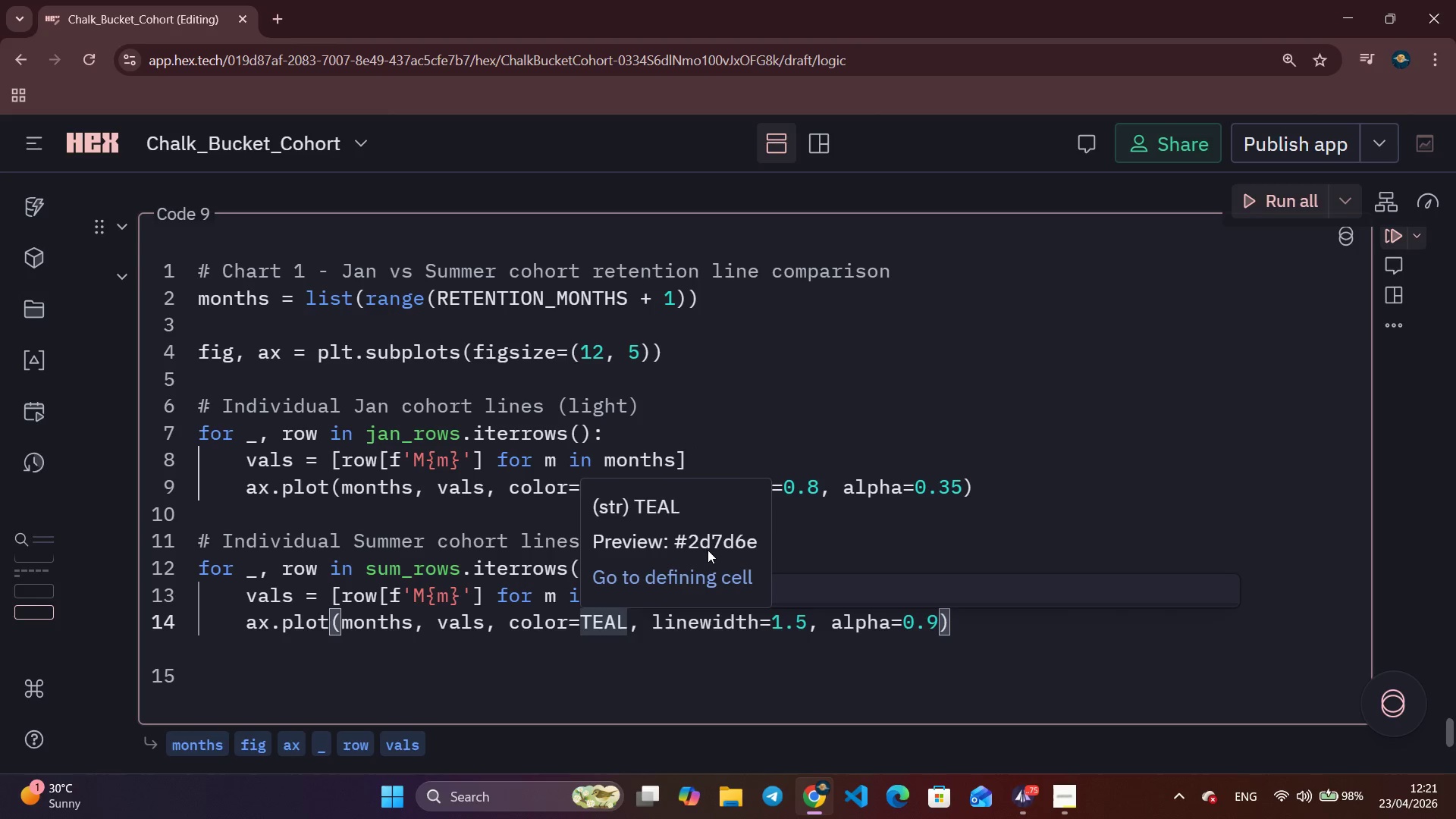 
left_click([808, 627])
 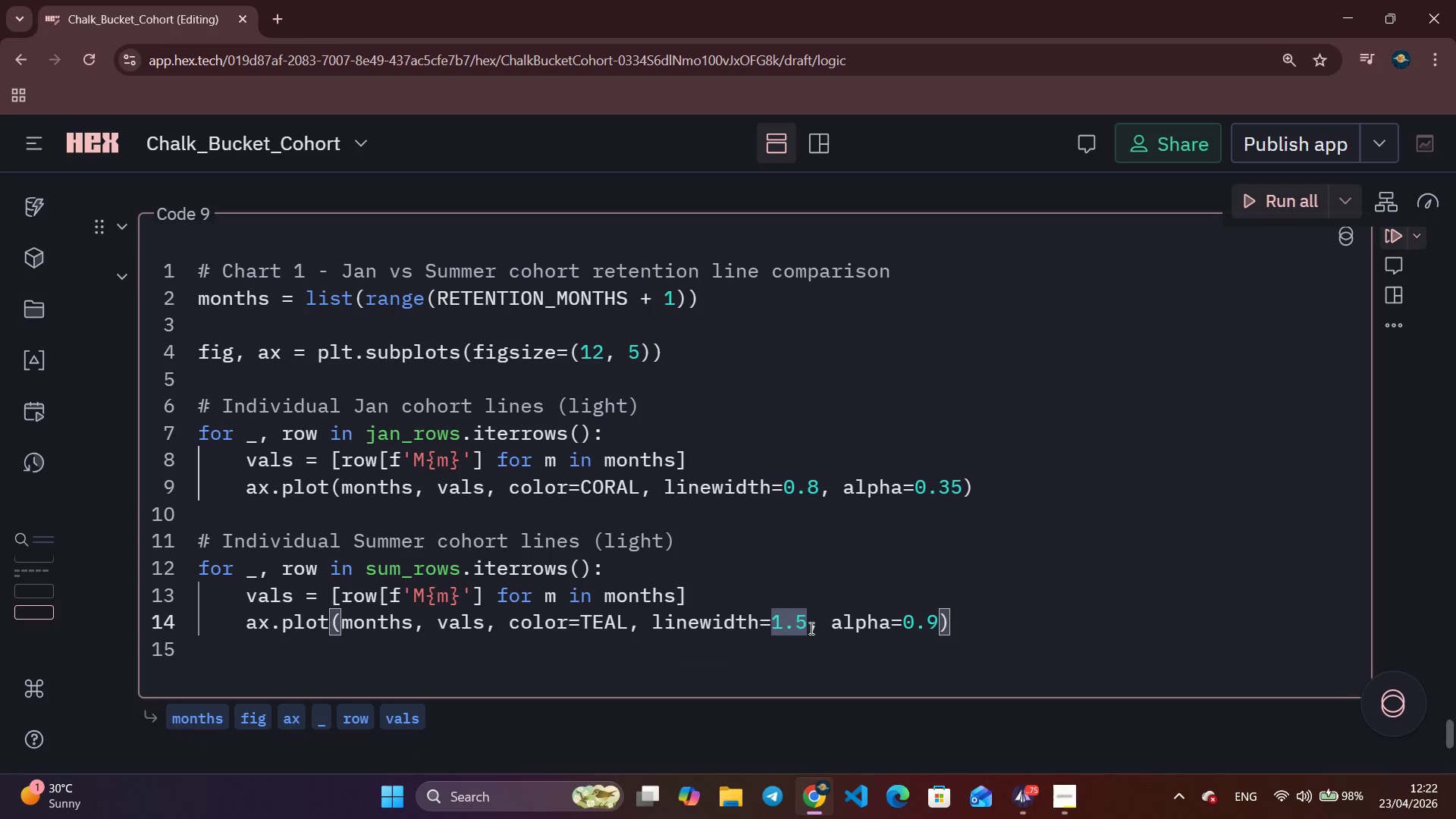 
key(Backspace)
 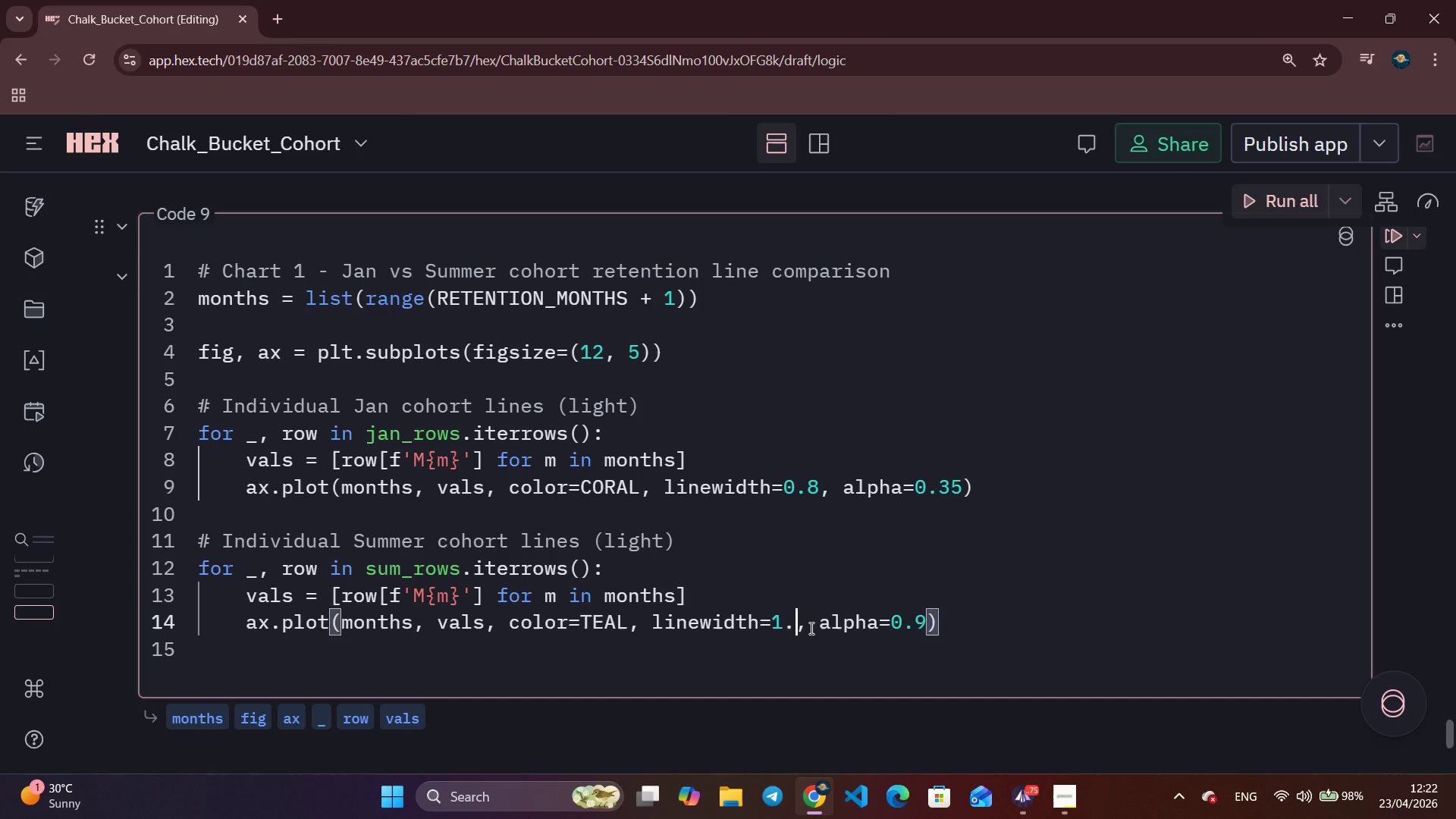 
key(Backspace)
 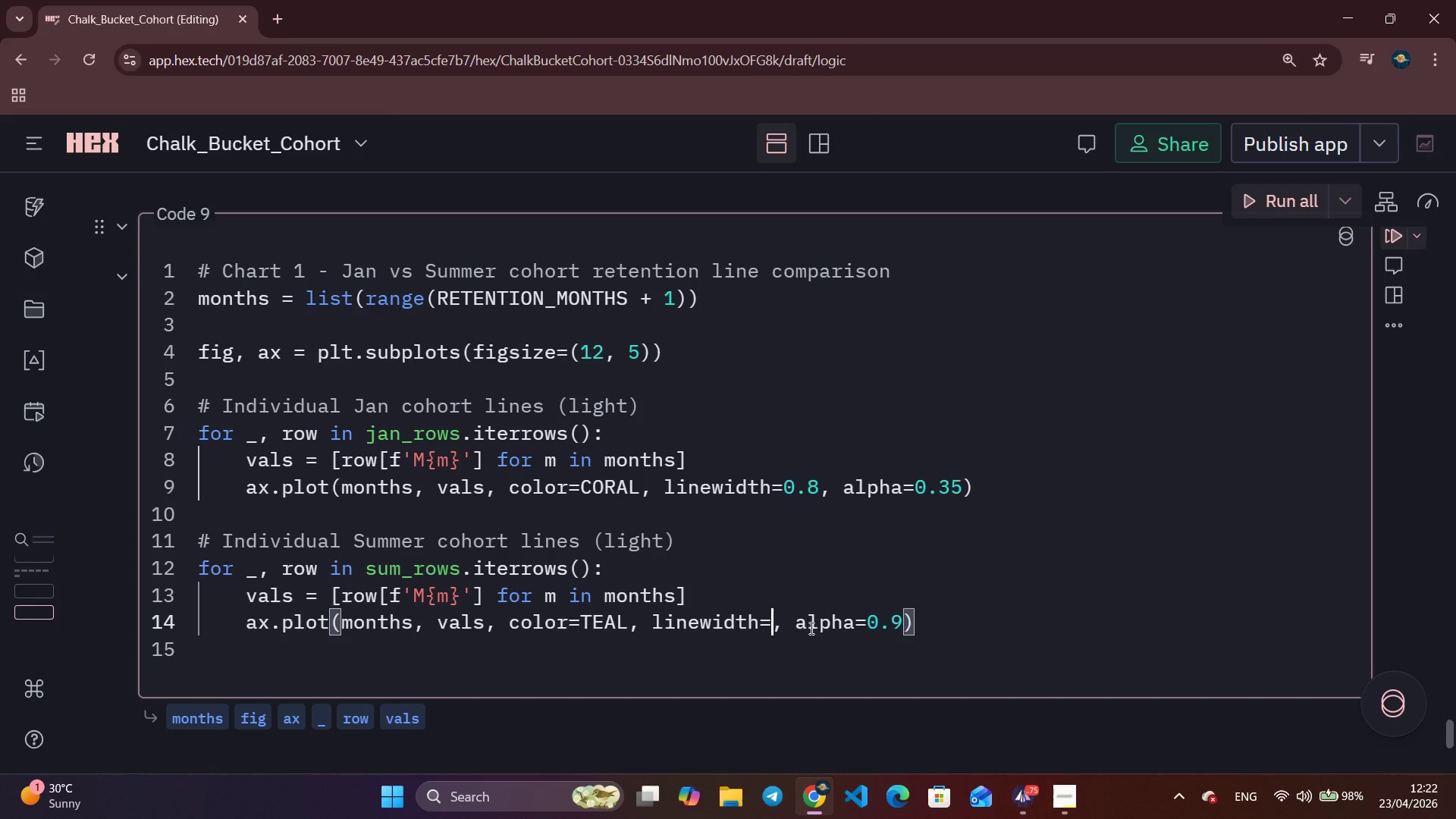 
key(Backspace)
 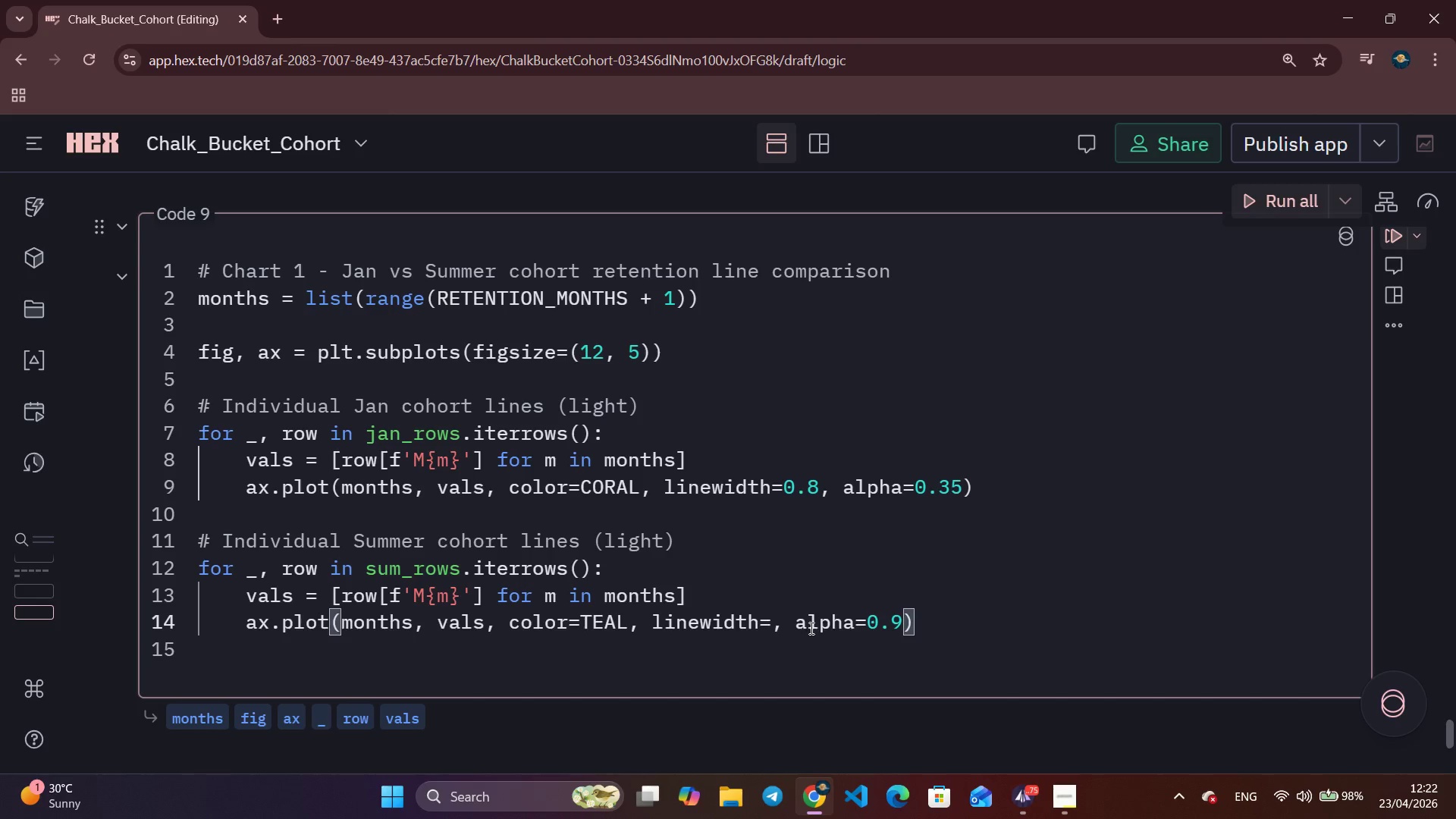 
key(0)
 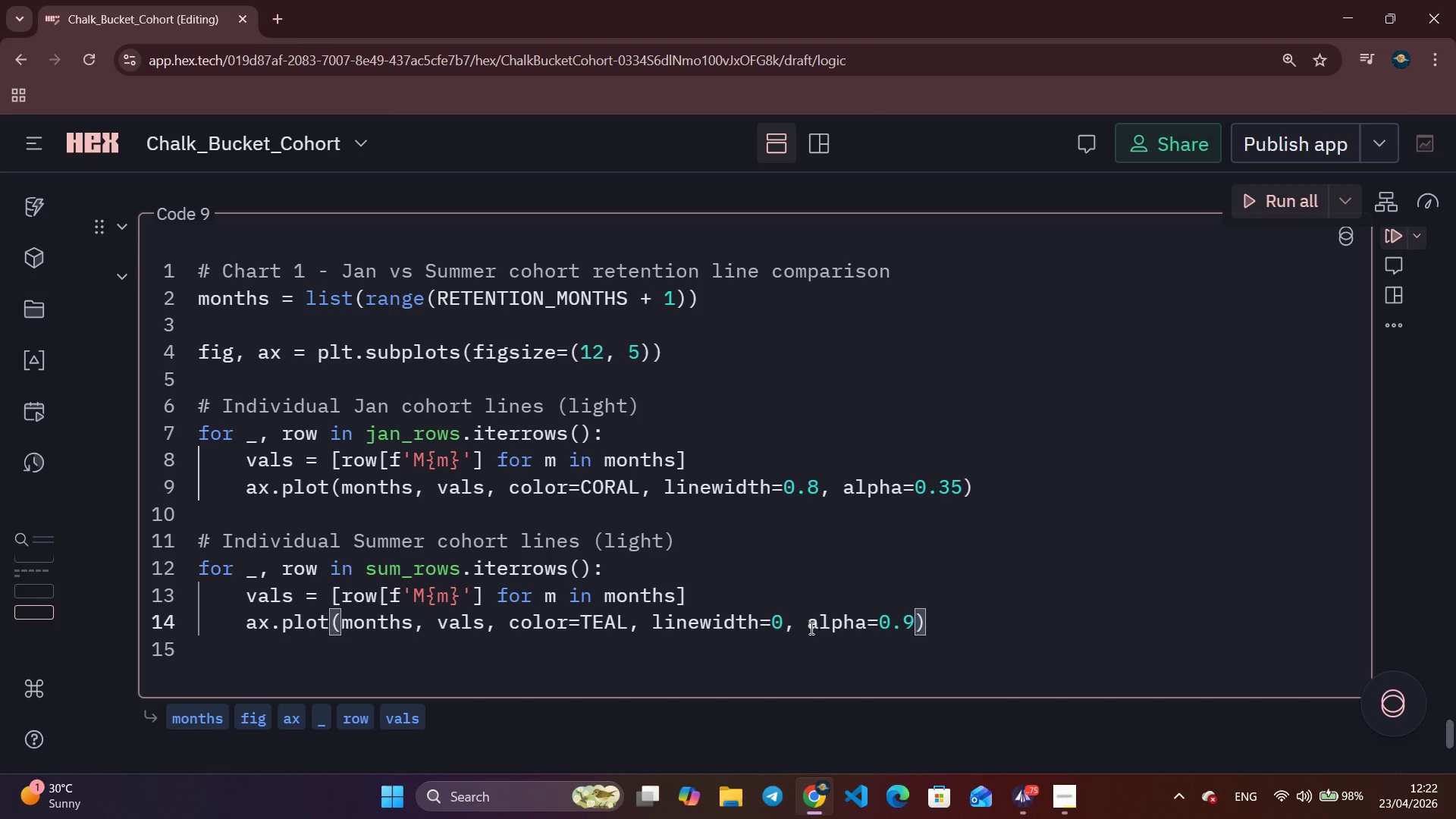 
key(Period)
 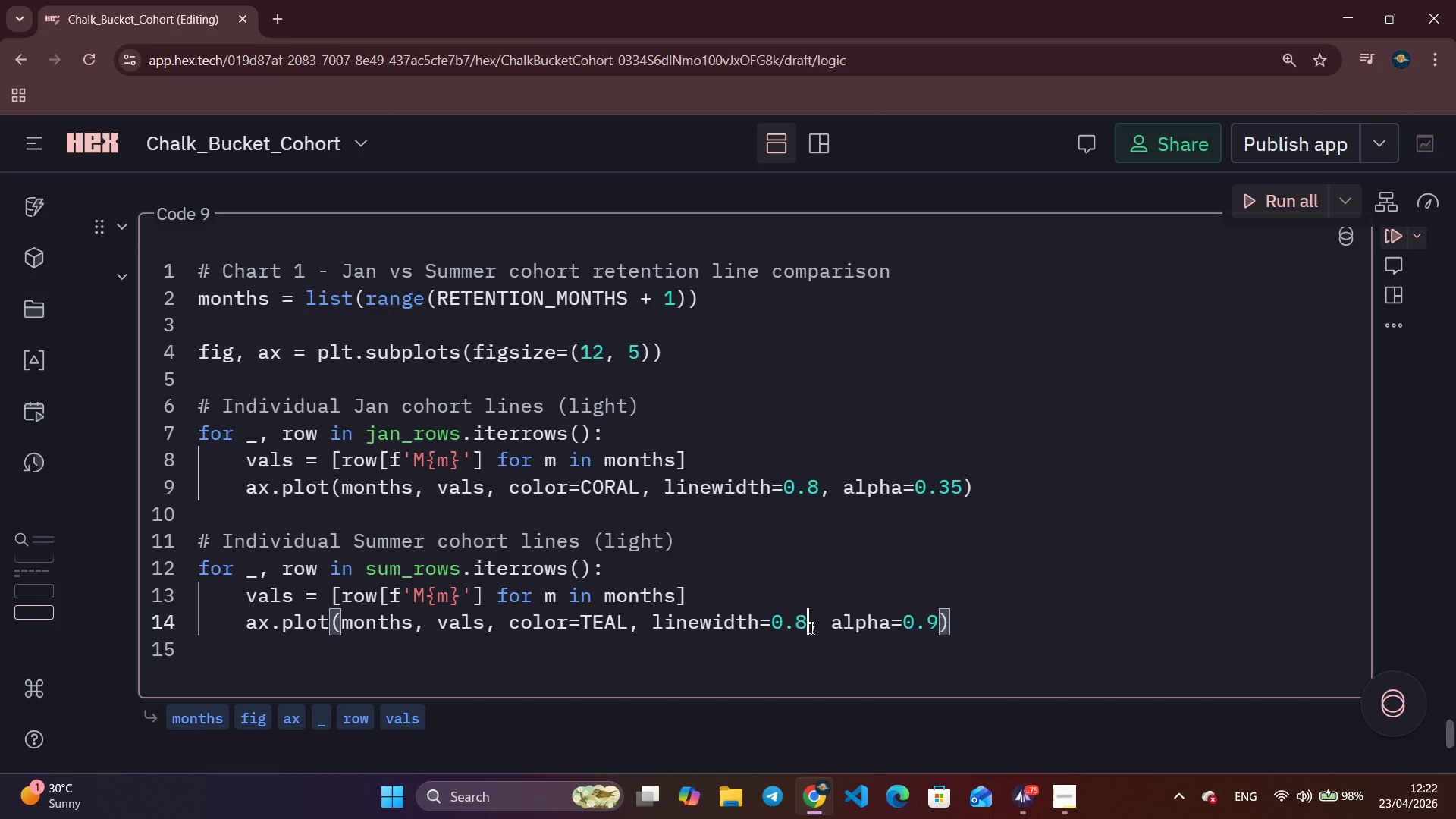 
key(8)
 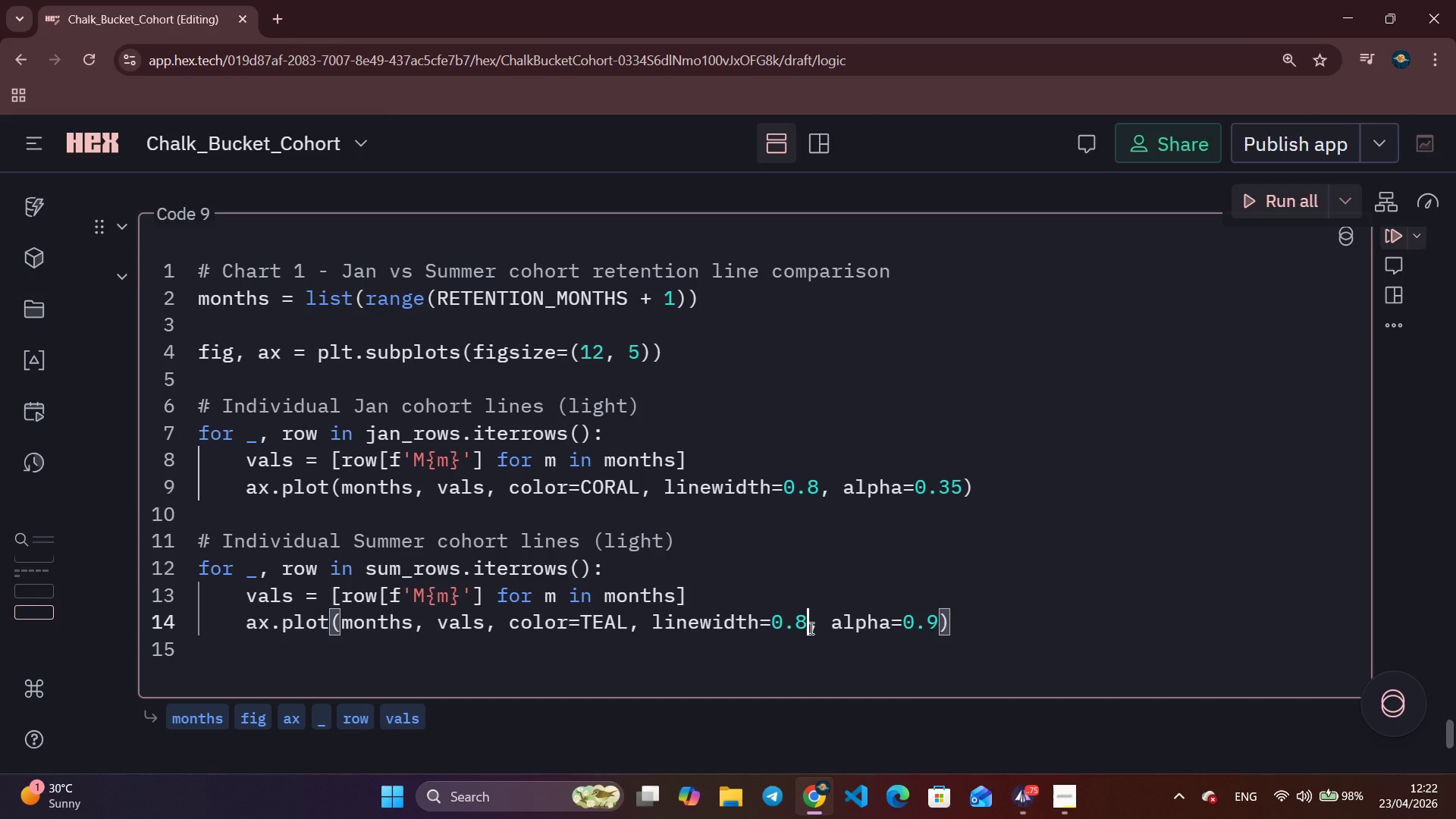 
hold_key(key=ArrowRight, duration=0.75)
 